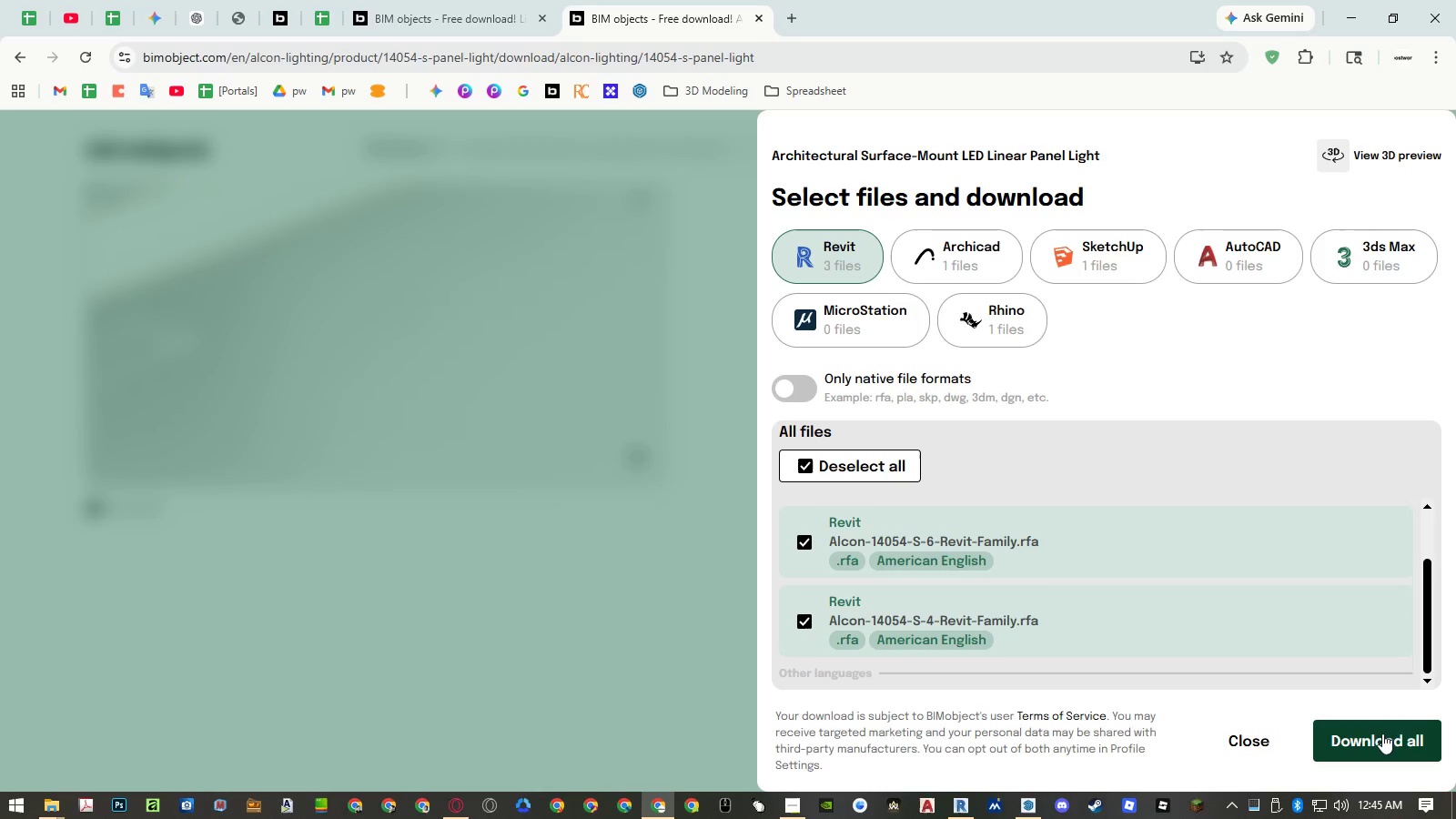 
left_click([1383, 733])
 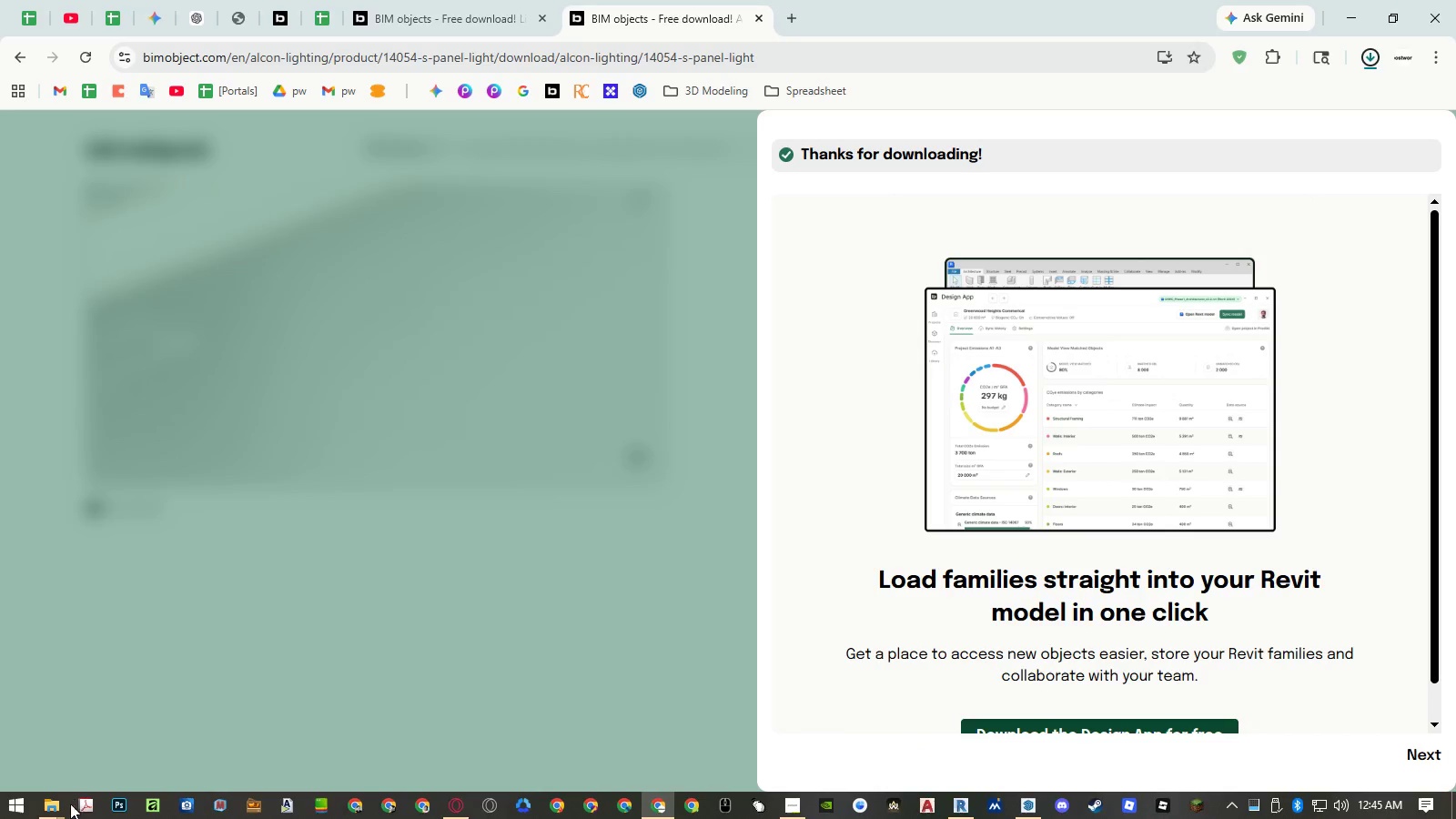 
left_click([59, 809])
 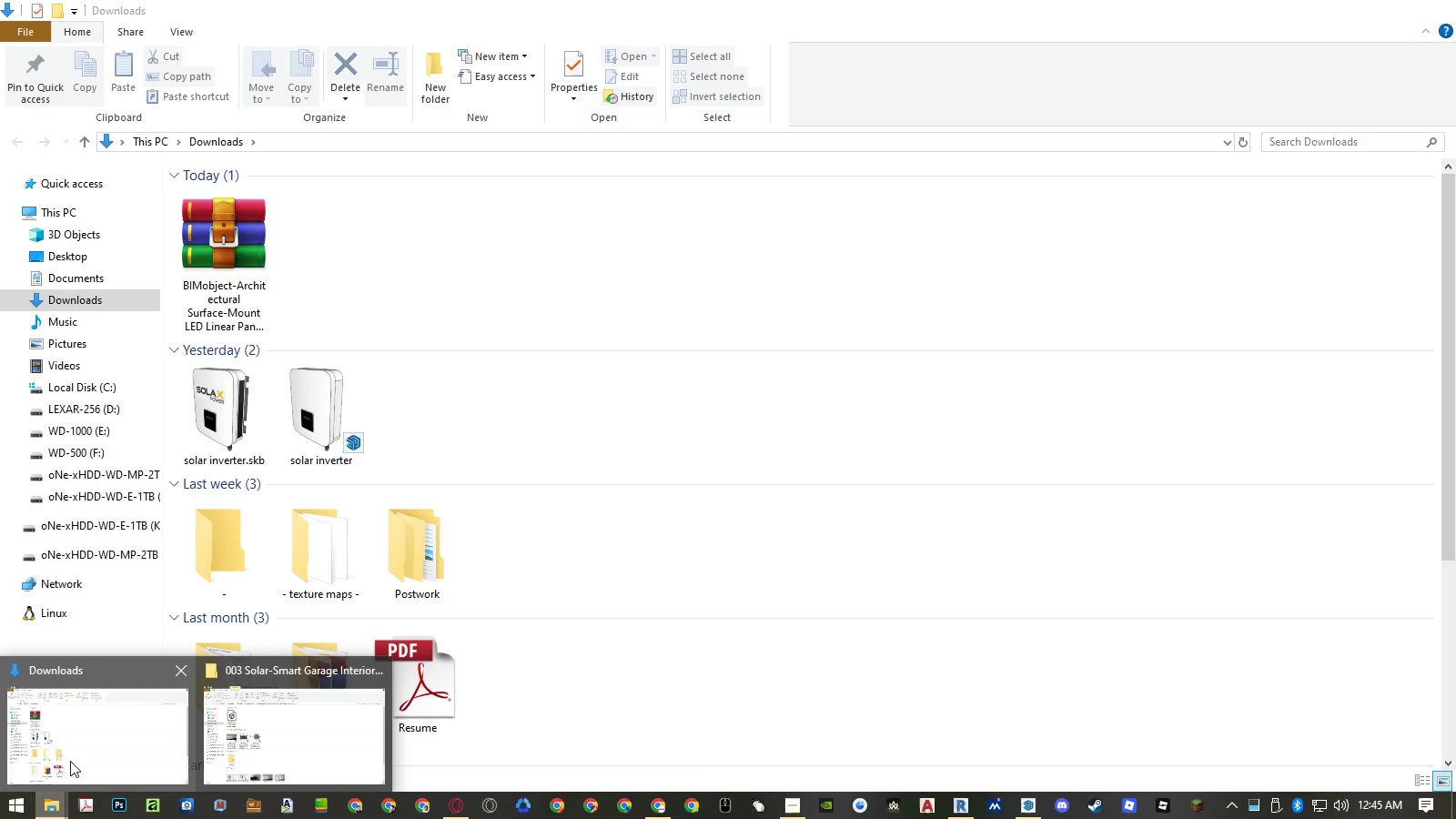 
left_click([70, 761])
 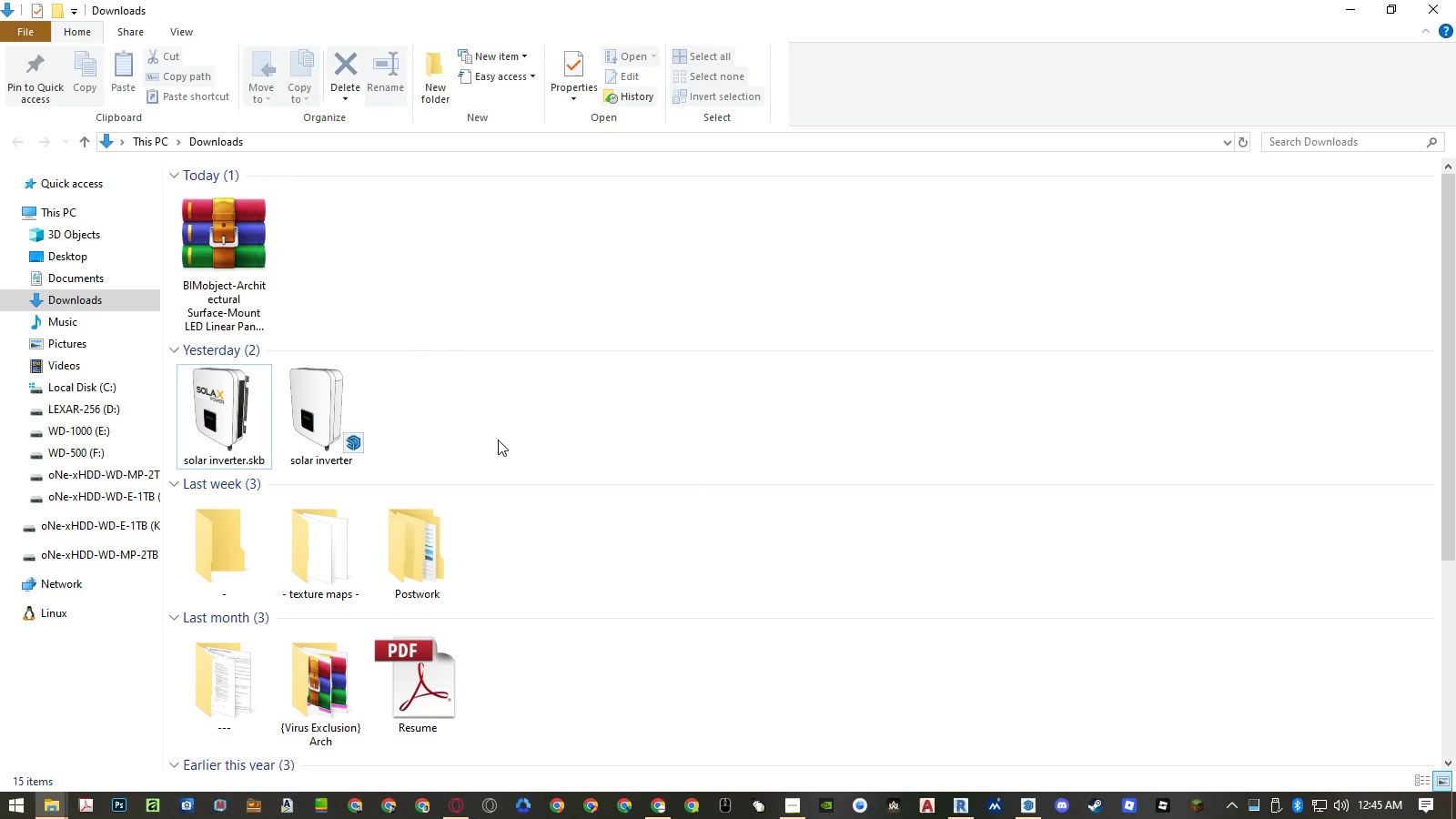 
hold_key(key=AltLeft, duration=5.53)
 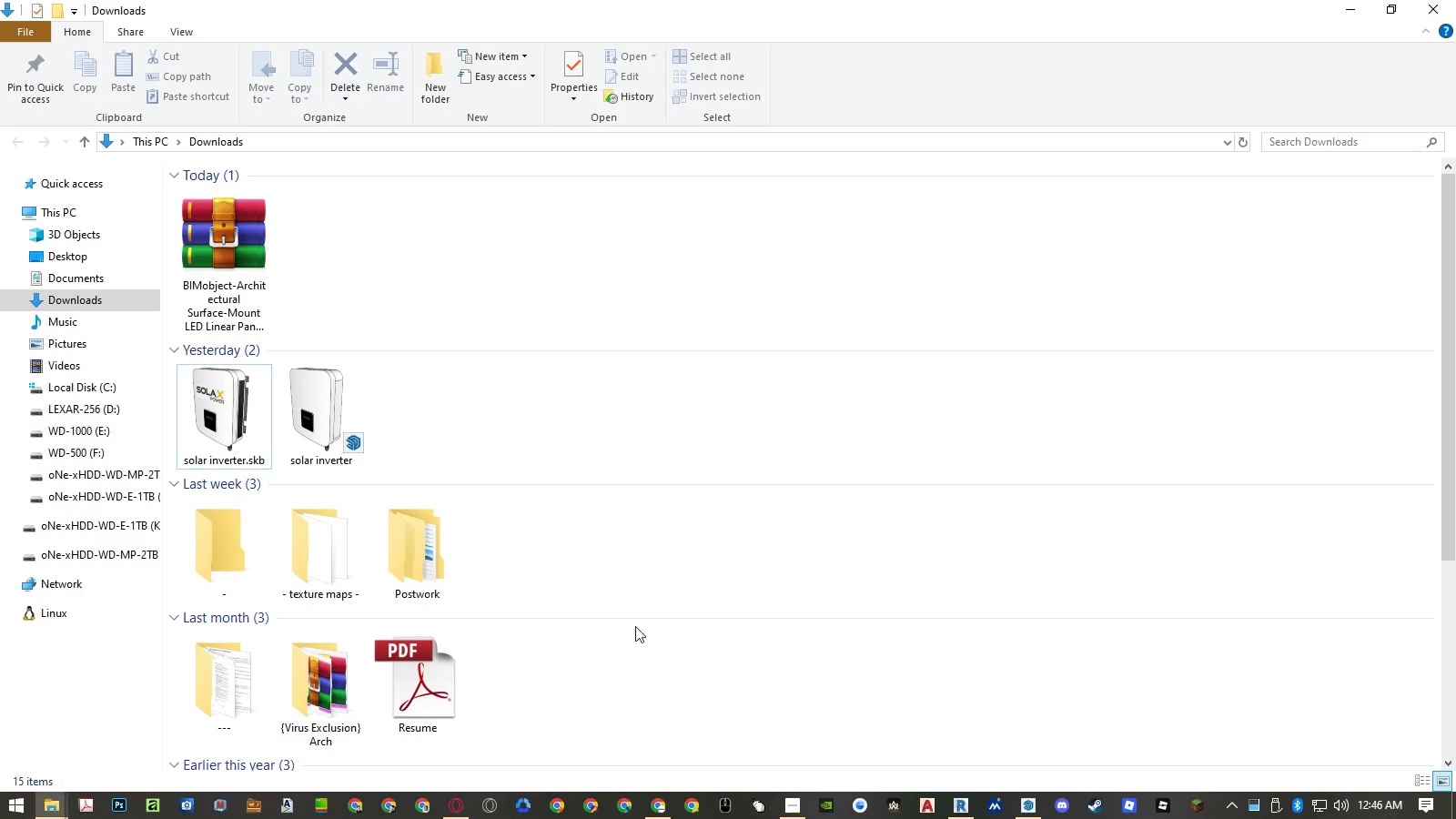 
hold_key(key=Tab, duration=5.61)
 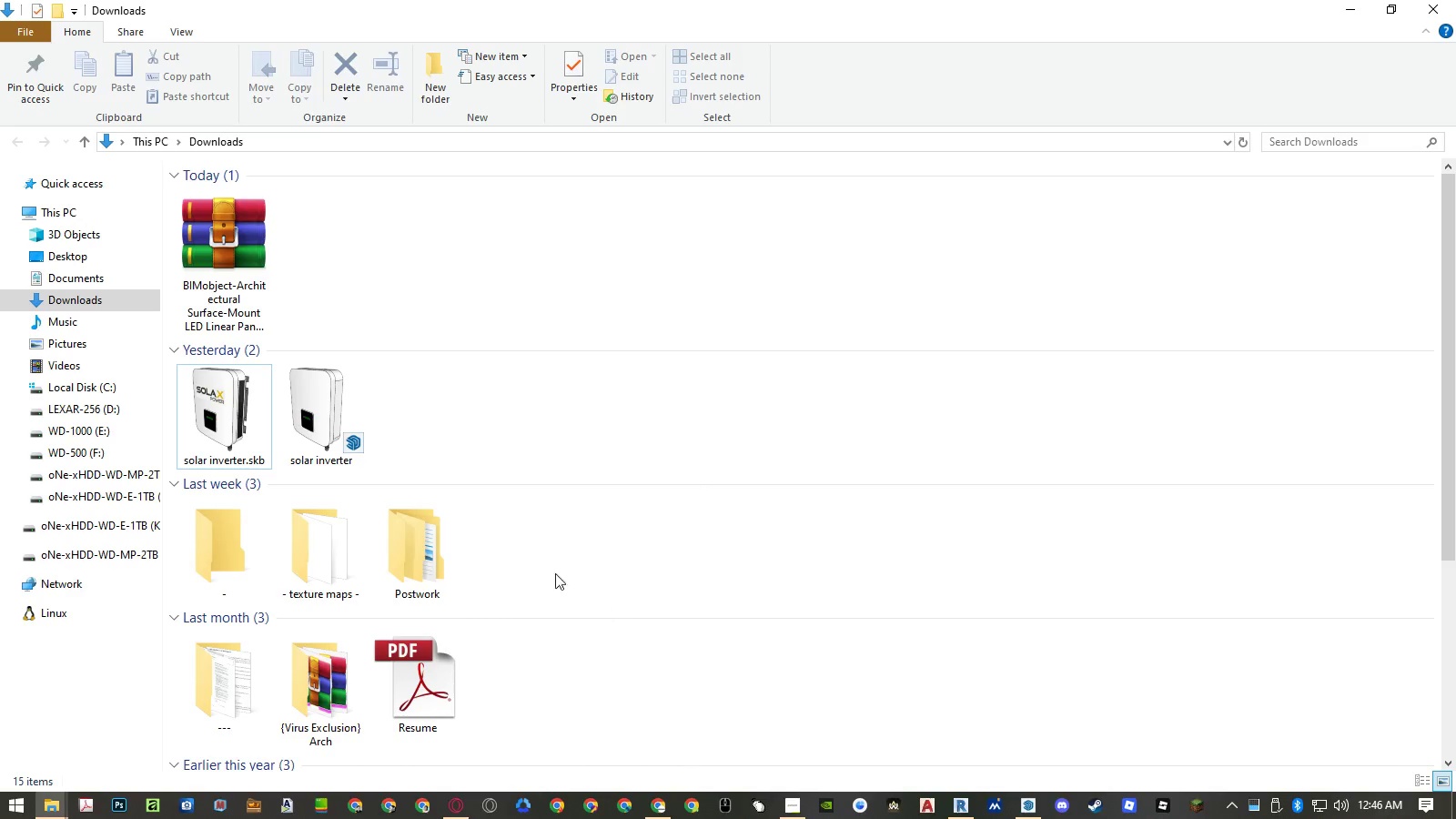 
scroll: coordinate [860, 289], scroll_direction: up, amount: 12.0
 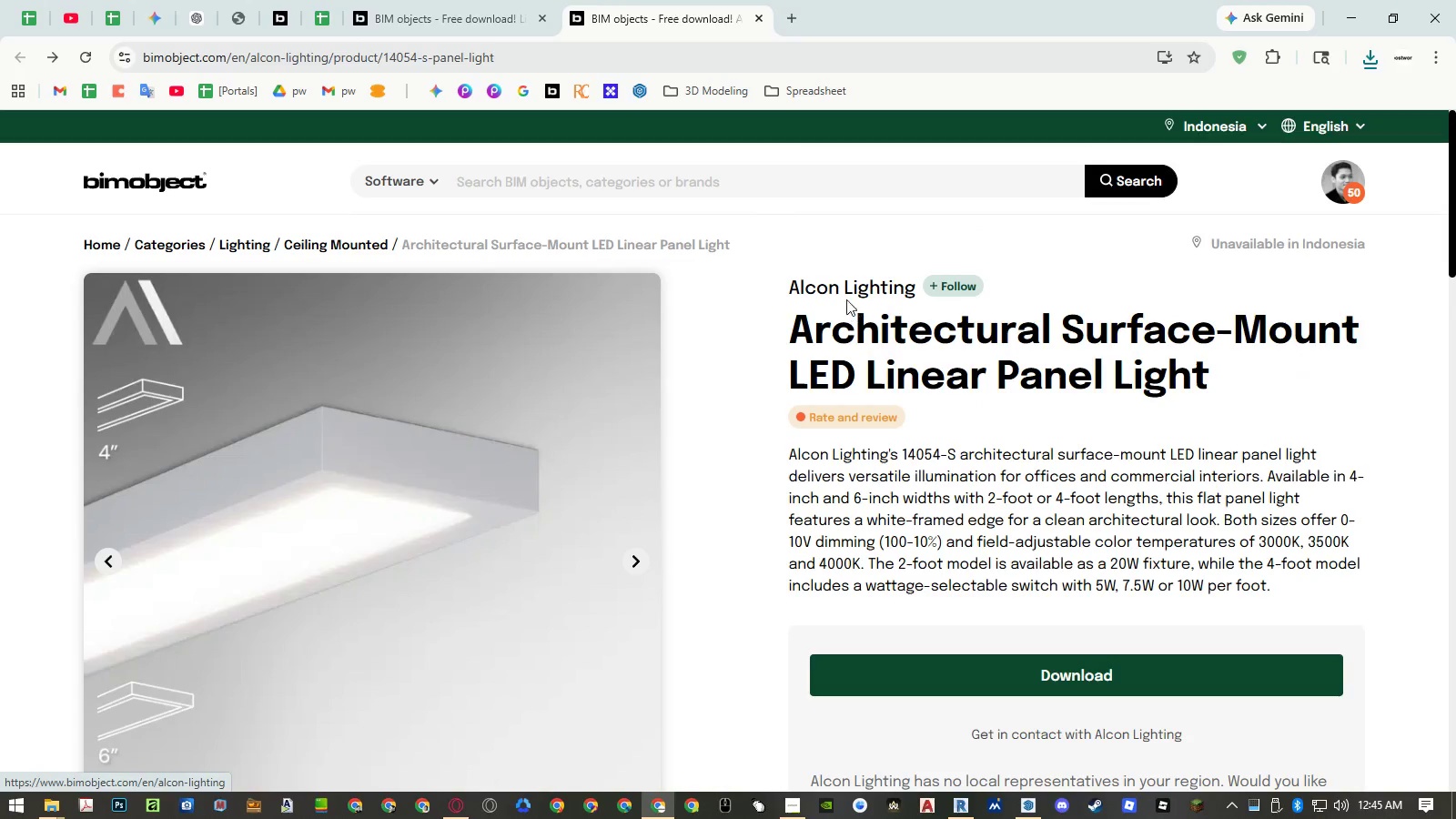 
left_click([843, 290])
 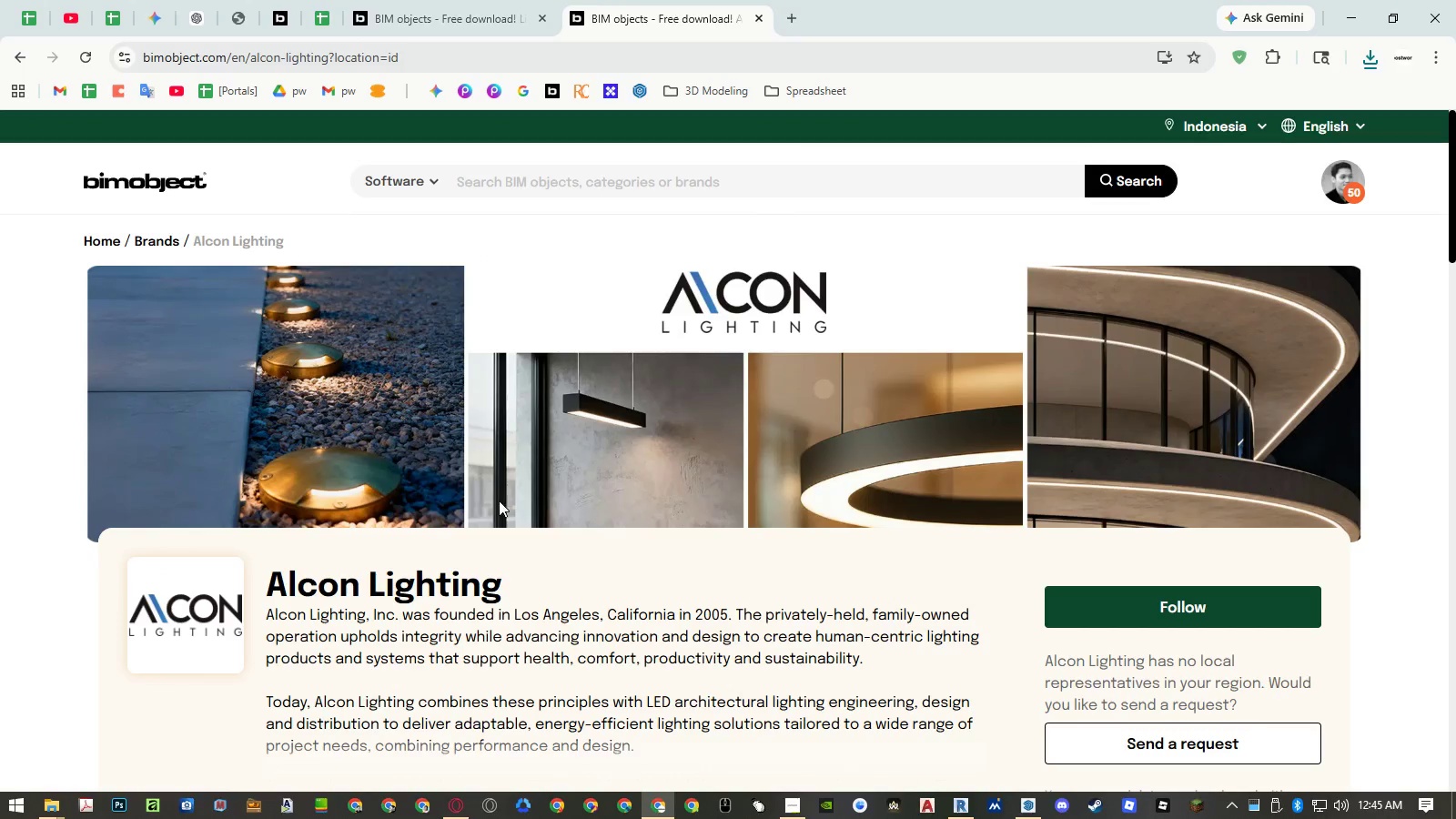 
left_click([316, 592])
 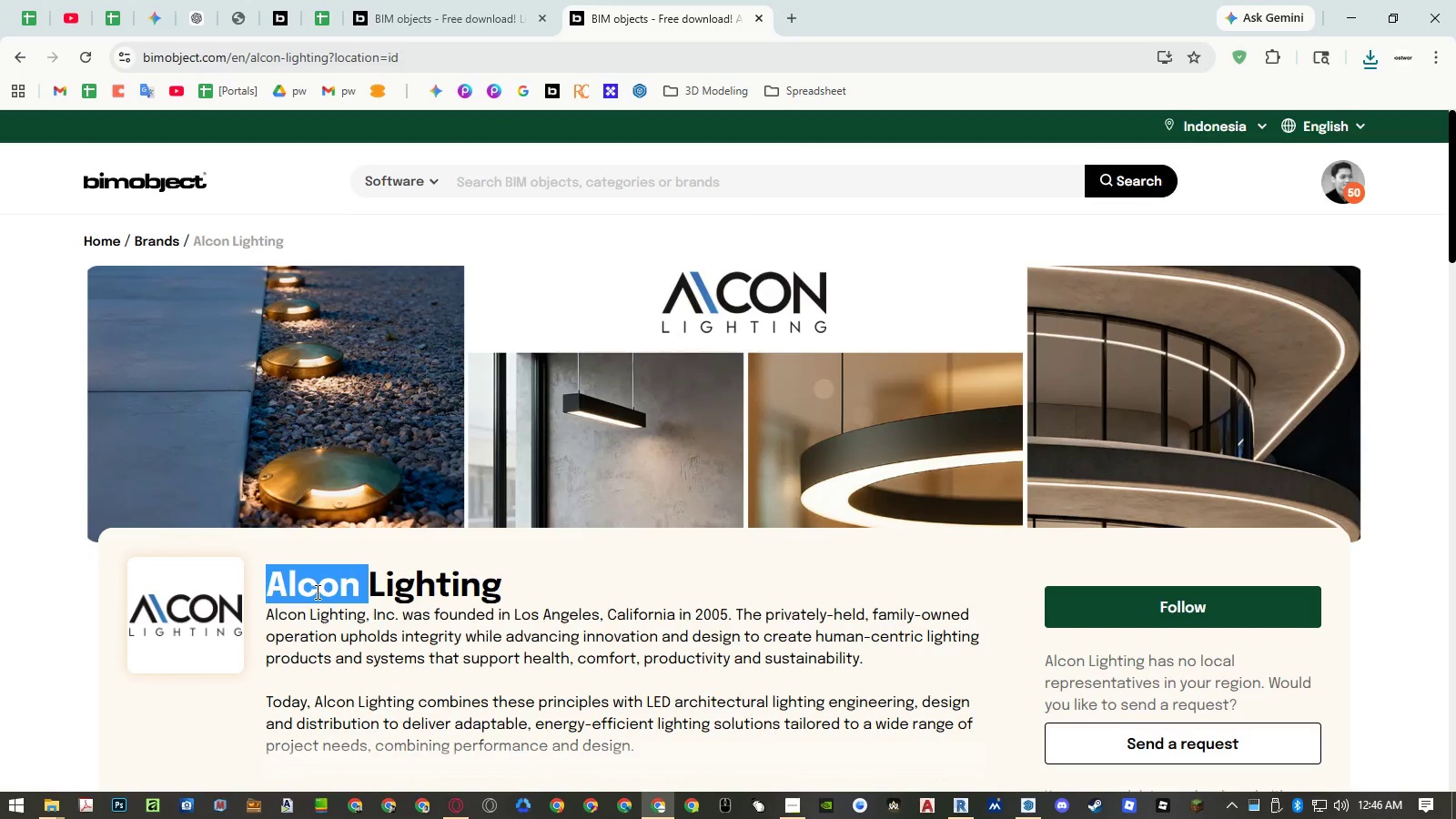 
left_click_drag(start_coordinate=[316, 592], to_coordinate=[403, 589])
 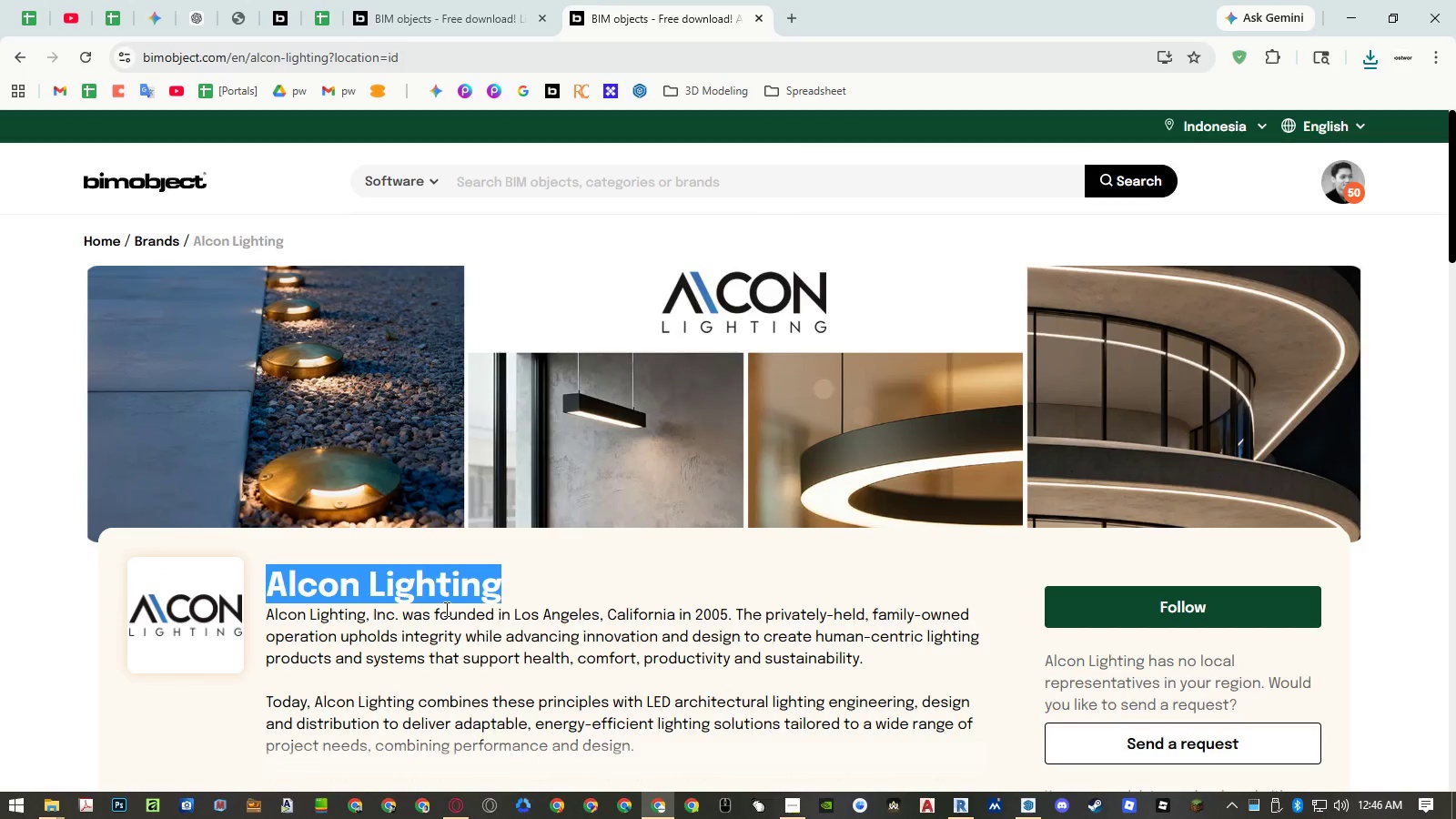 
key(Control+ControlLeft)
 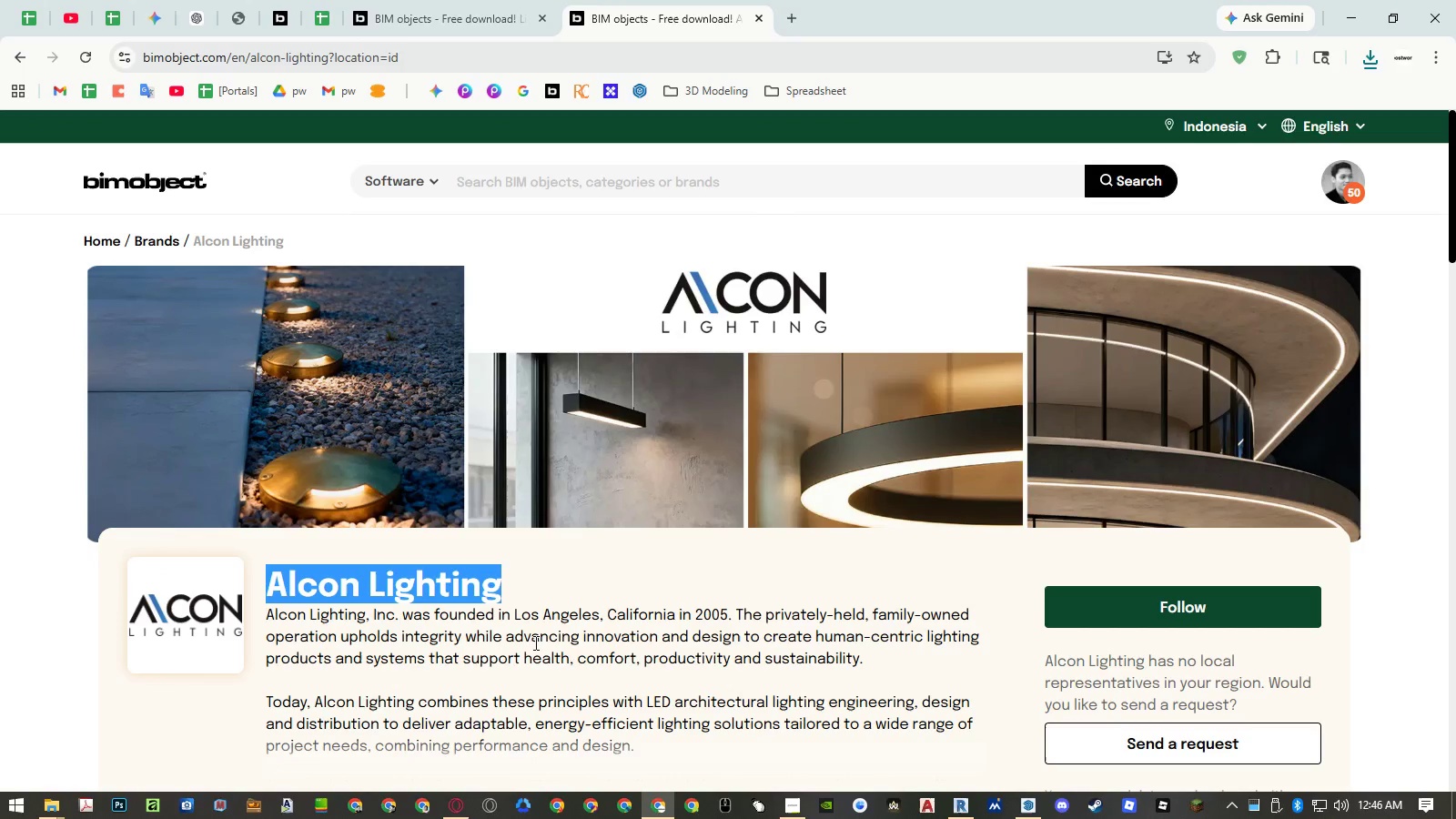 
key(Control+C)
 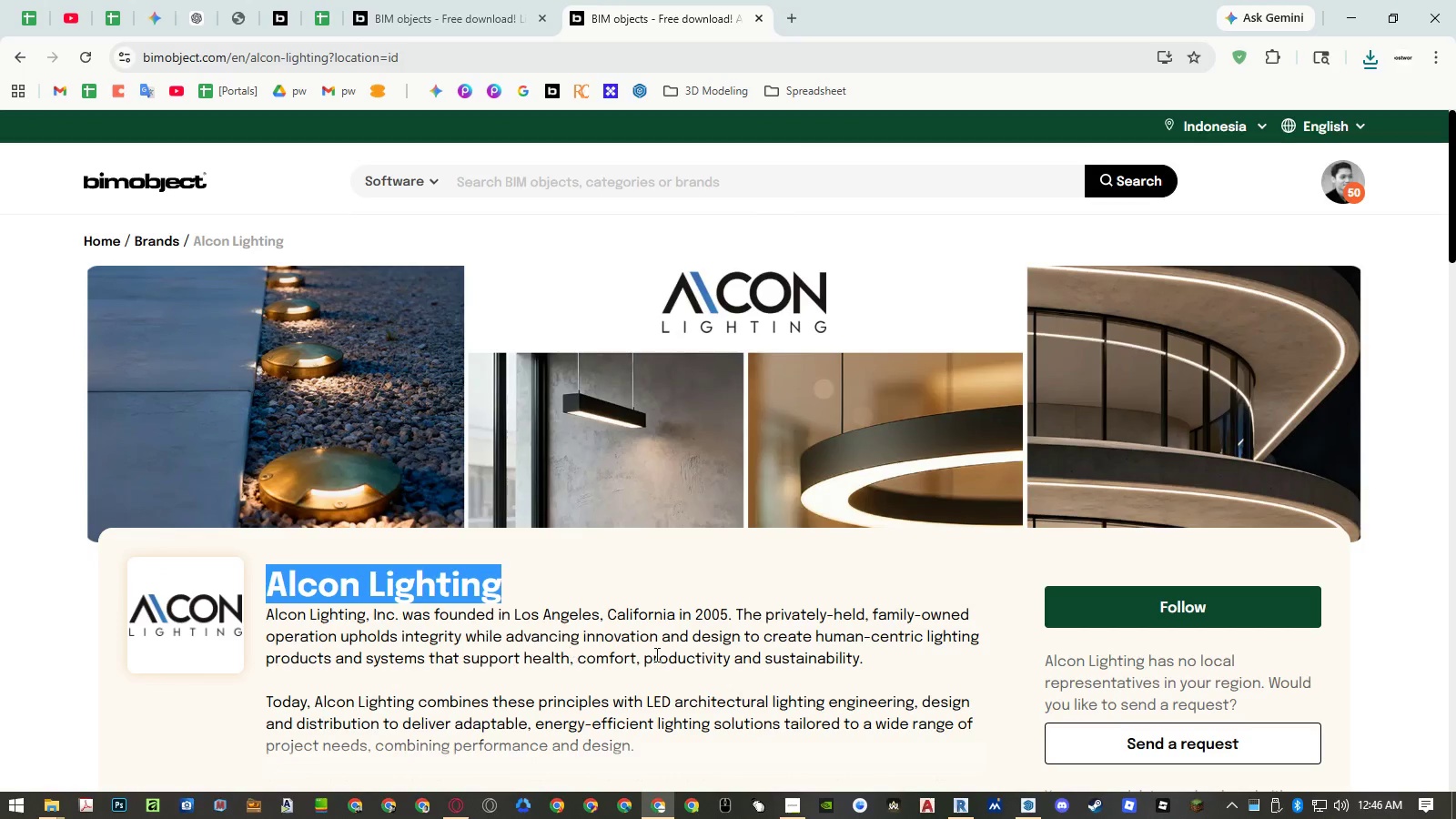 
hold_key(key=AltLeft, duration=16.53)
 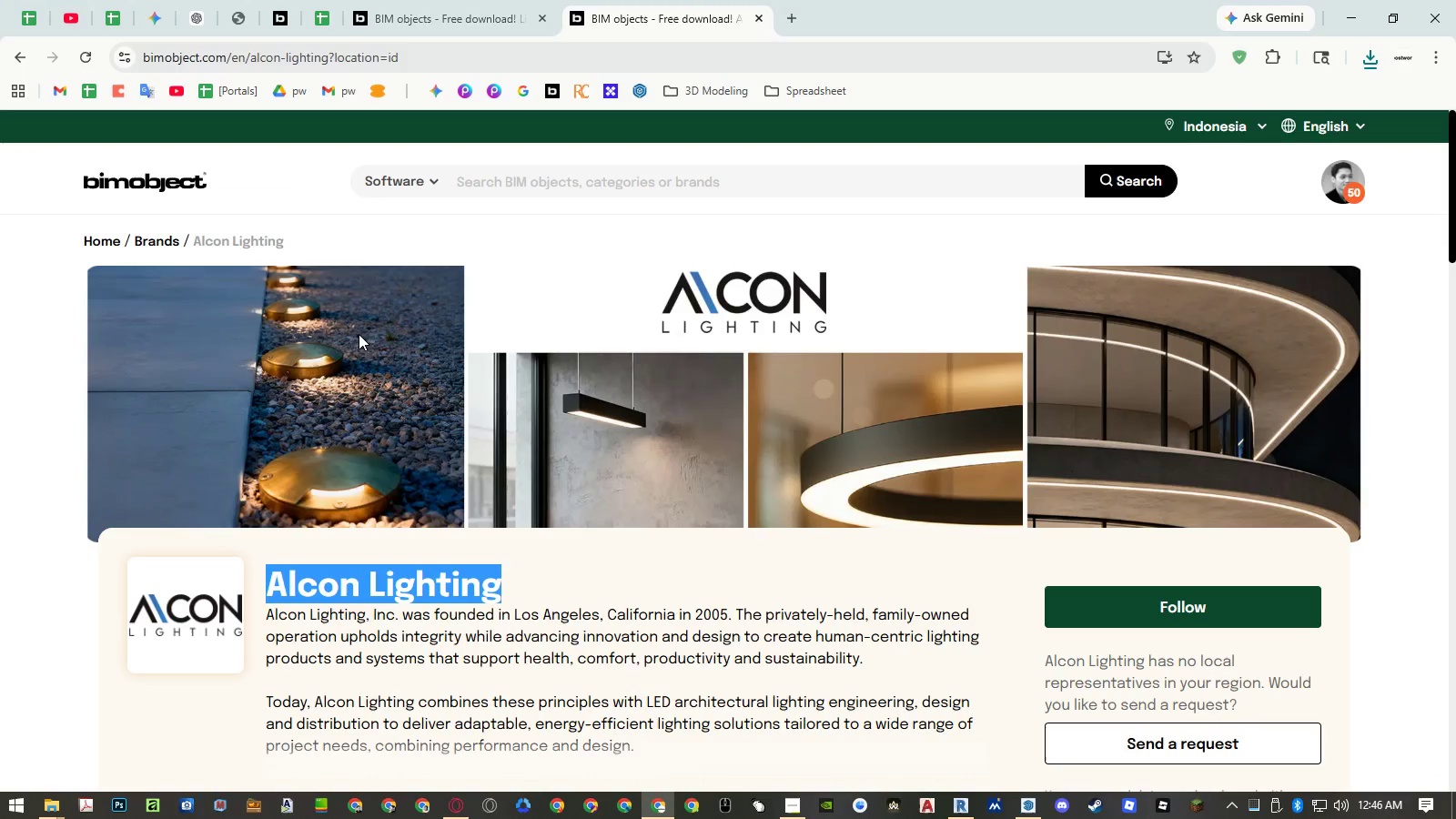 
hold_key(key=Tab, duration=16.58)
 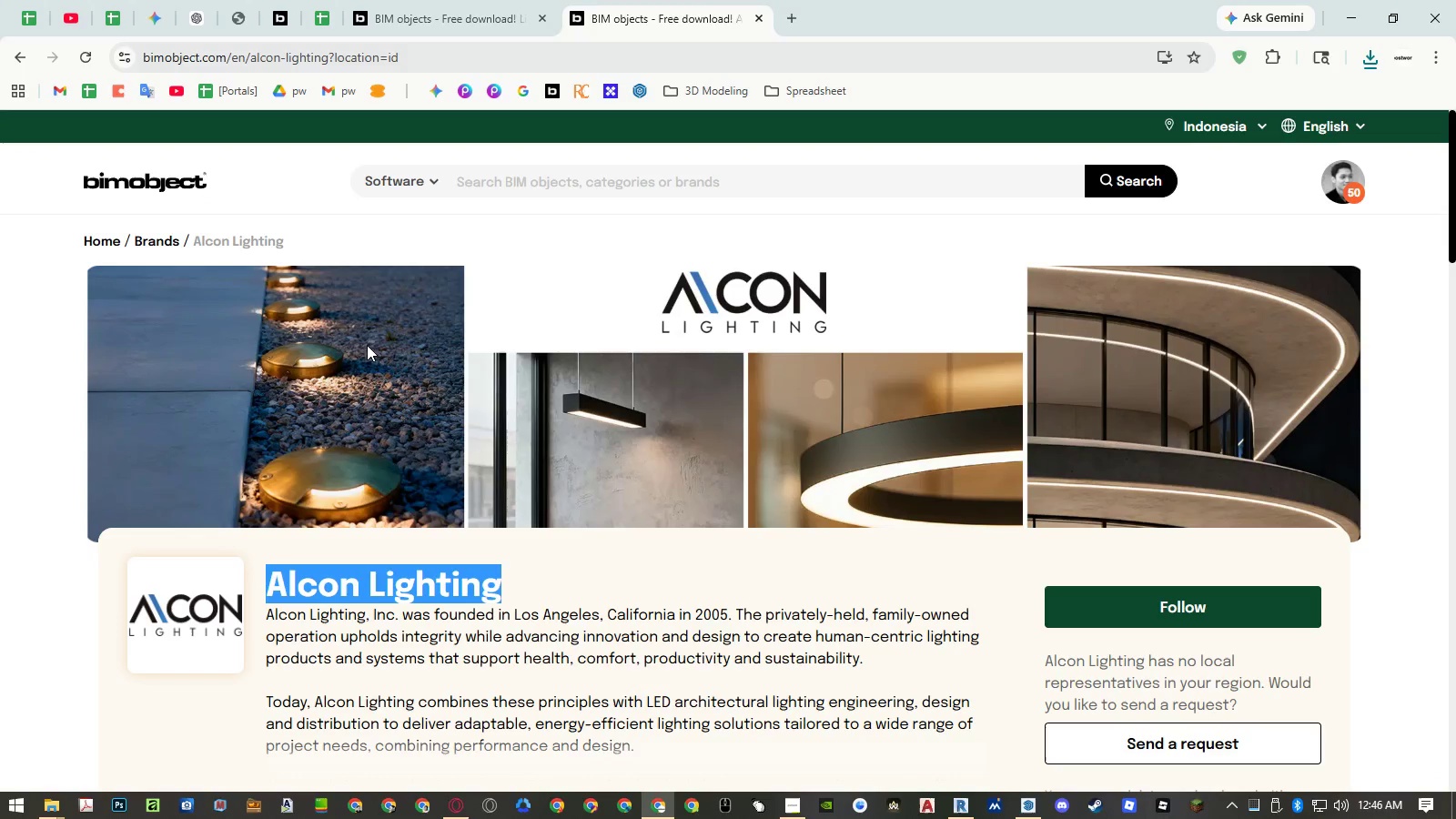 
right_click([404, 297])
 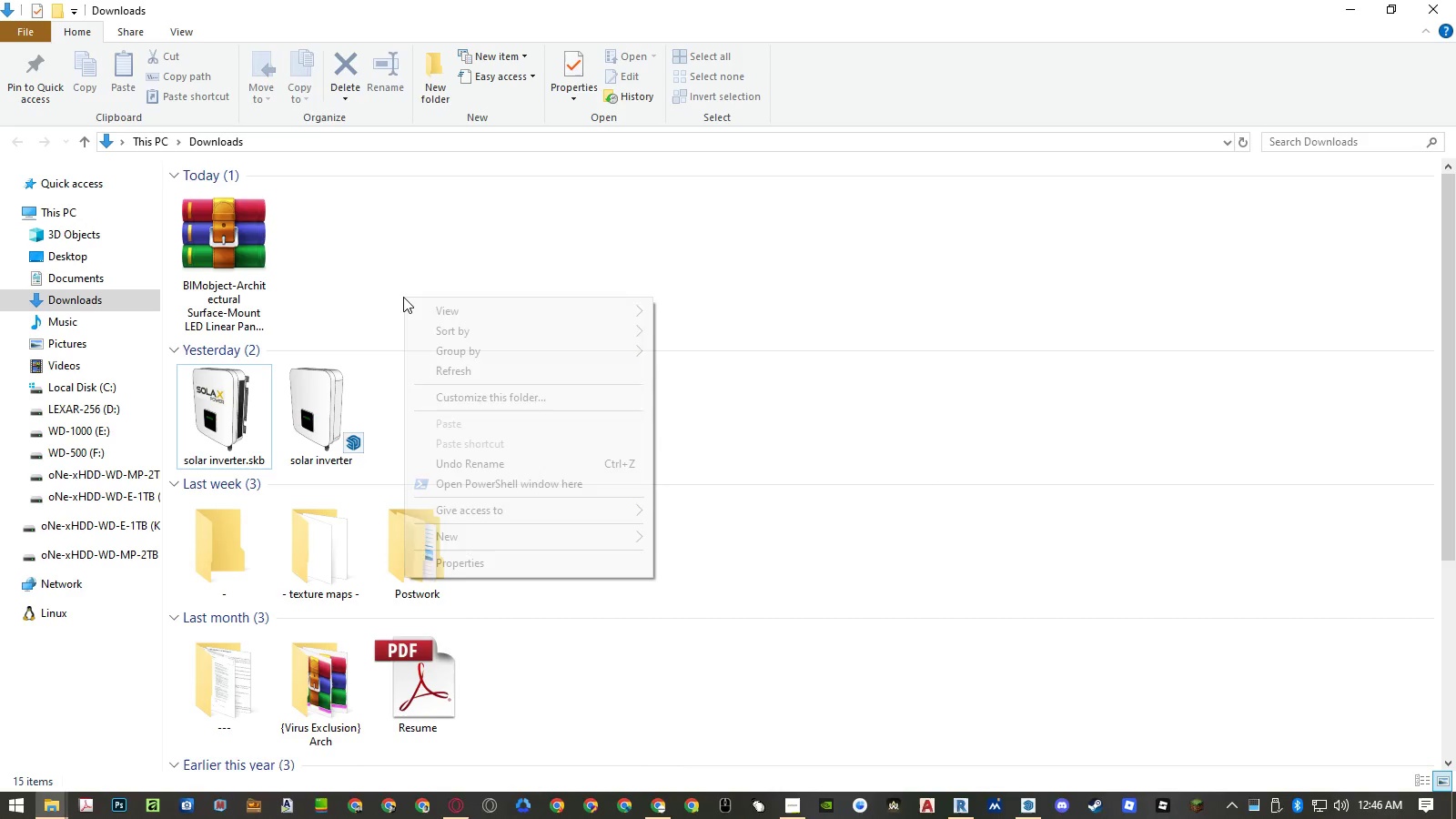 
key(W)
 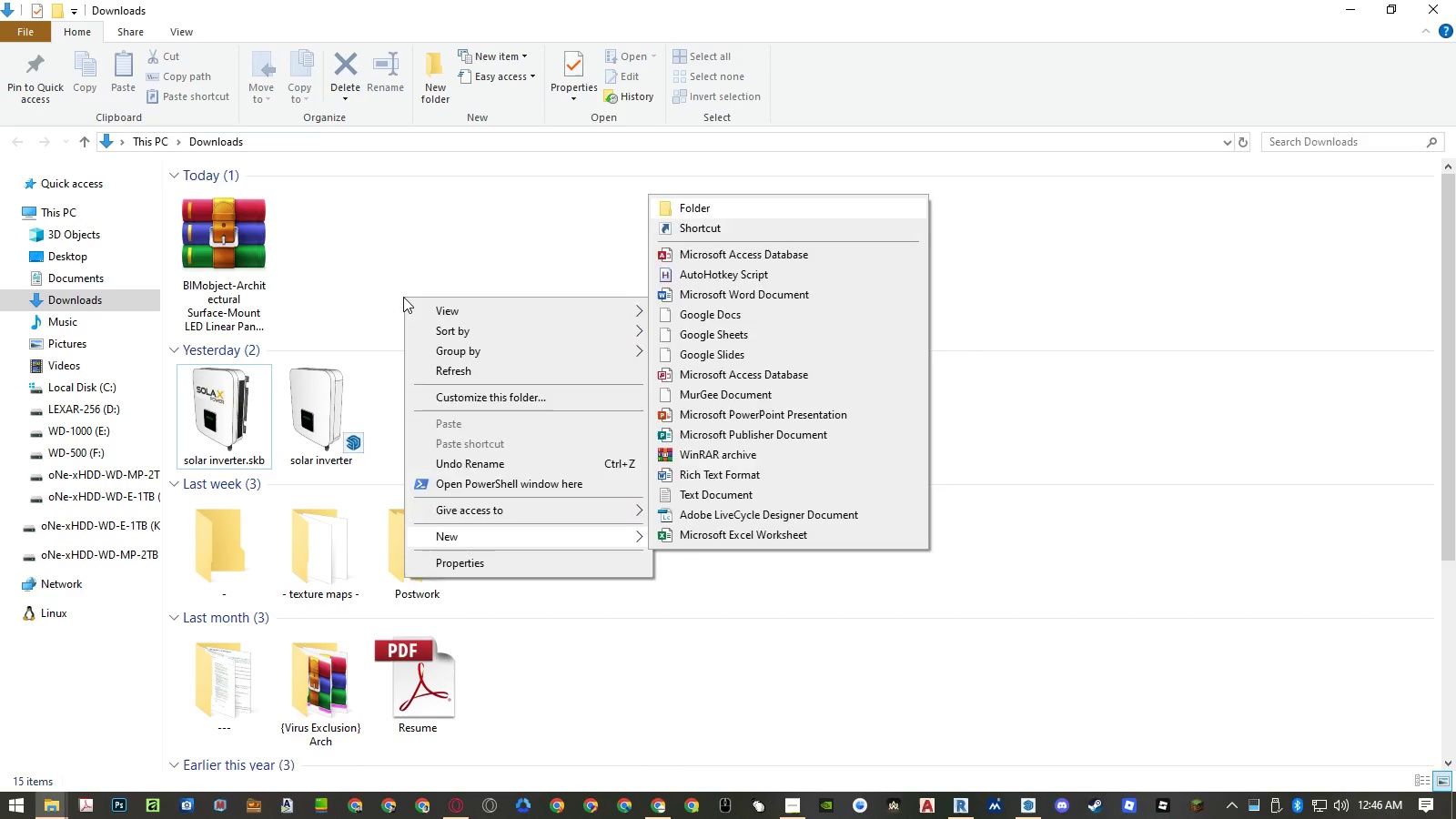 
key(NumpadEnter)
 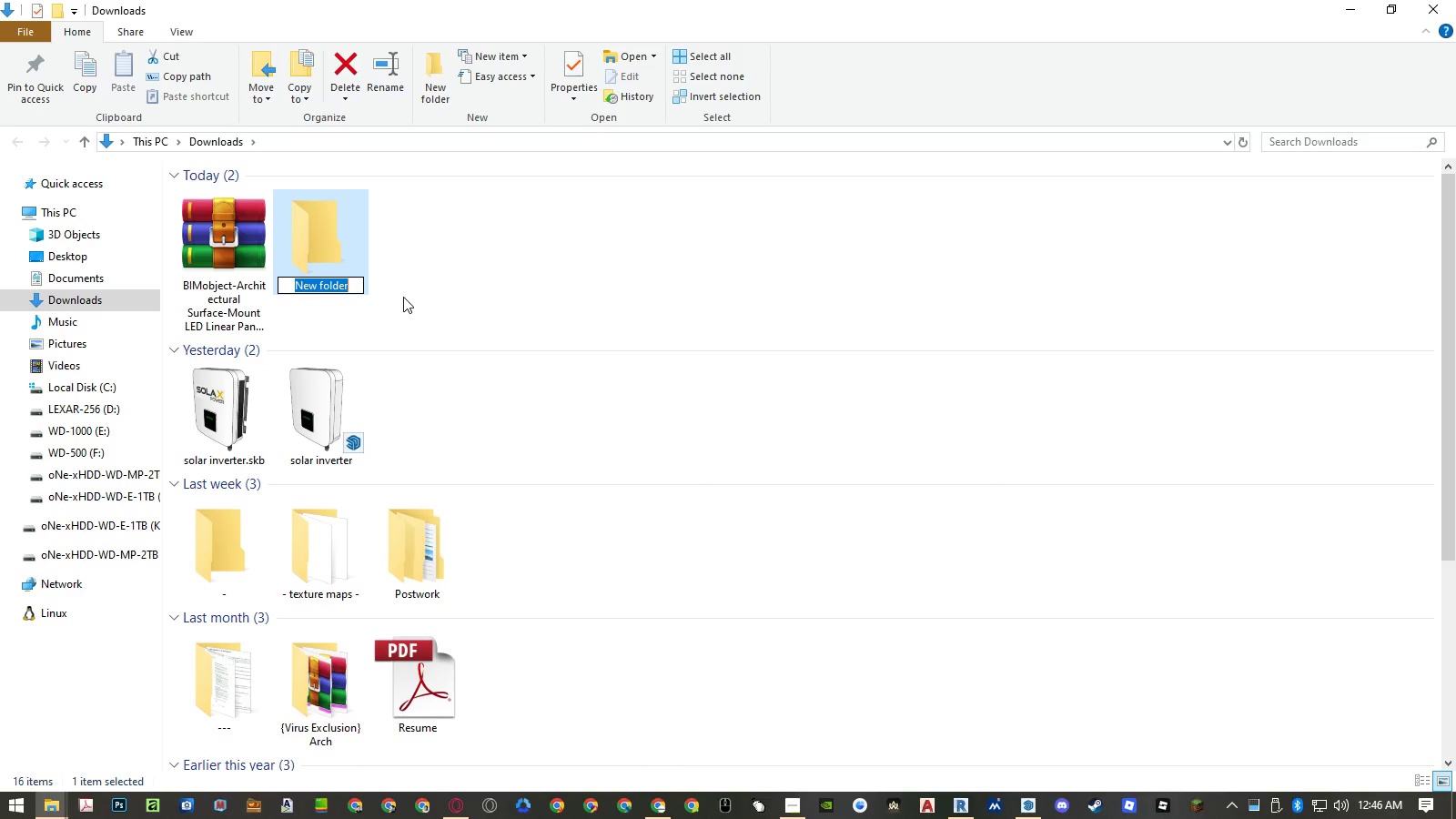 
key(BracketLeft)
 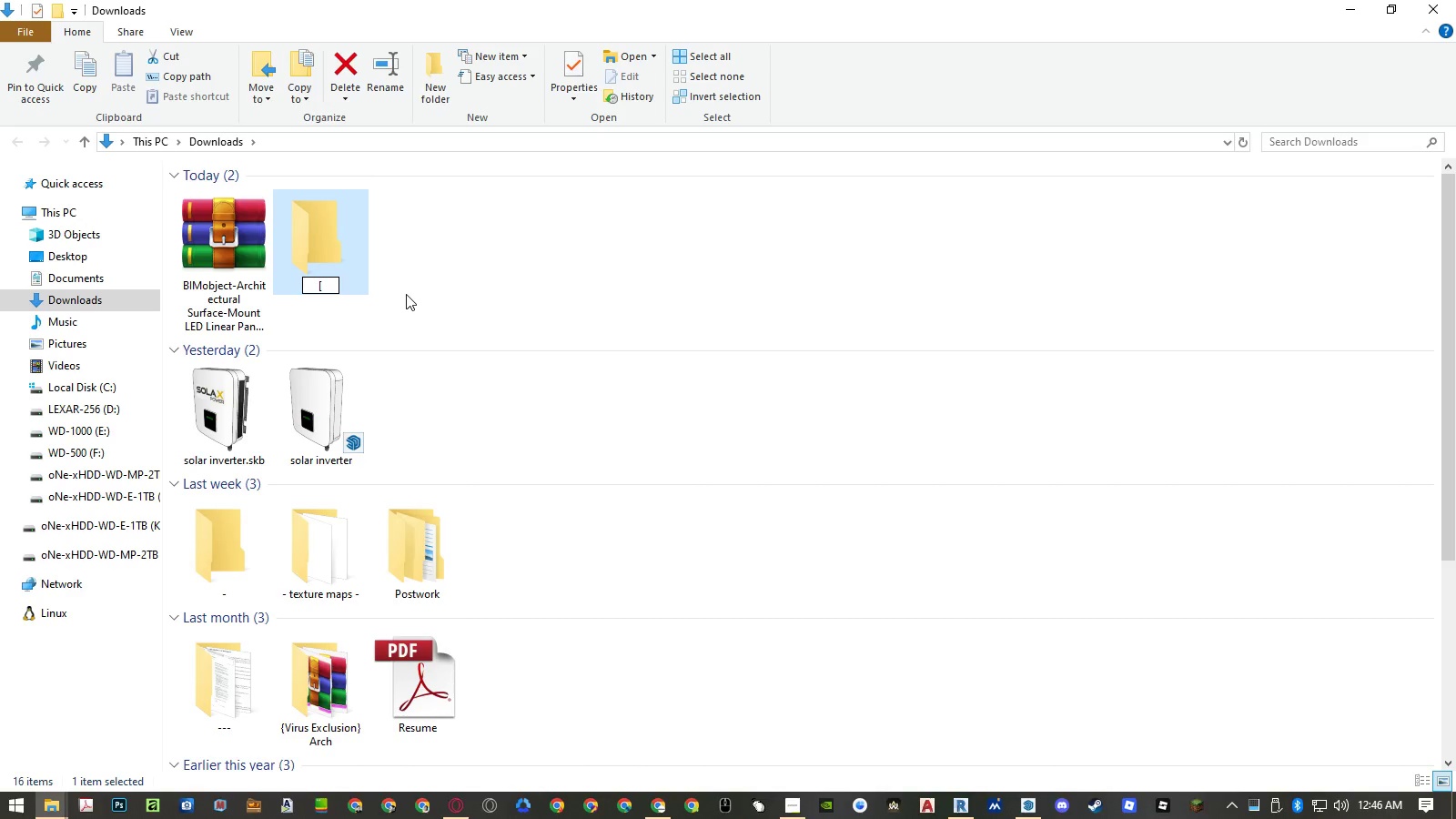 
key(Control+ControlLeft)
 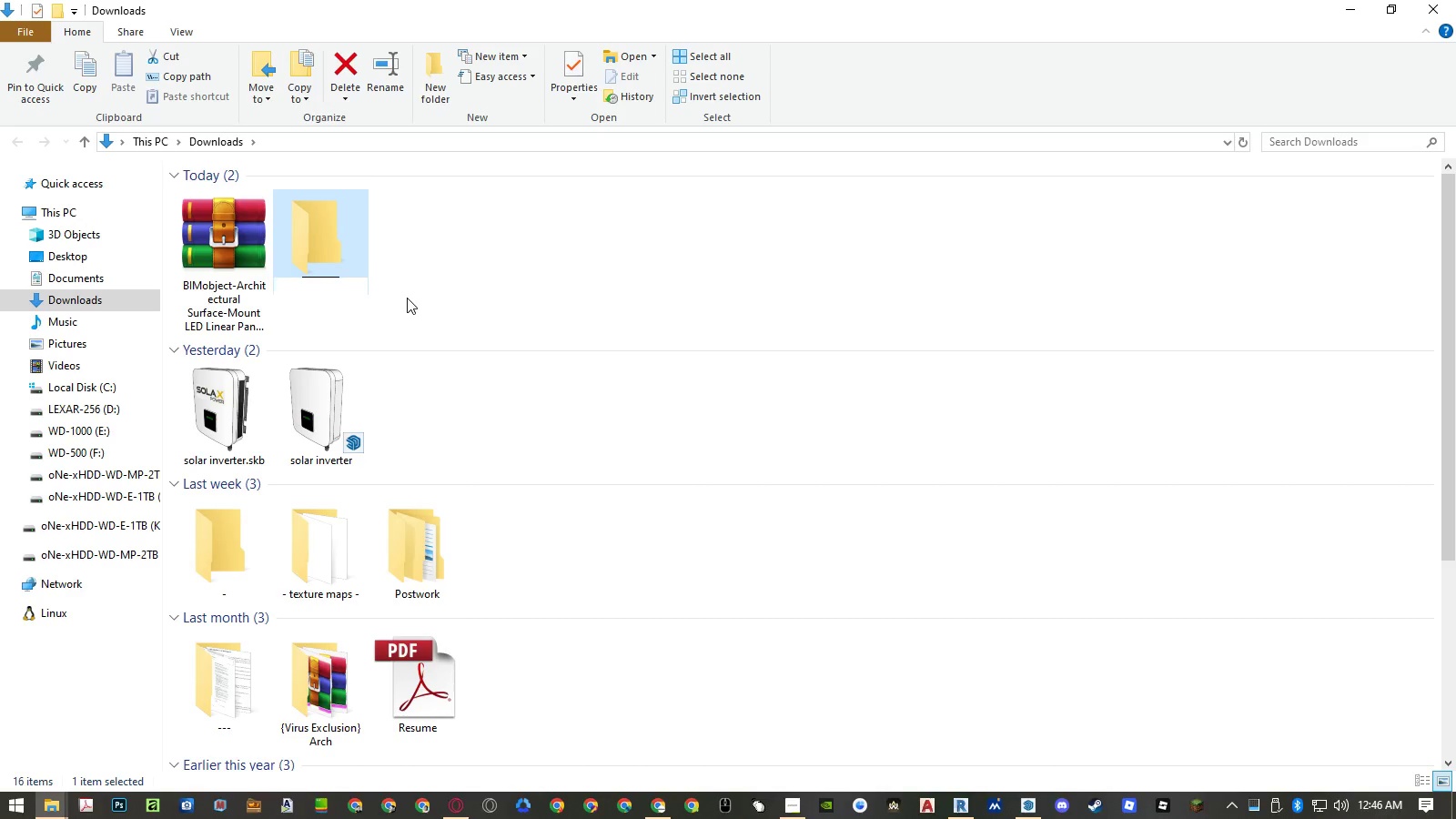 
key(Control+V)
 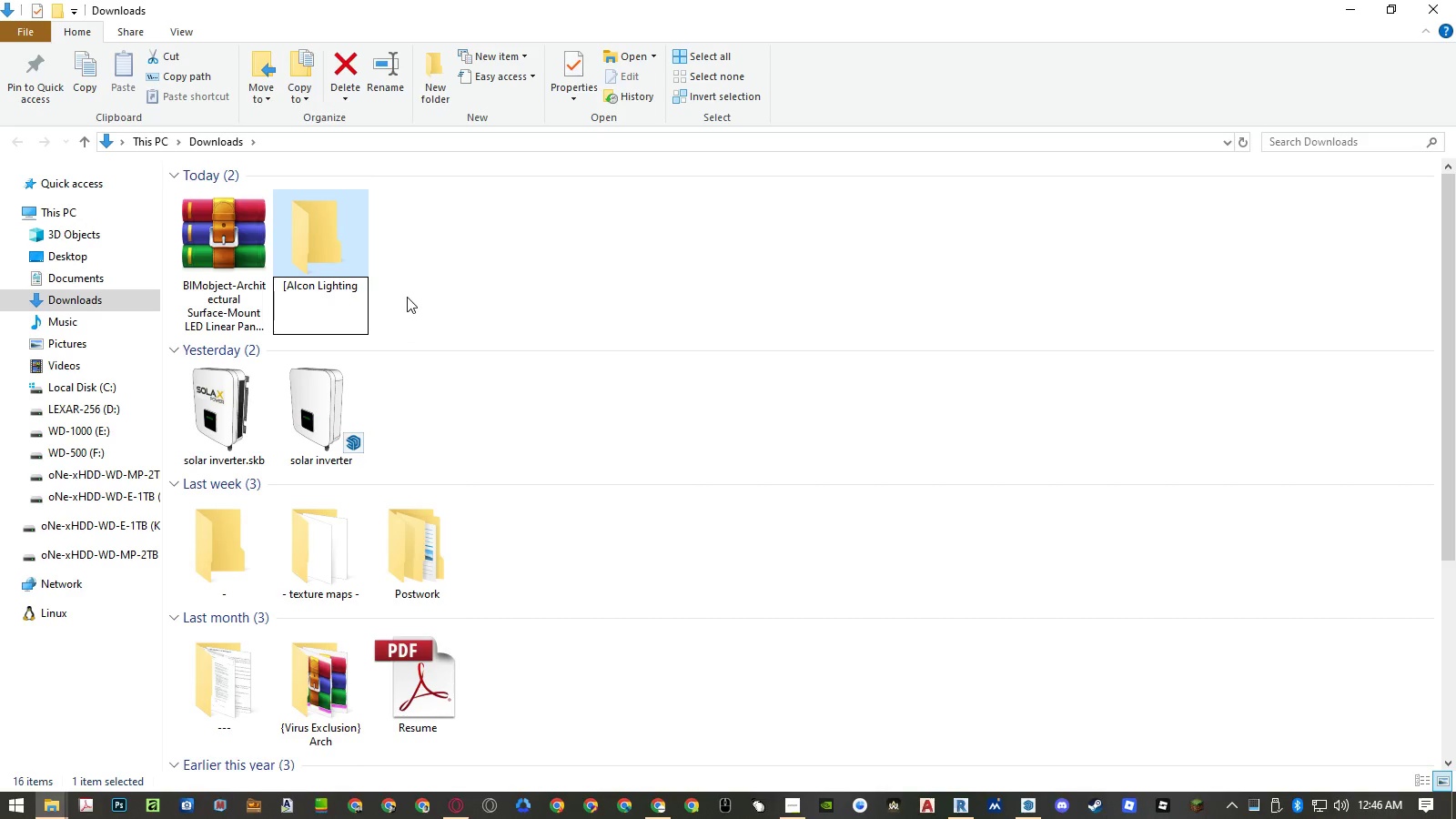 
key(BracketRight)
 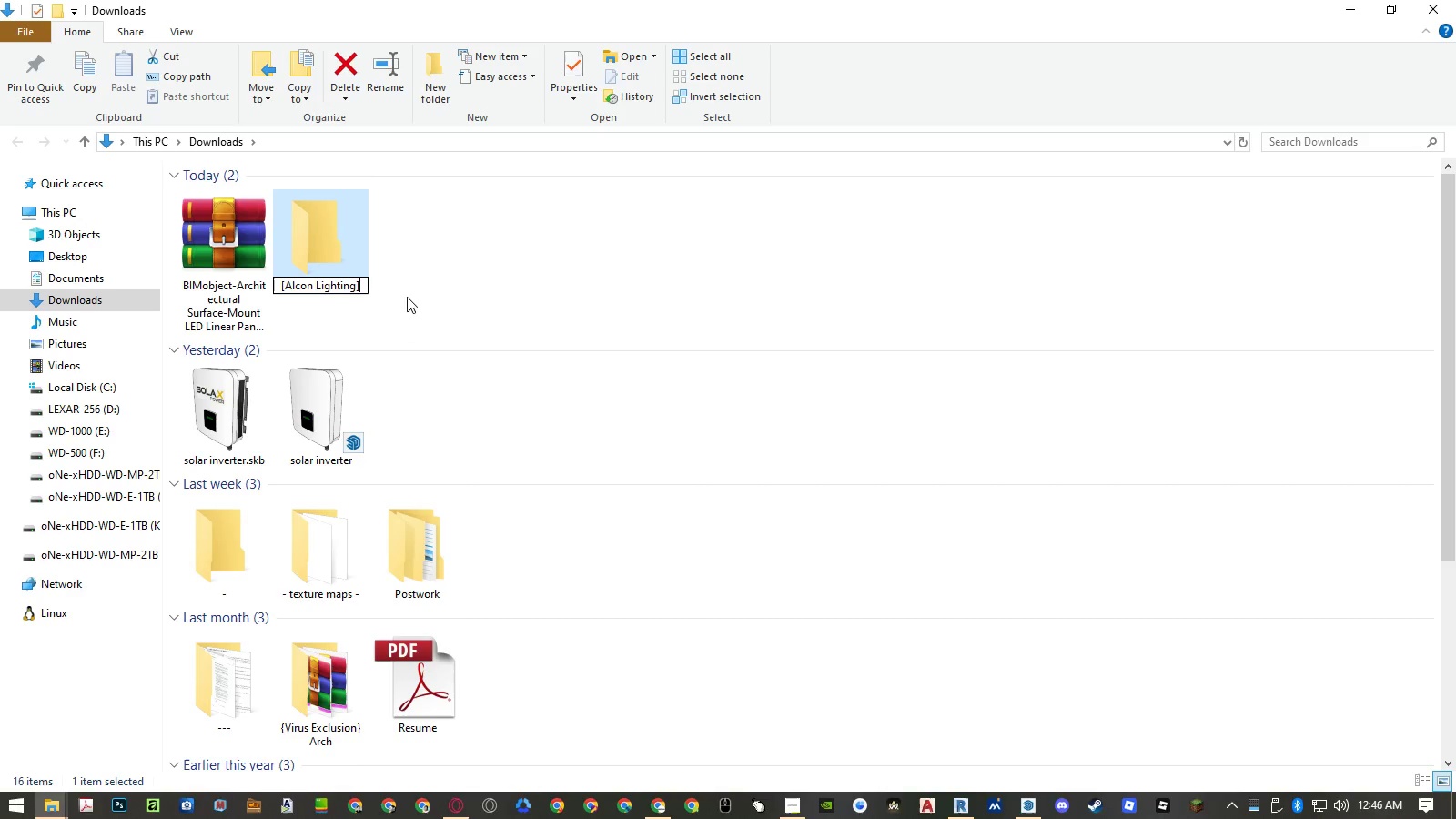 
key(Enter)
 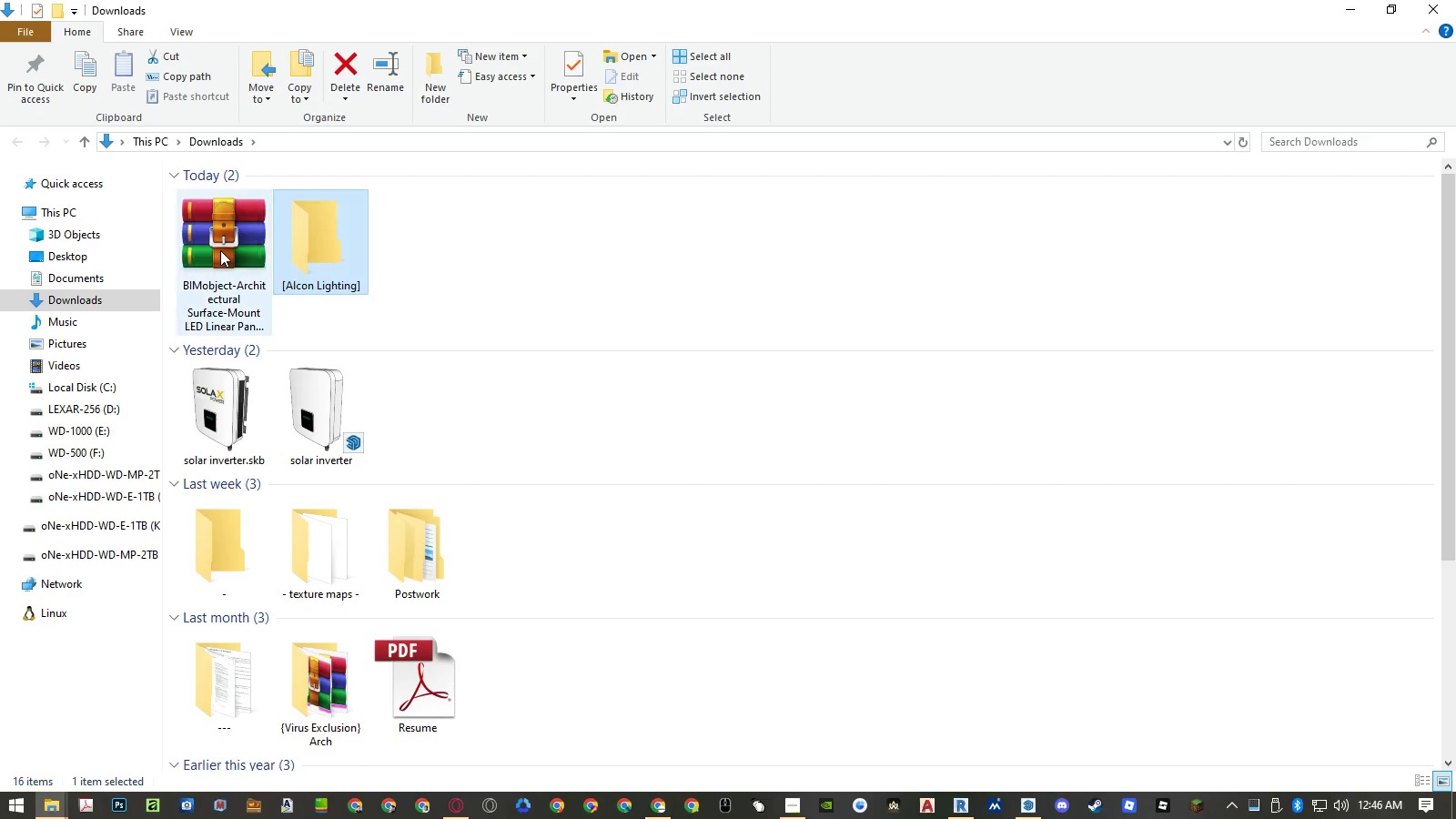 
left_click([220, 249])
 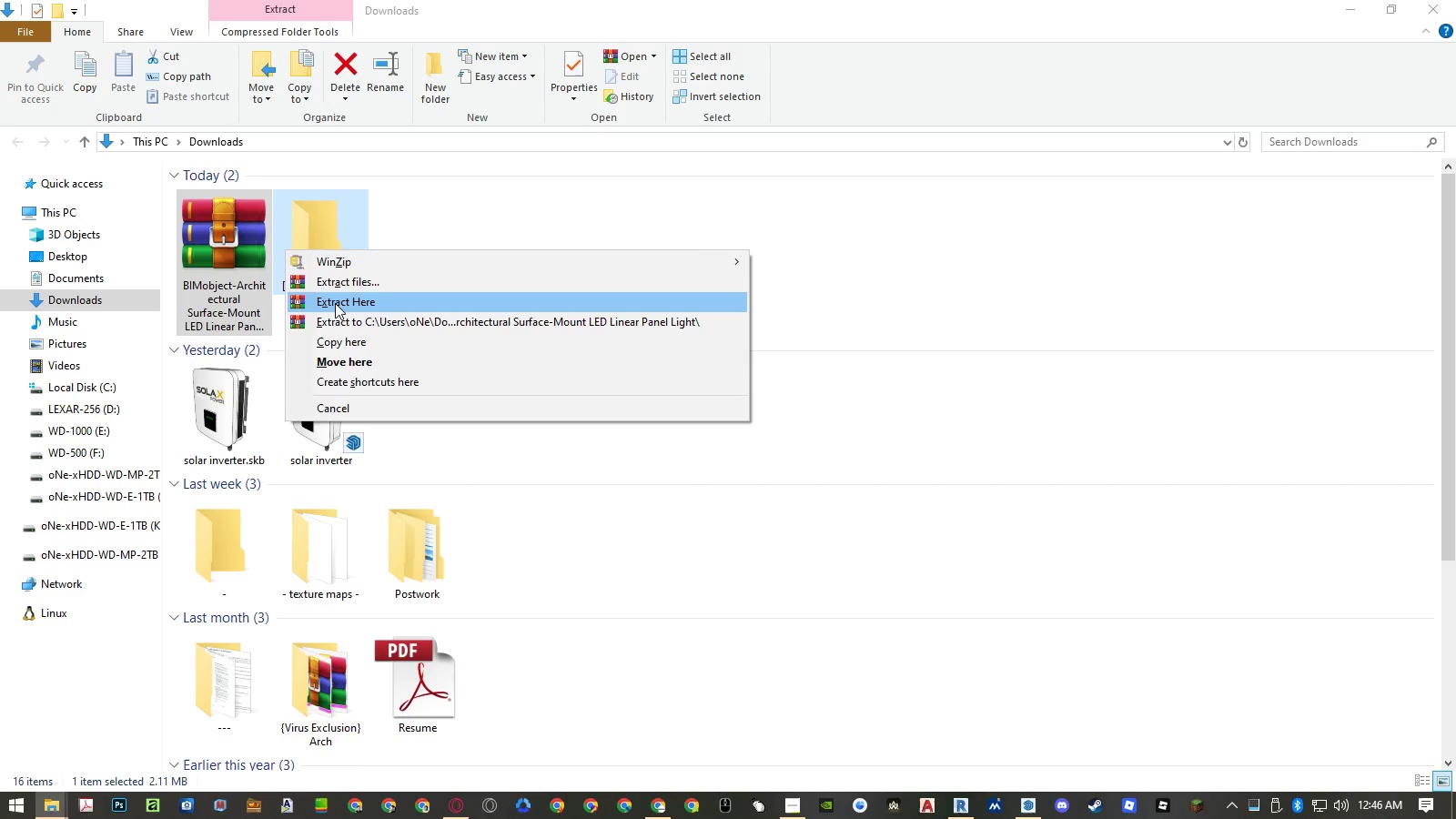 
left_click([342, 305])
 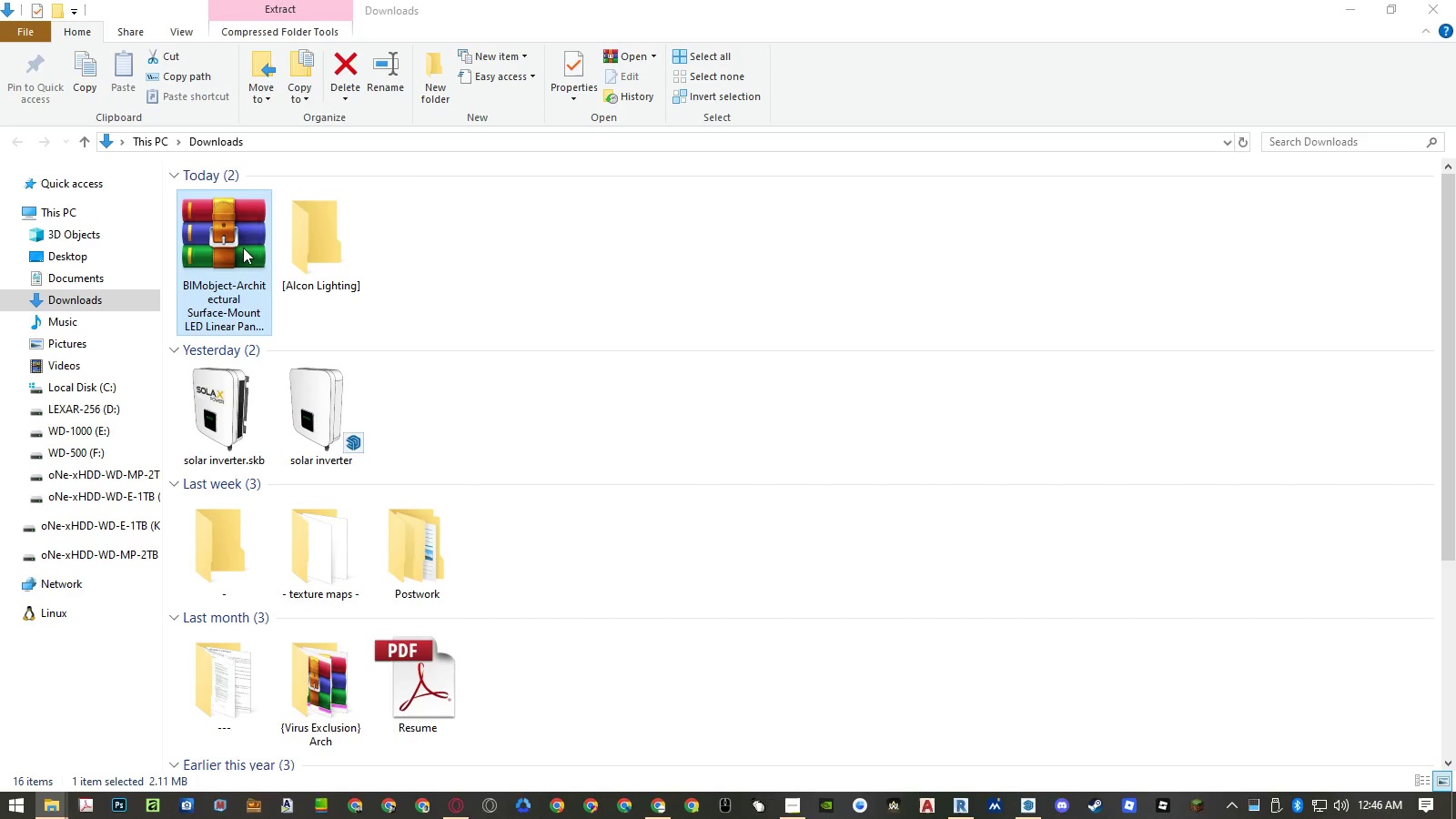 
left_click([235, 238])
 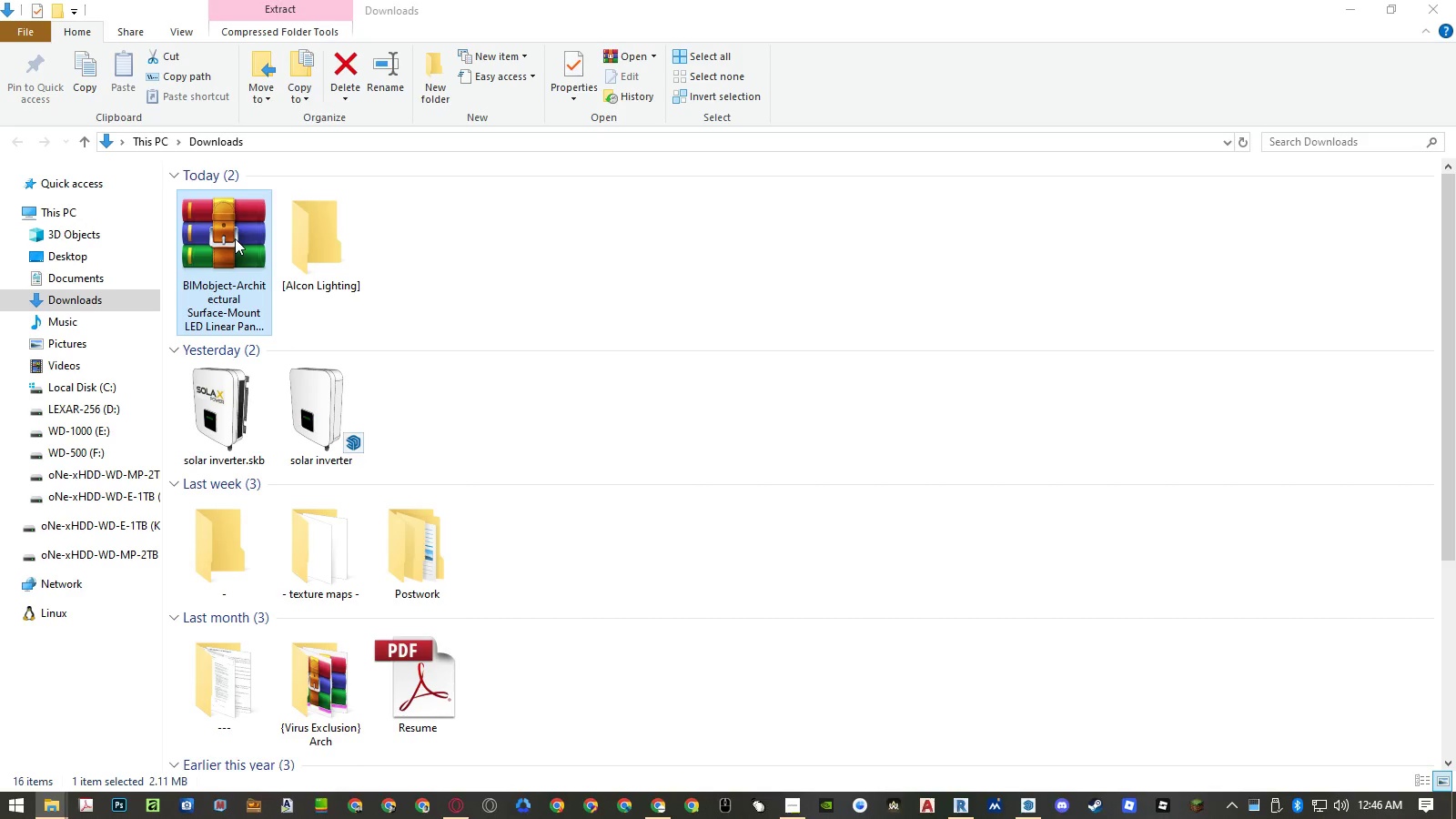 
key(Delete)
 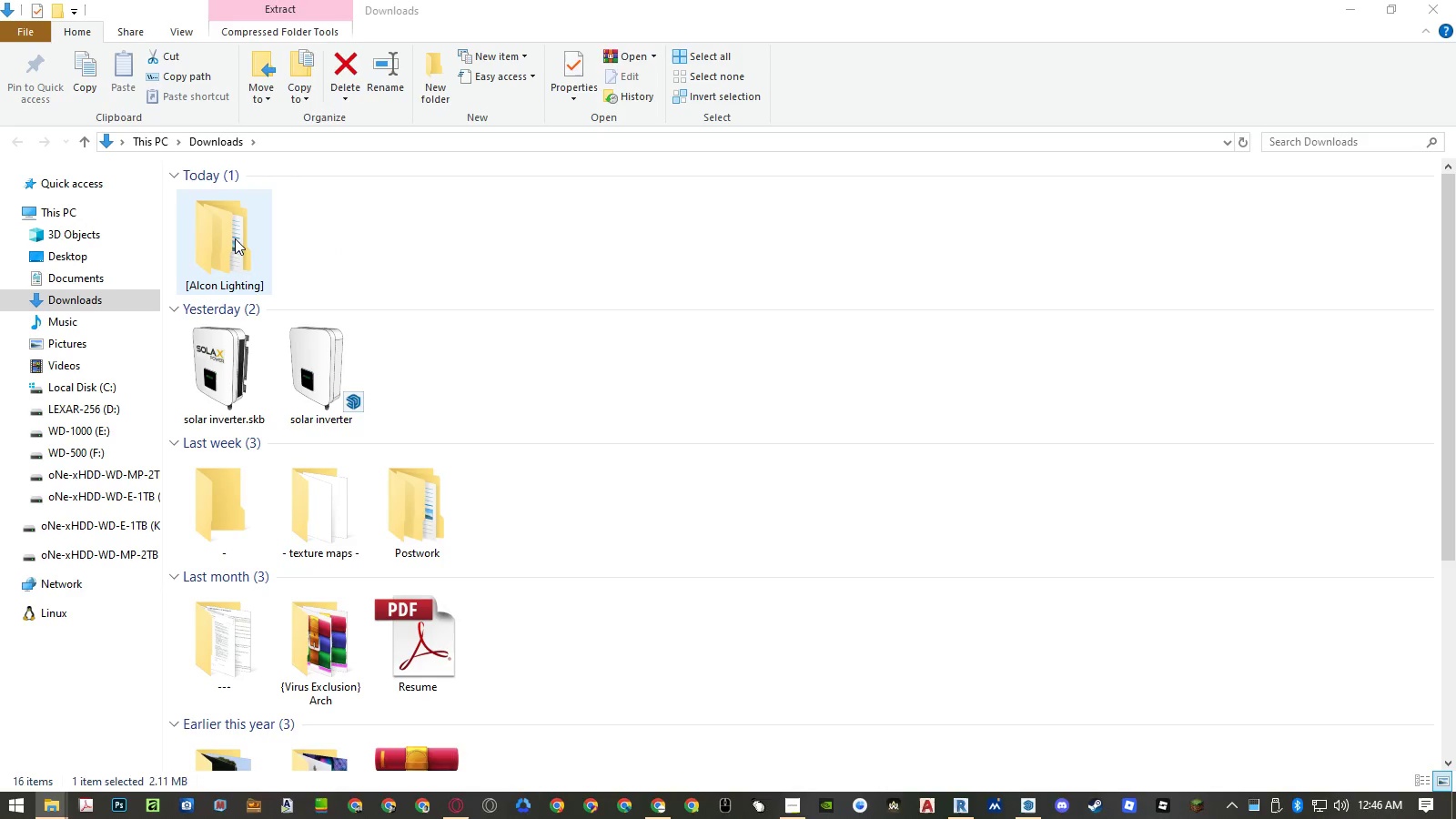 
double_click([235, 238])
 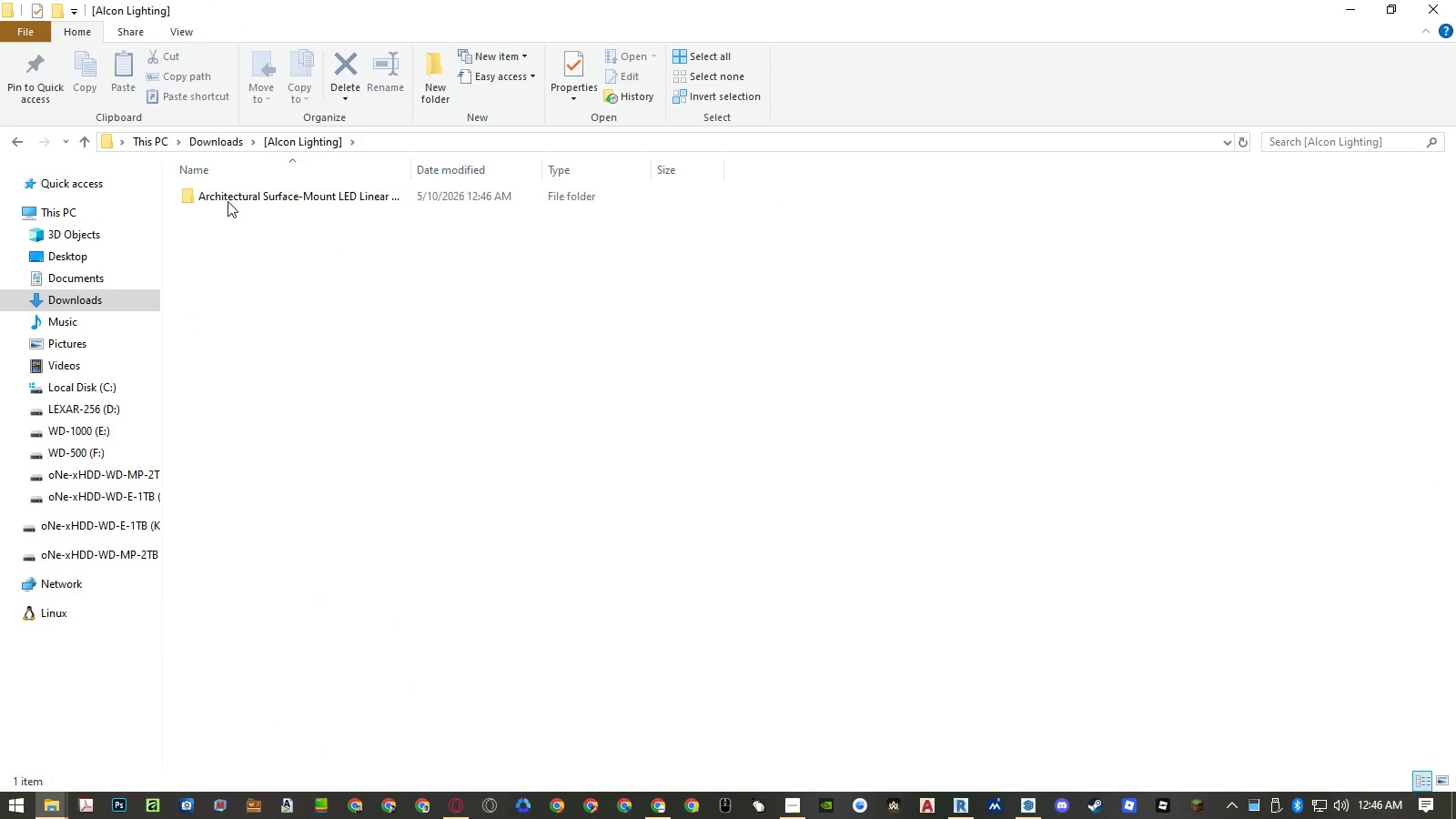 
double_click([228, 199])
 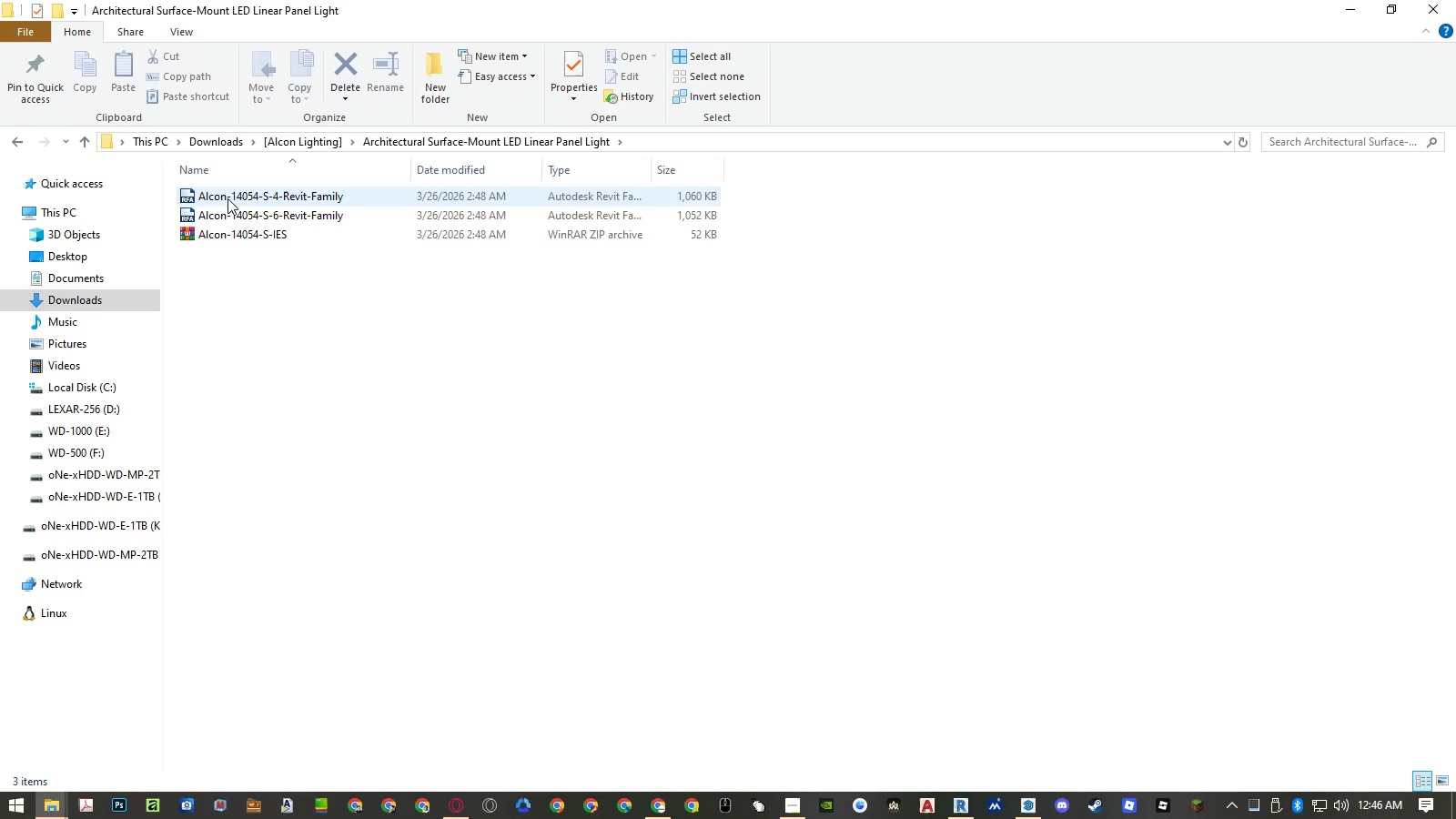 
left_click([228, 198])
 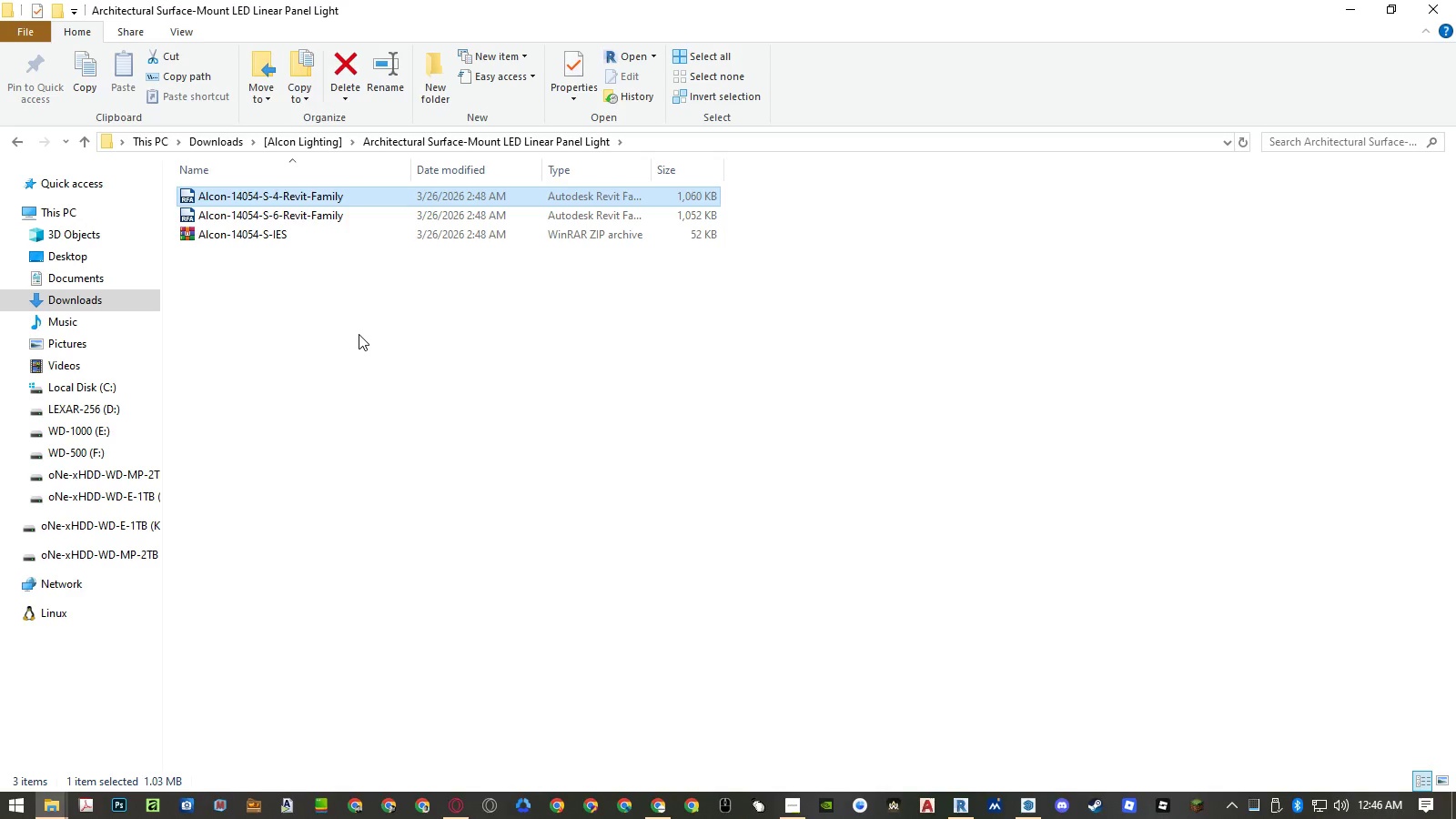 
hold_key(key=AltLeft, duration=13.67)
 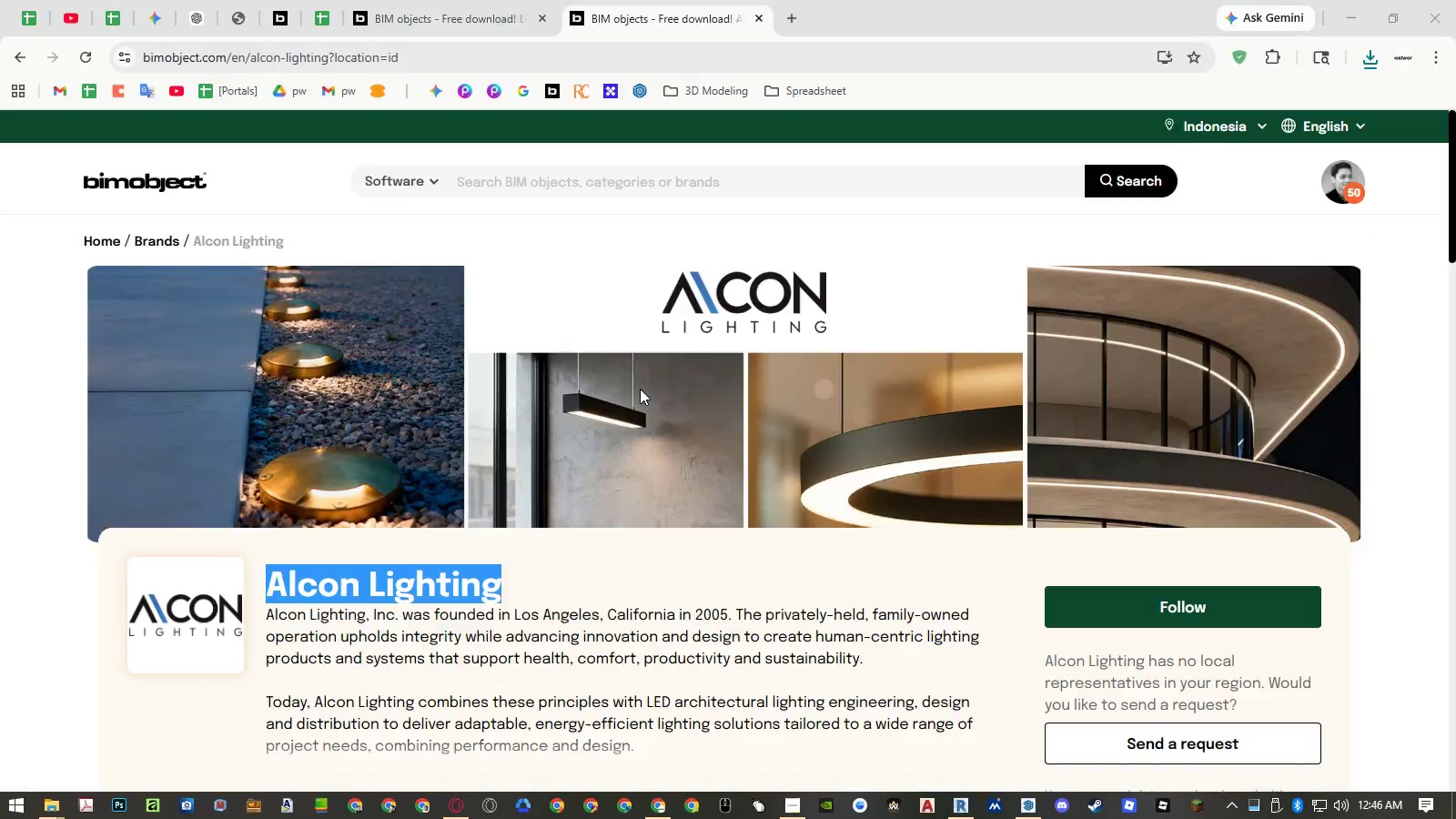 
hold_key(key=Tab, duration=13.61)
 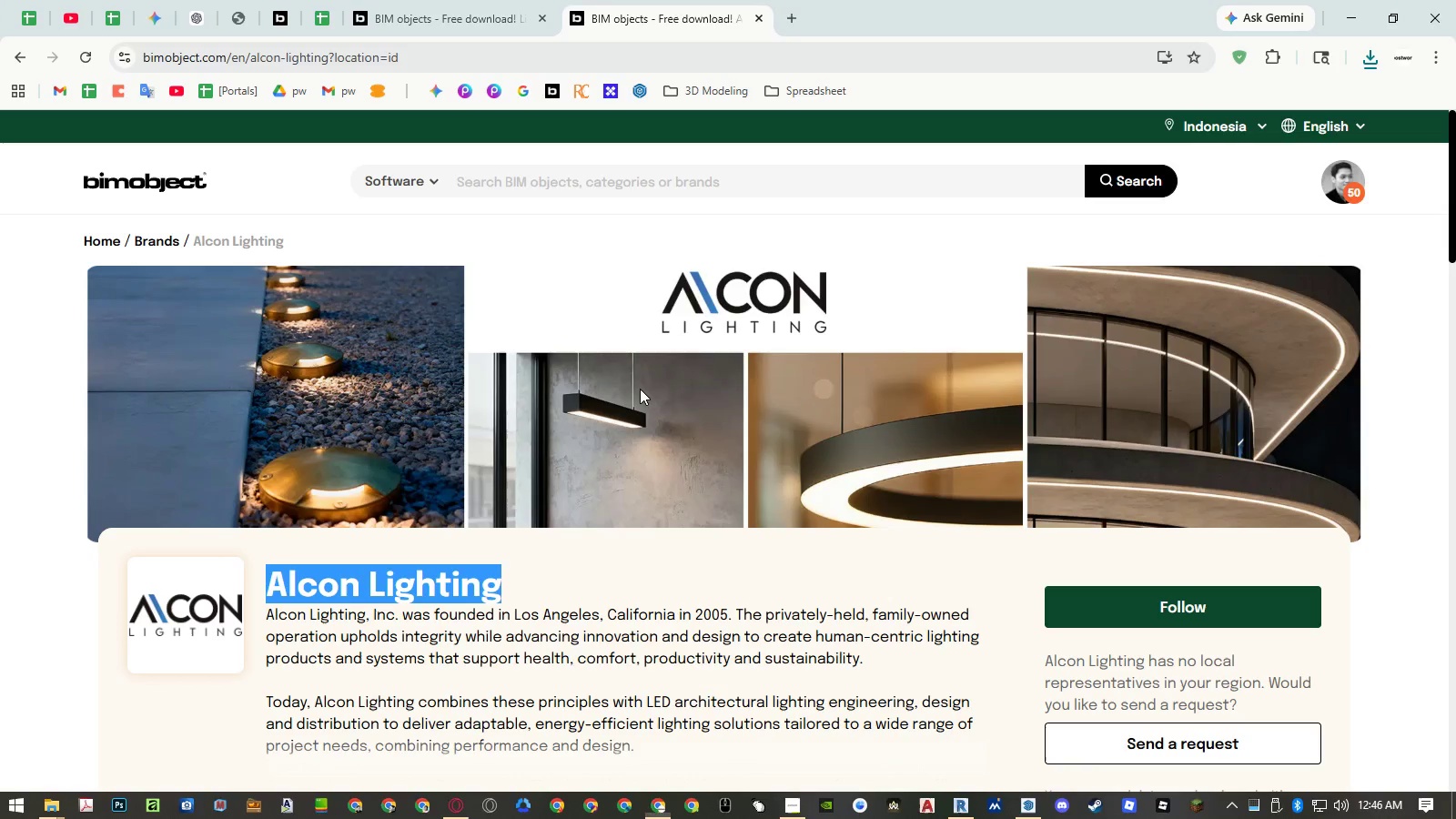 
left_click([372, 338])
 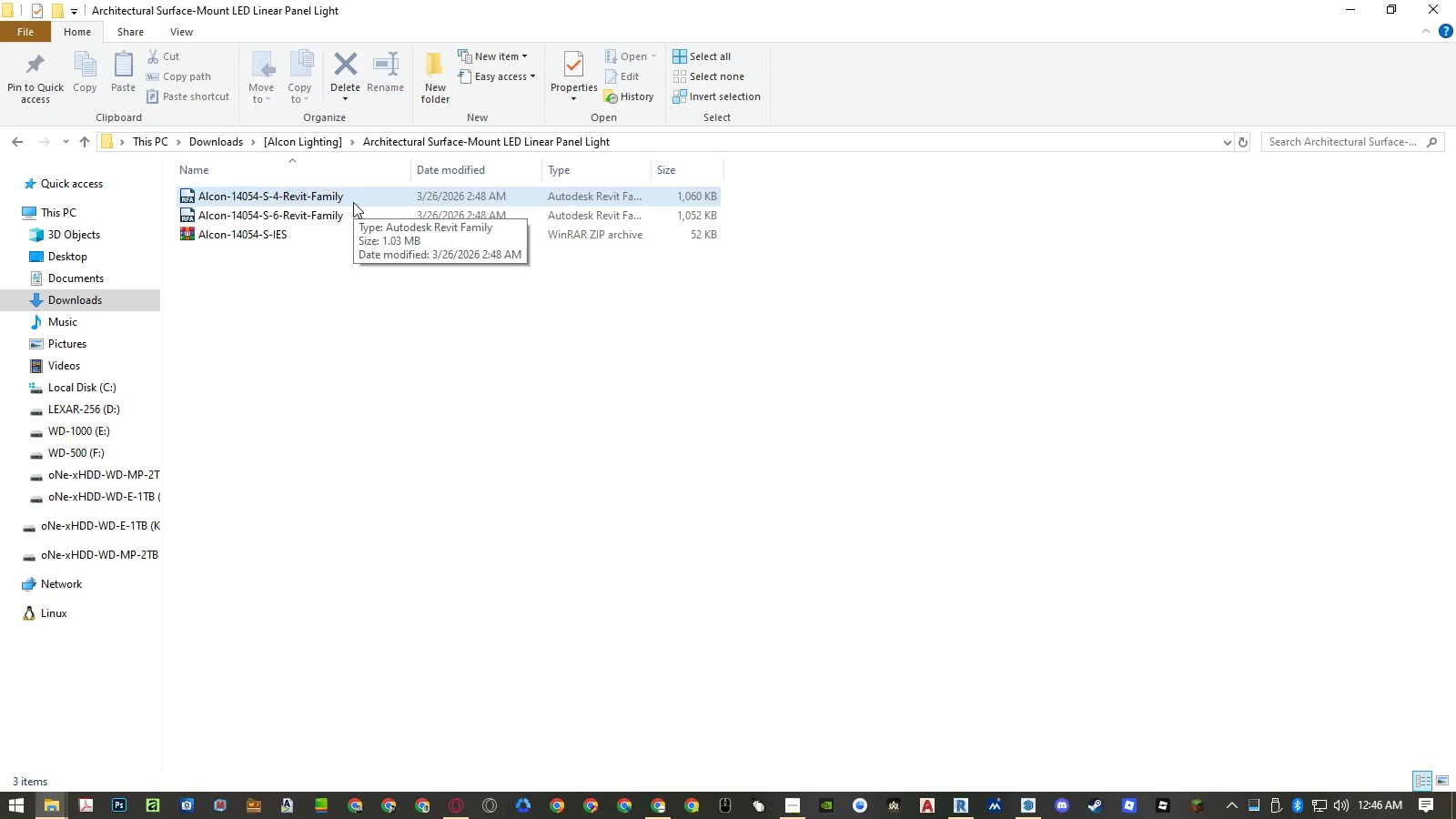 
double_click([353, 208])
 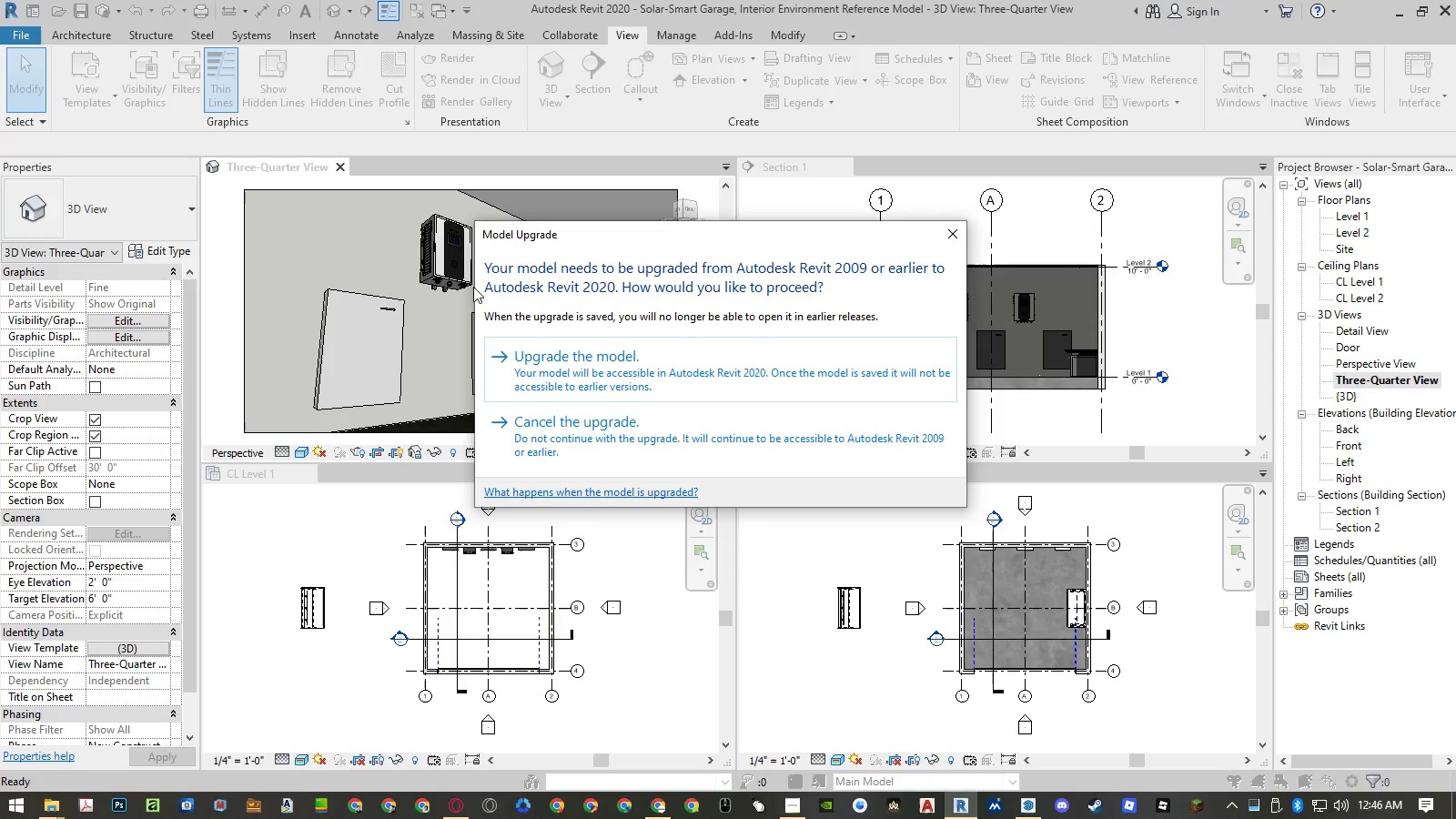 
left_click([645, 378])
 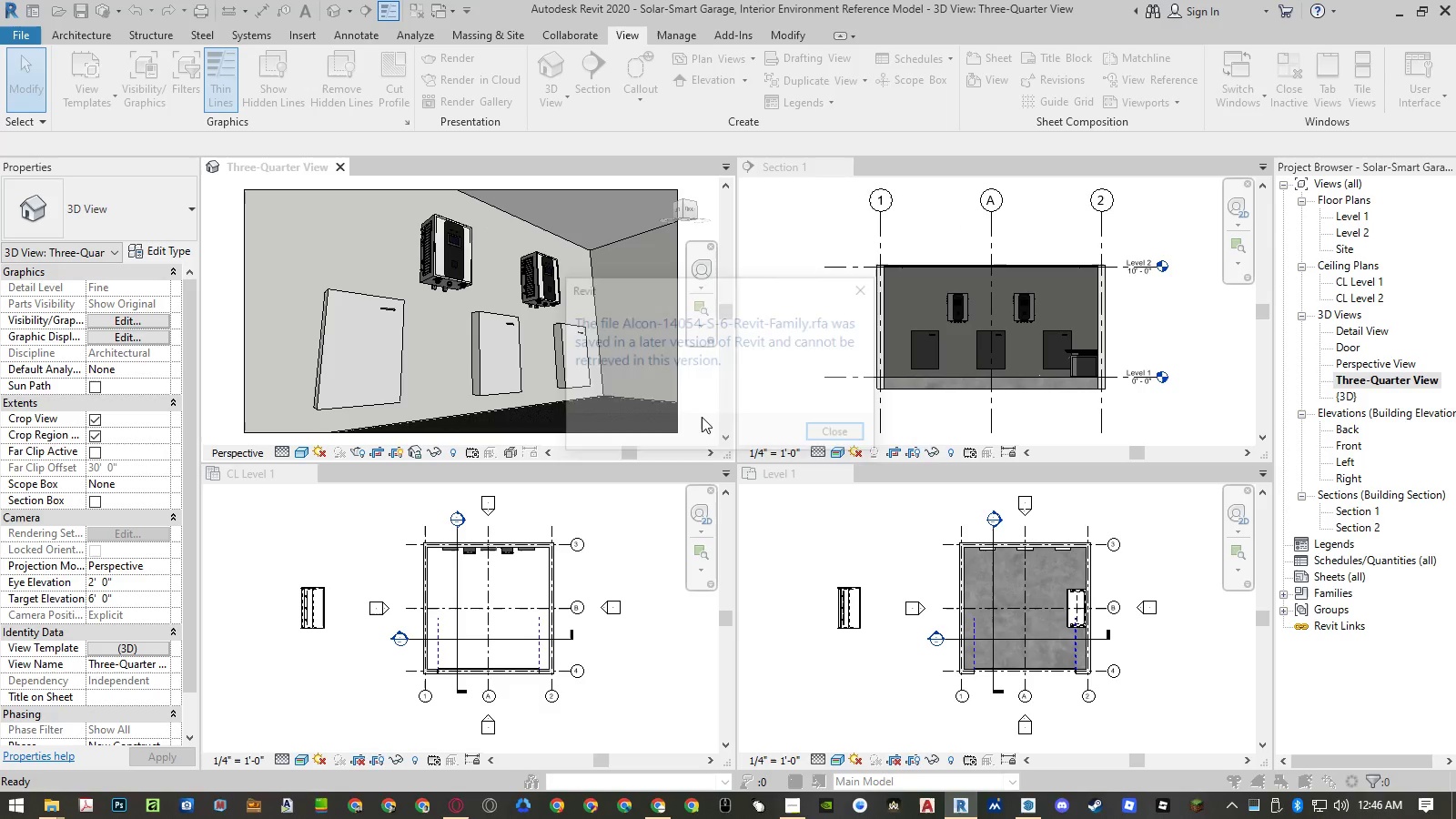 
left_click([817, 434])
 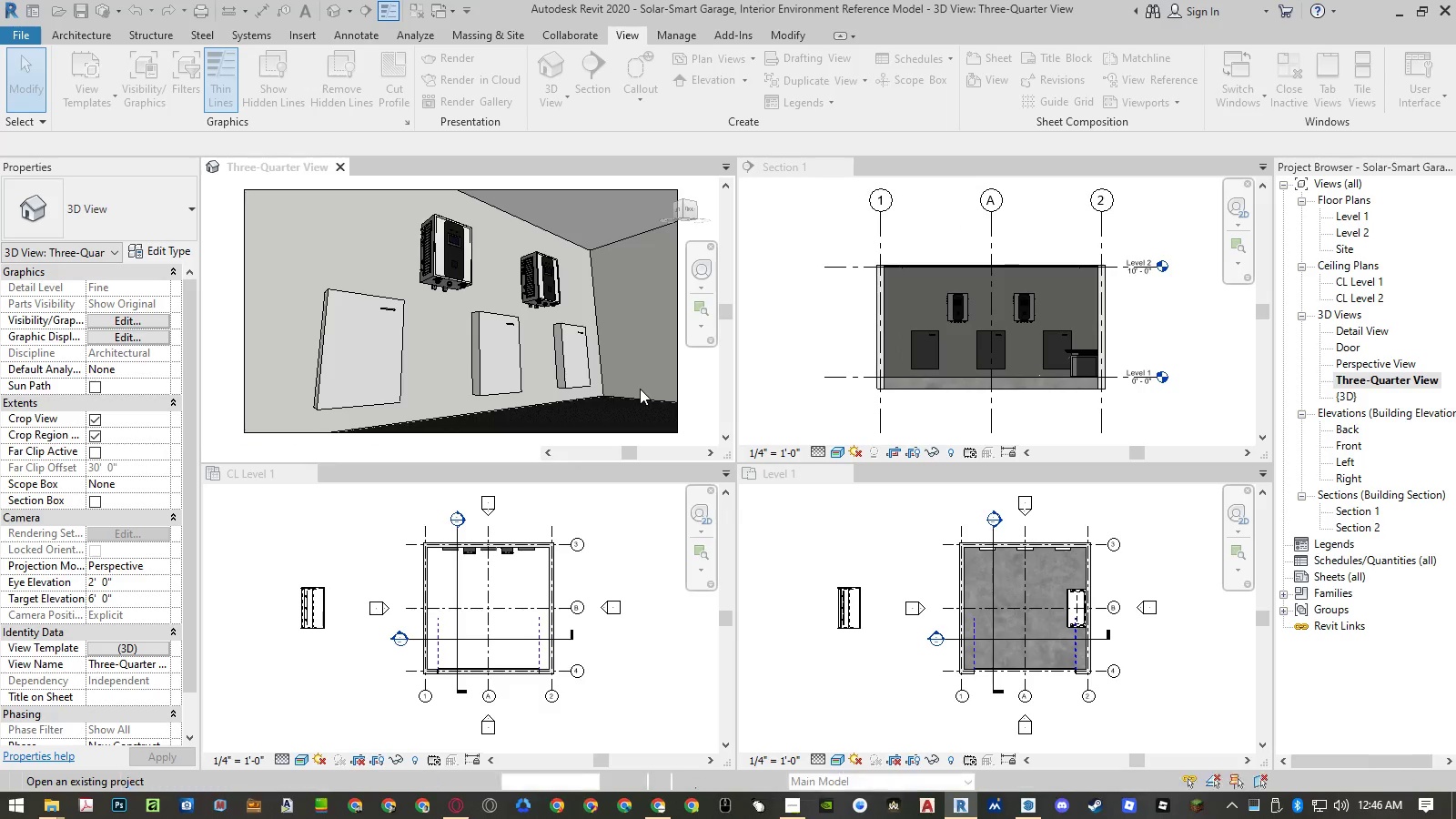 
hold_key(key=AltLeft, duration=15.42)
 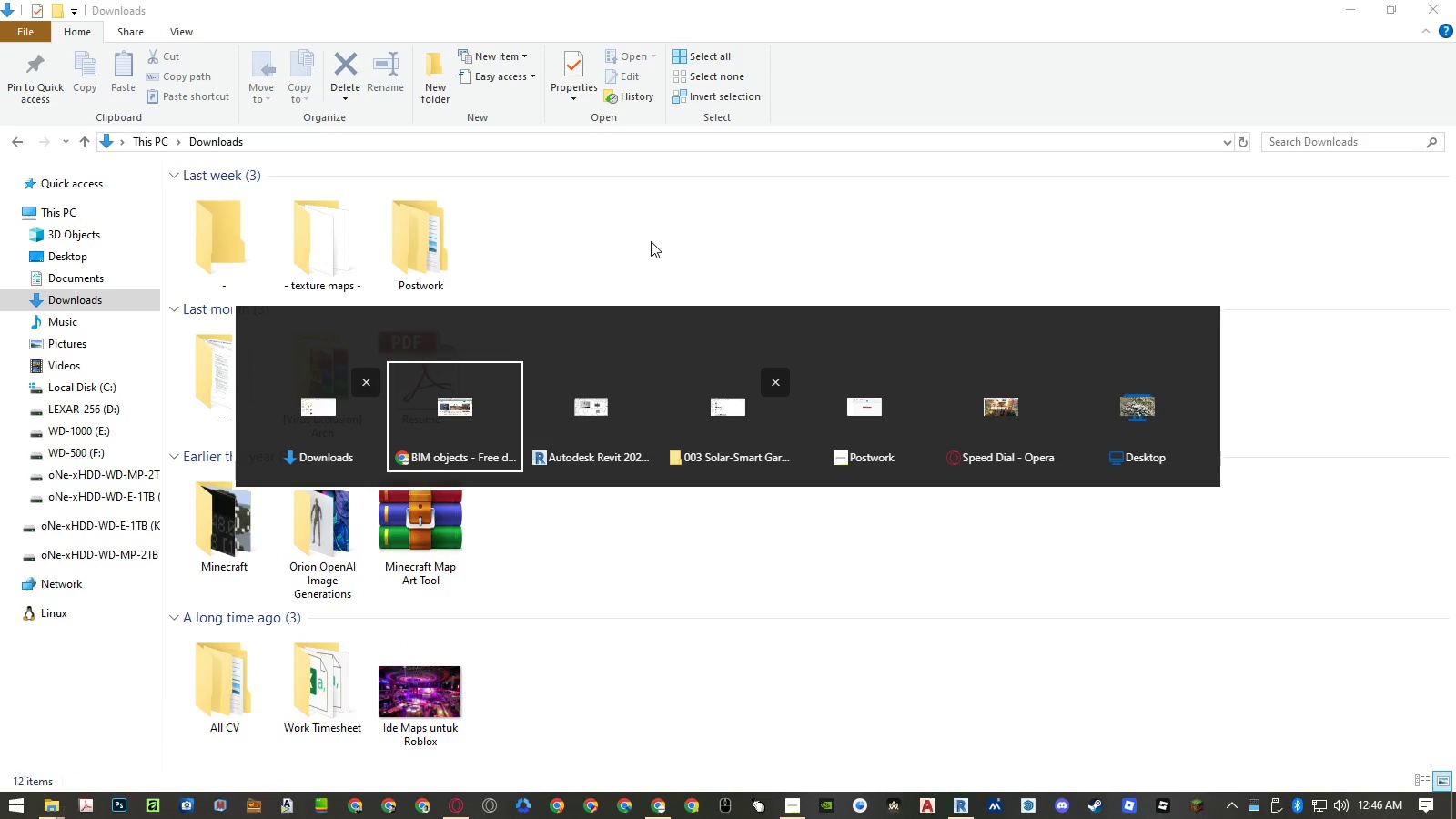 
hold_key(key=Tab, duration=14.11)
 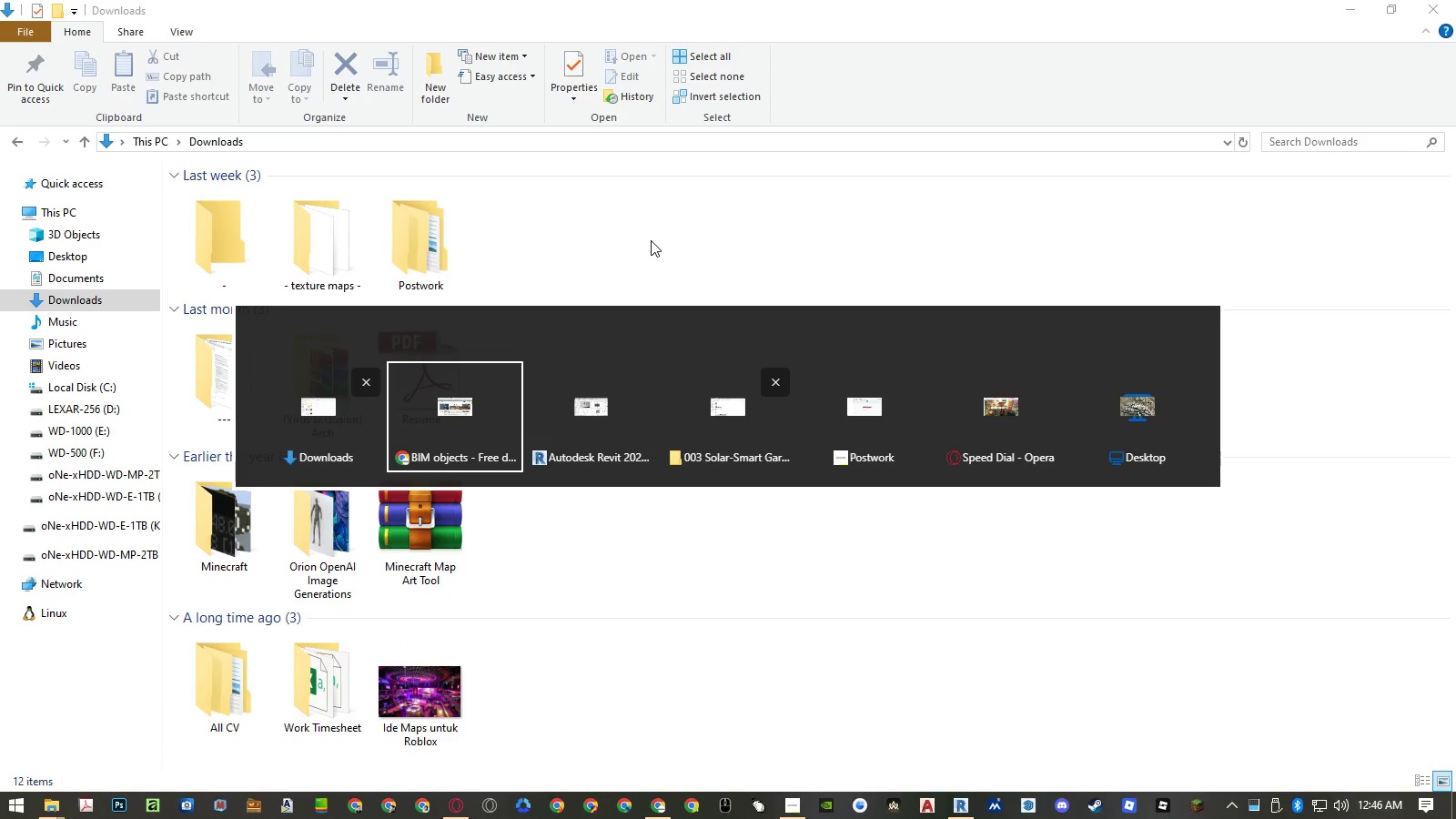 
left_click([241, 144])
 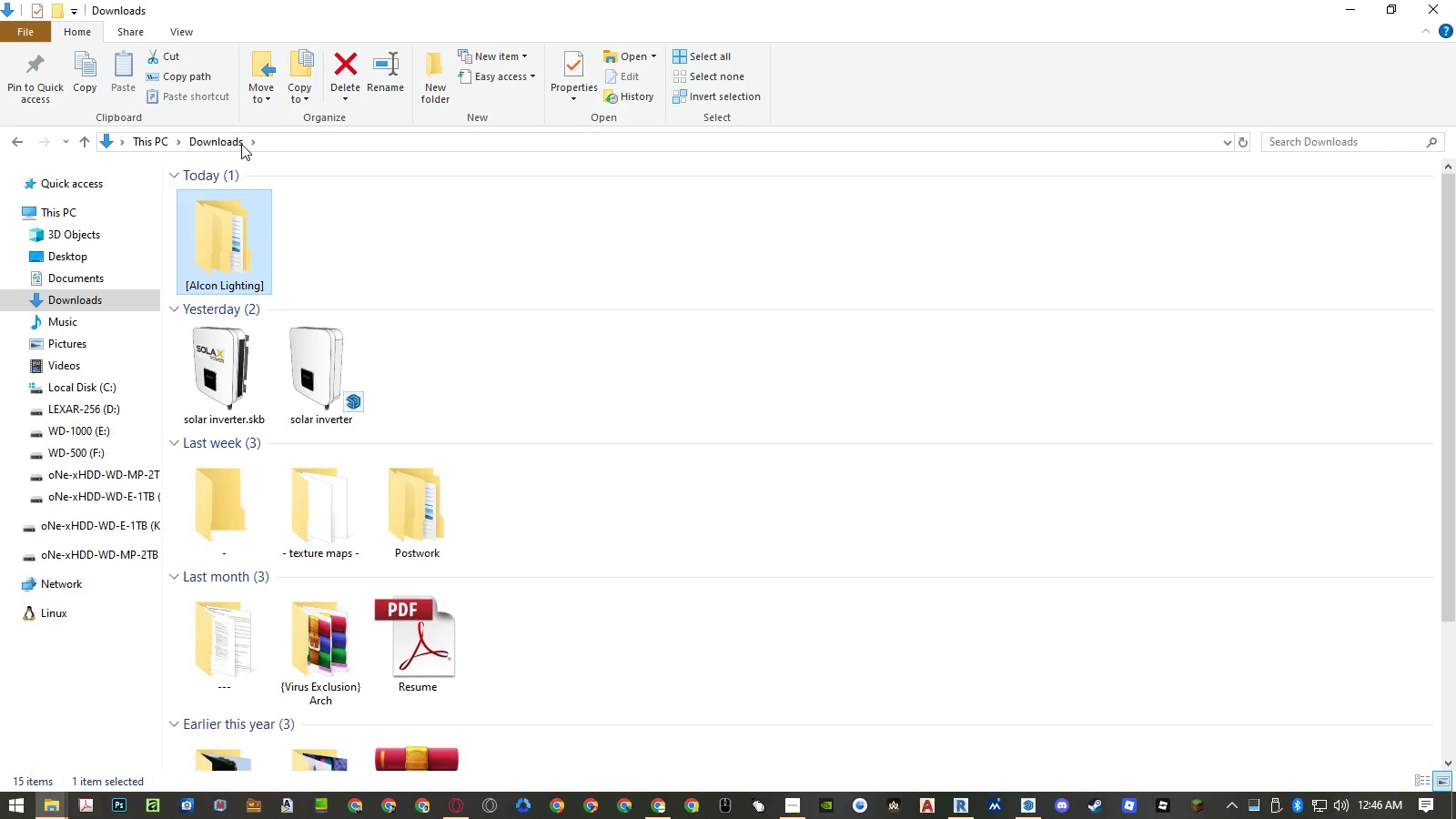 
key(Delete)
 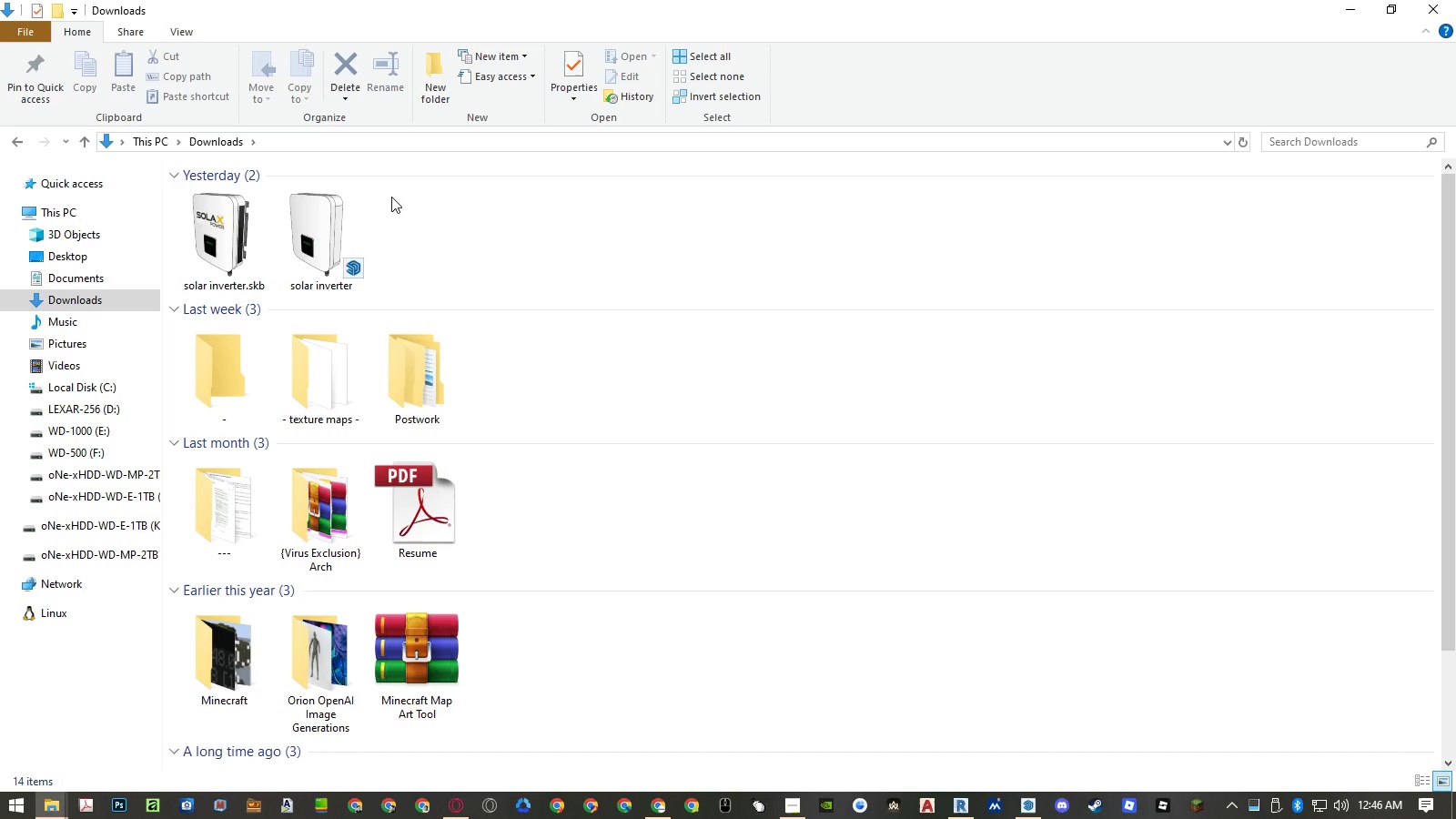 
left_click_drag(start_coordinate=[474, 235], to_coordinate=[237, 250])
 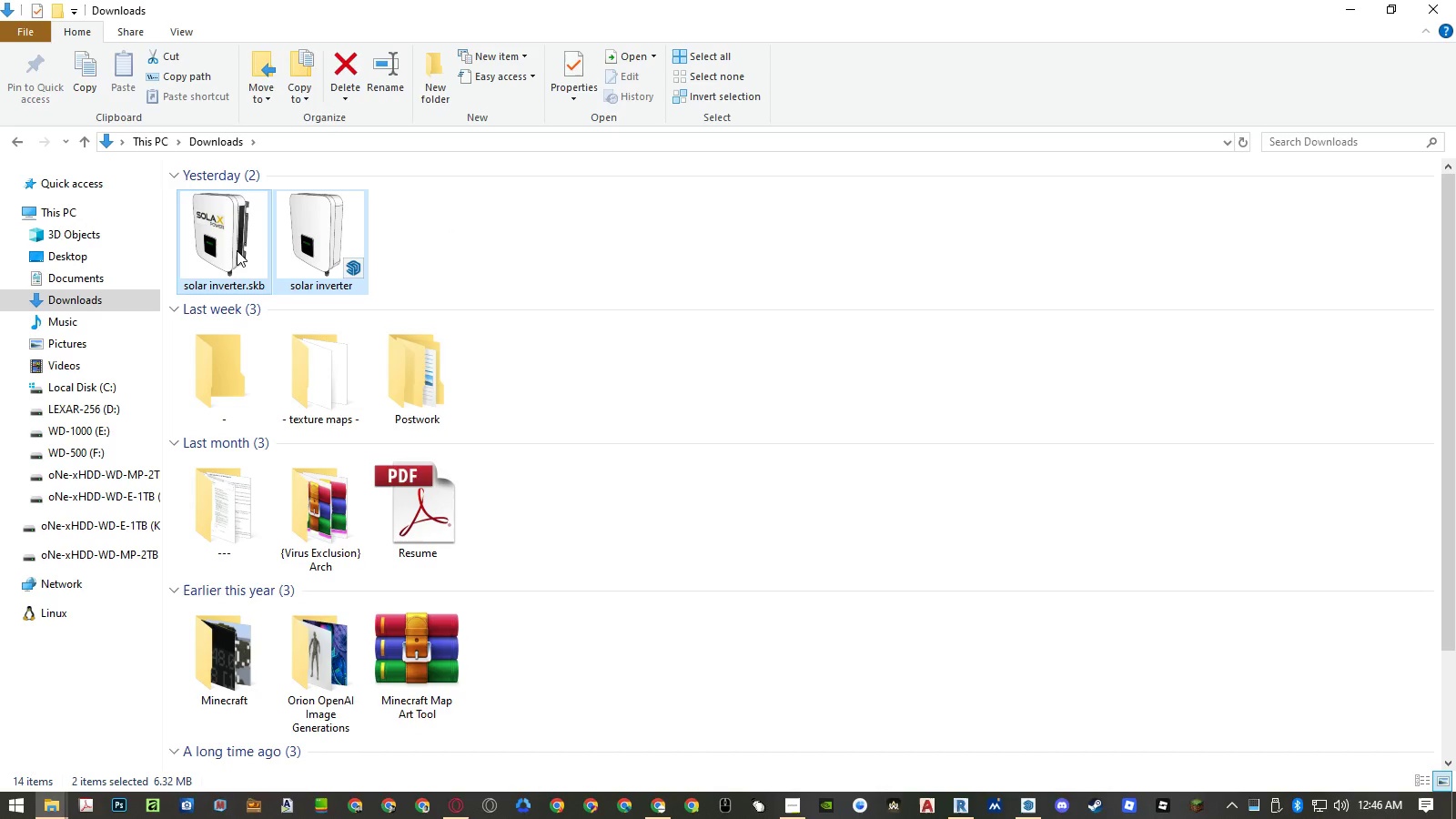 
key(Delete)
 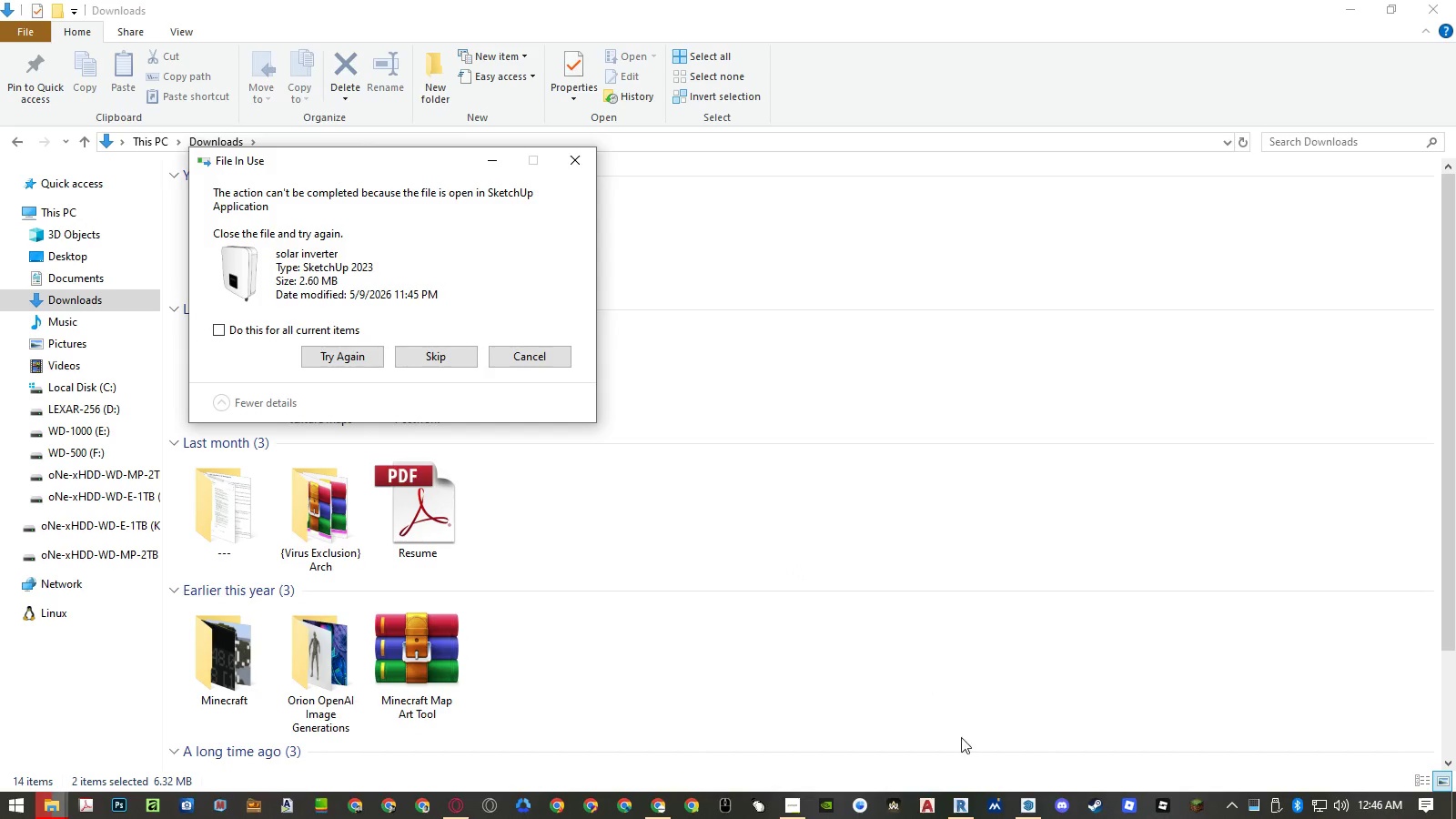 
left_click([1041, 800])
 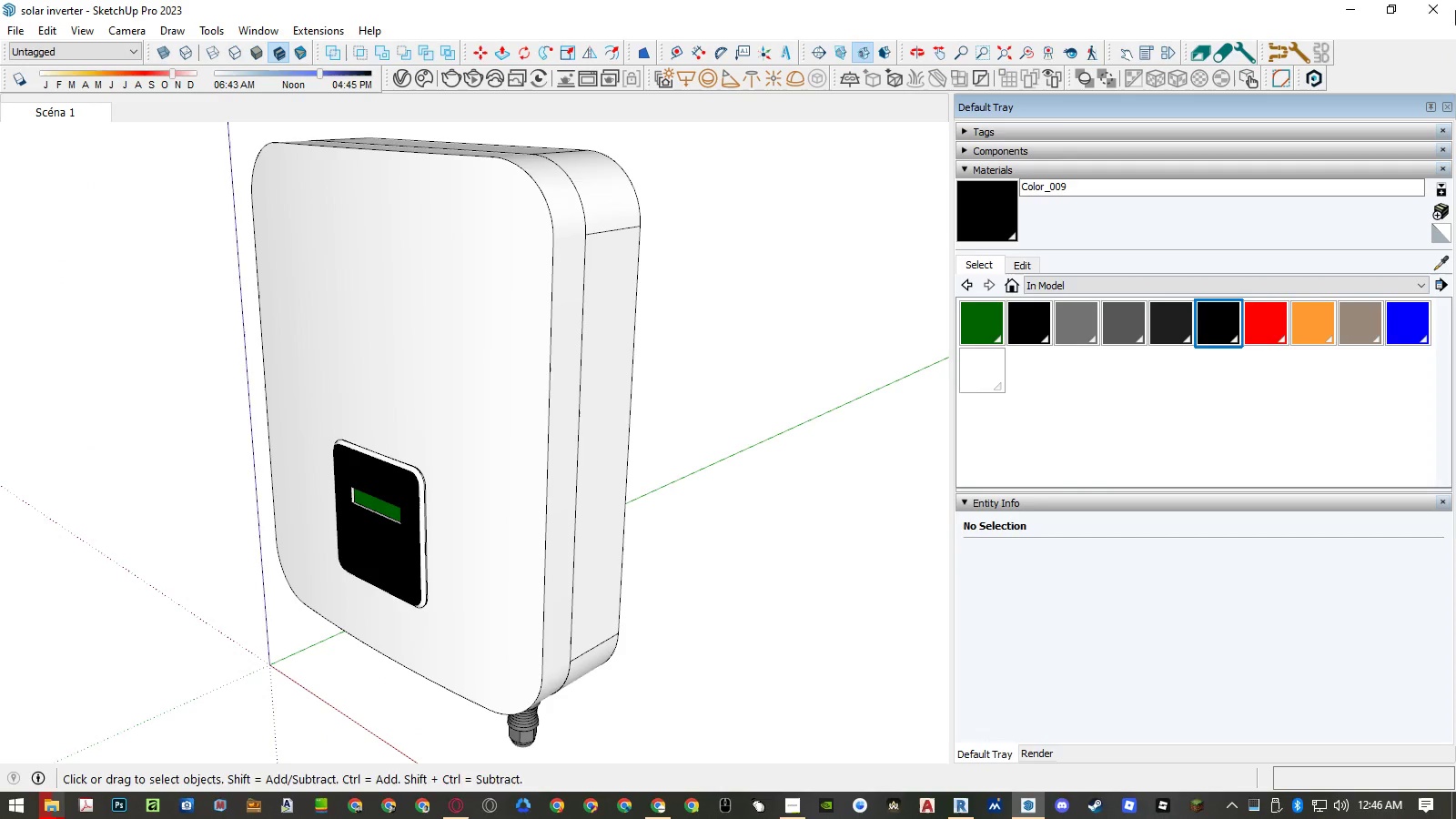 
left_click([1444, 6])
 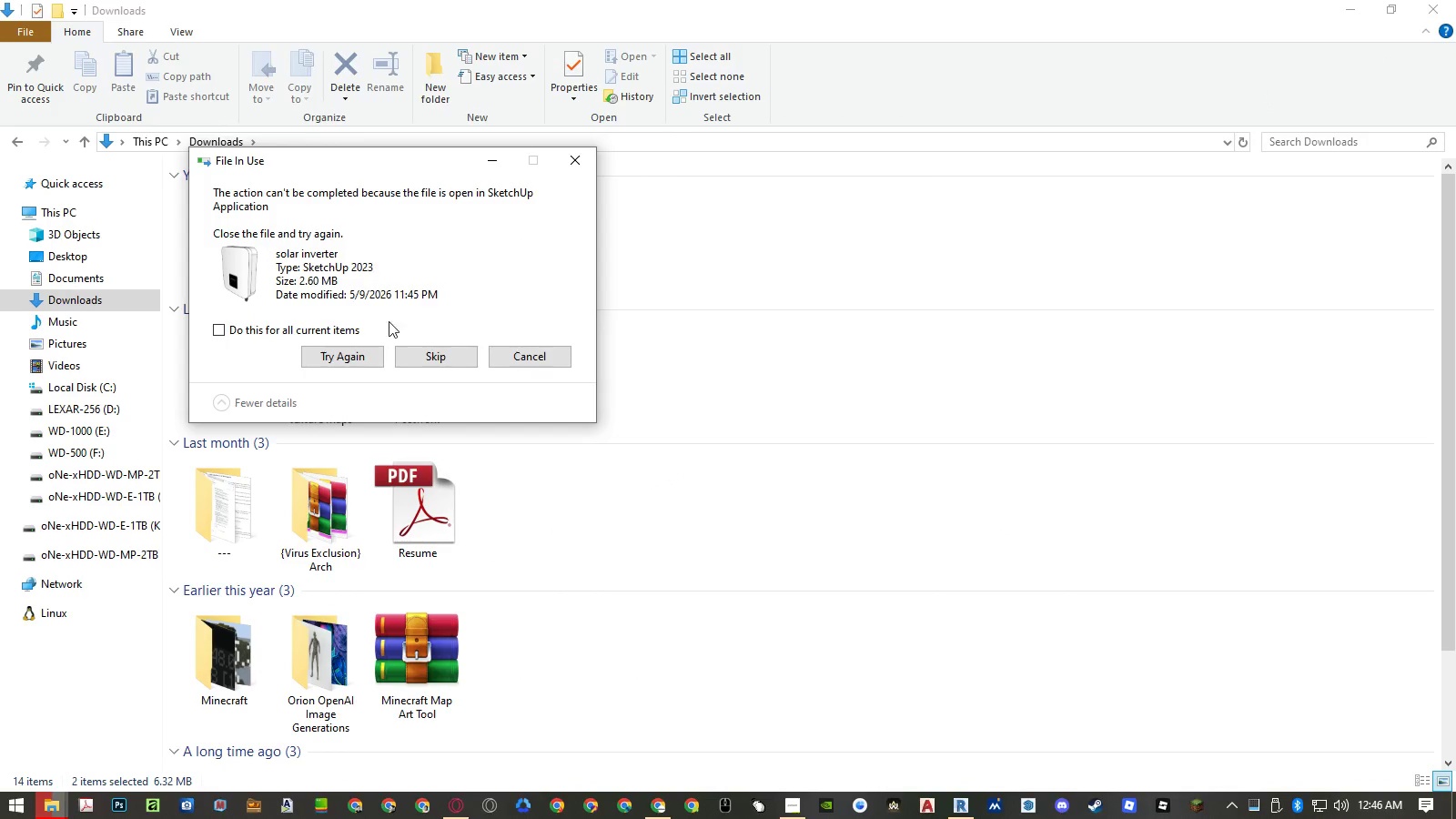 
left_click([336, 355])
 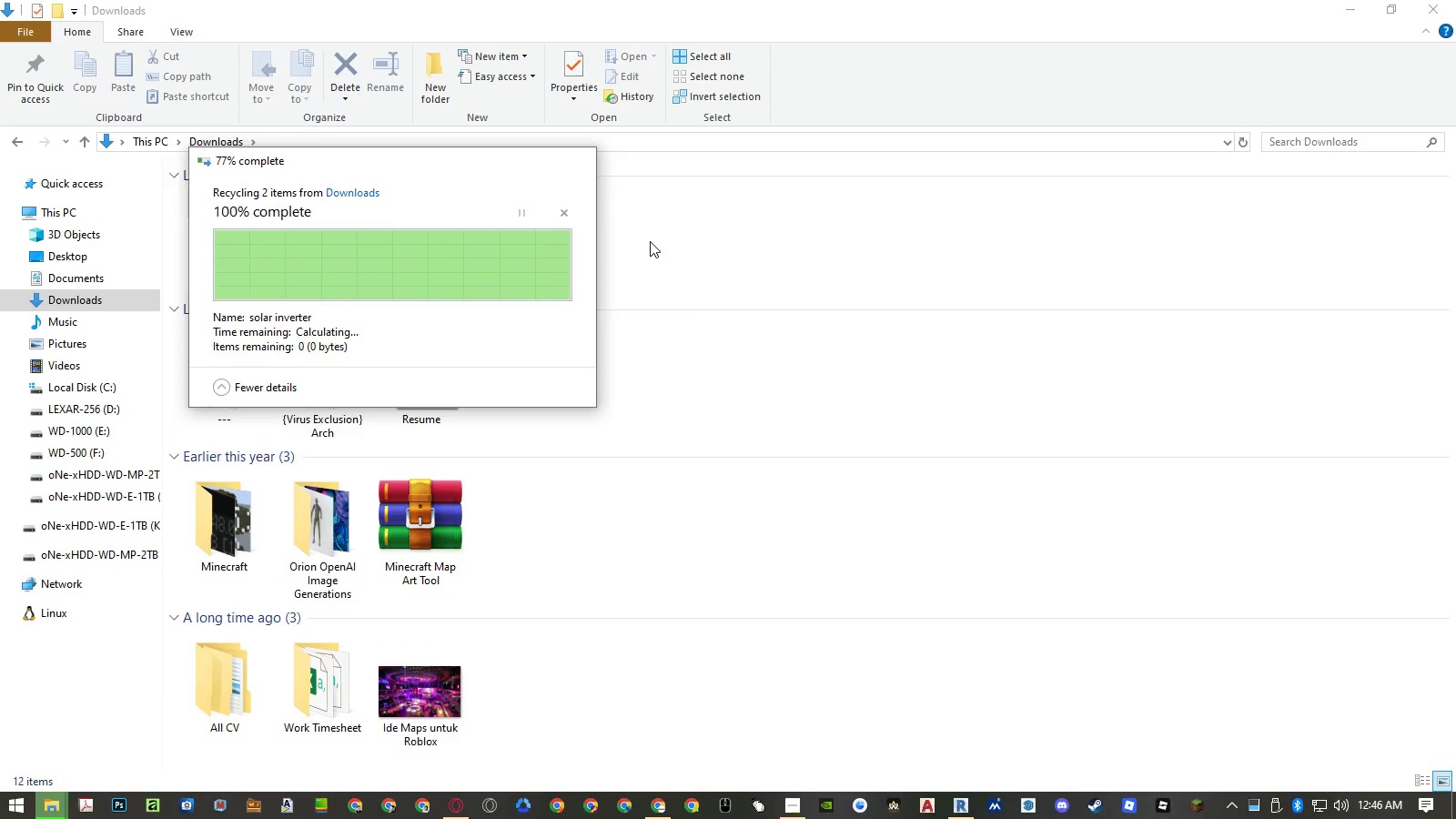 
left_click([651, 241])
 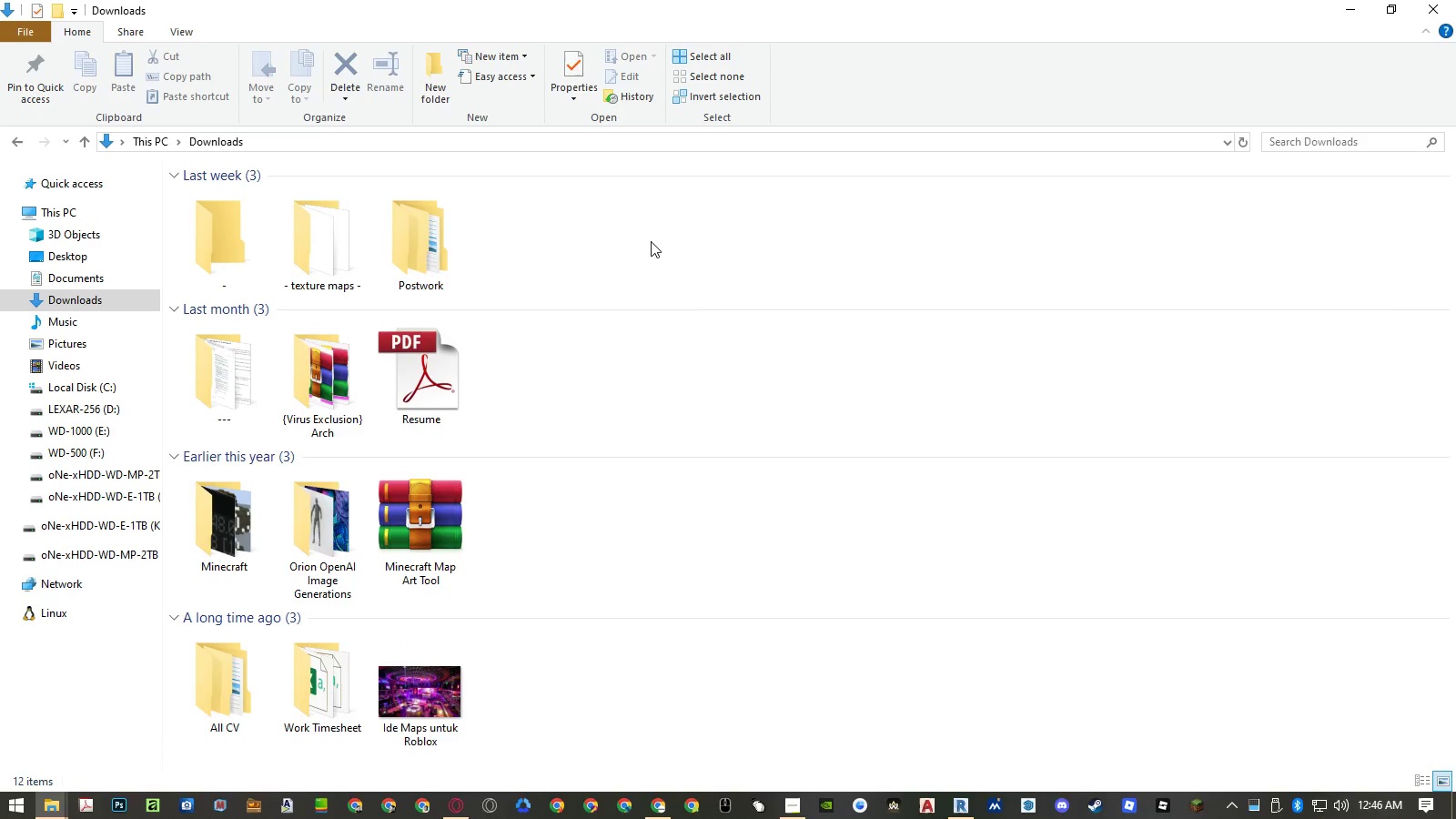 
scroll: coordinate [714, 334], scroll_direction: down, amount: 5.0
 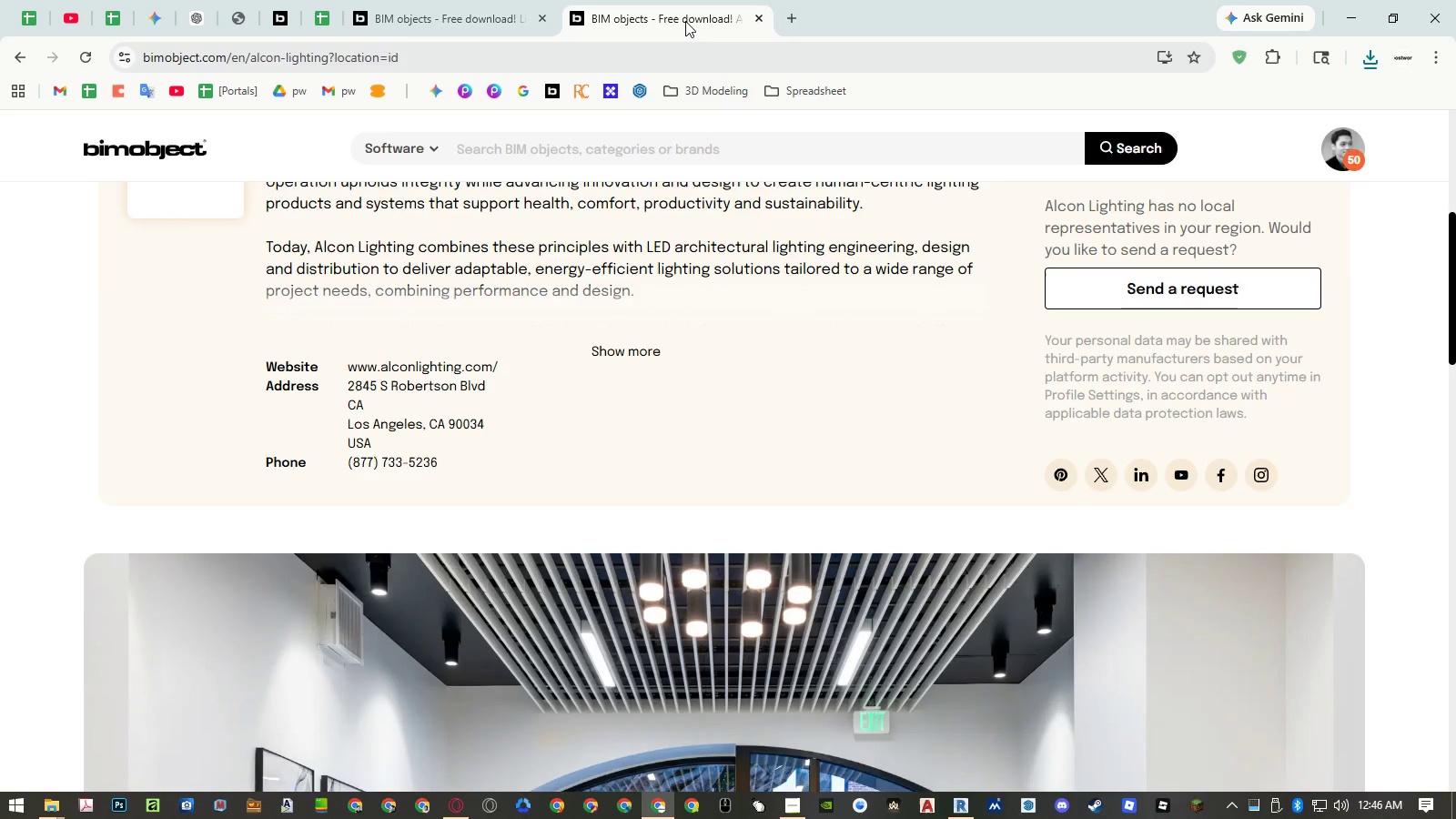 
middle_click([685, 20])
 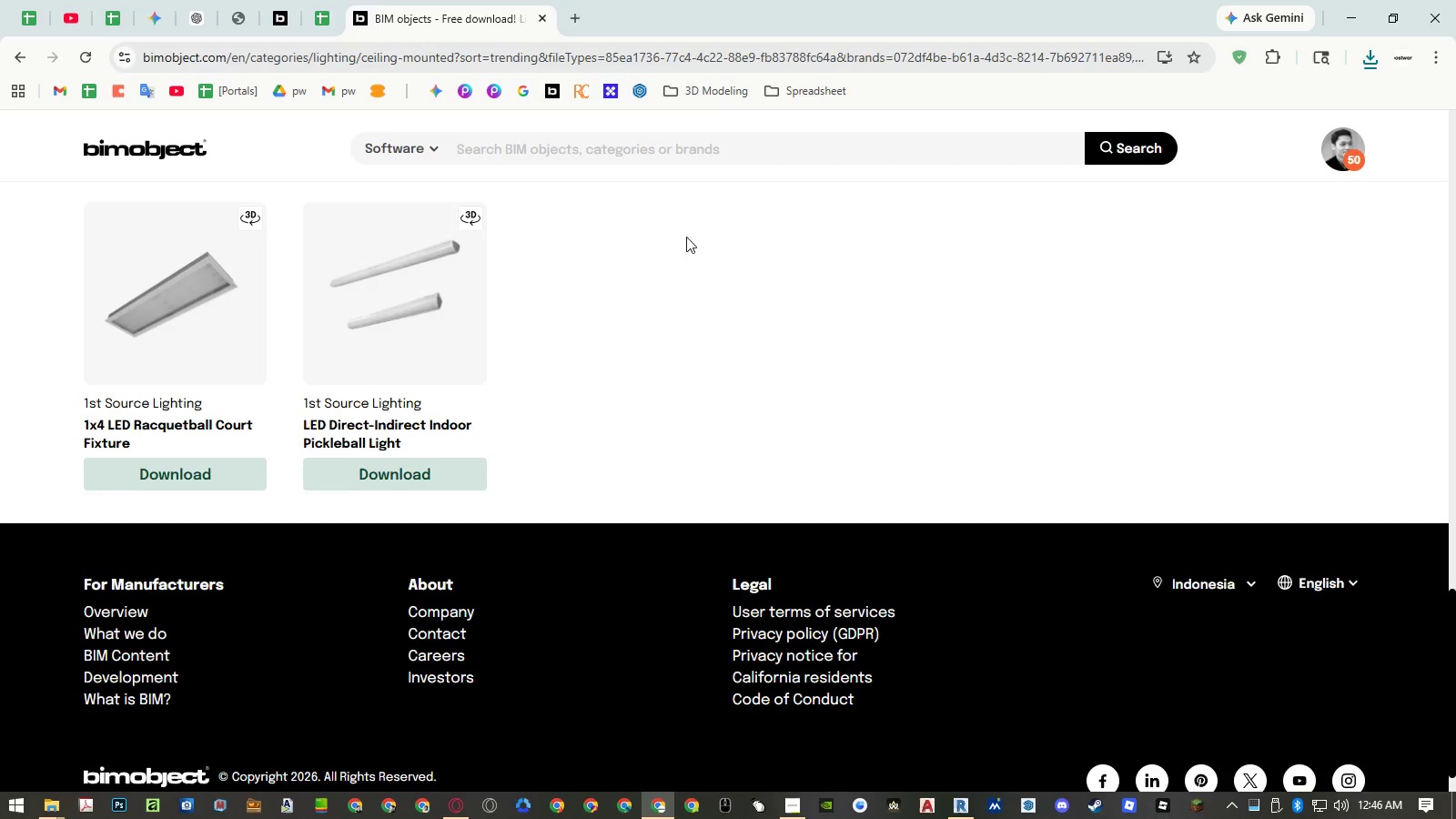 
scroll: coordinate [686, 259], scroll_direction: up, amount: 13.0
 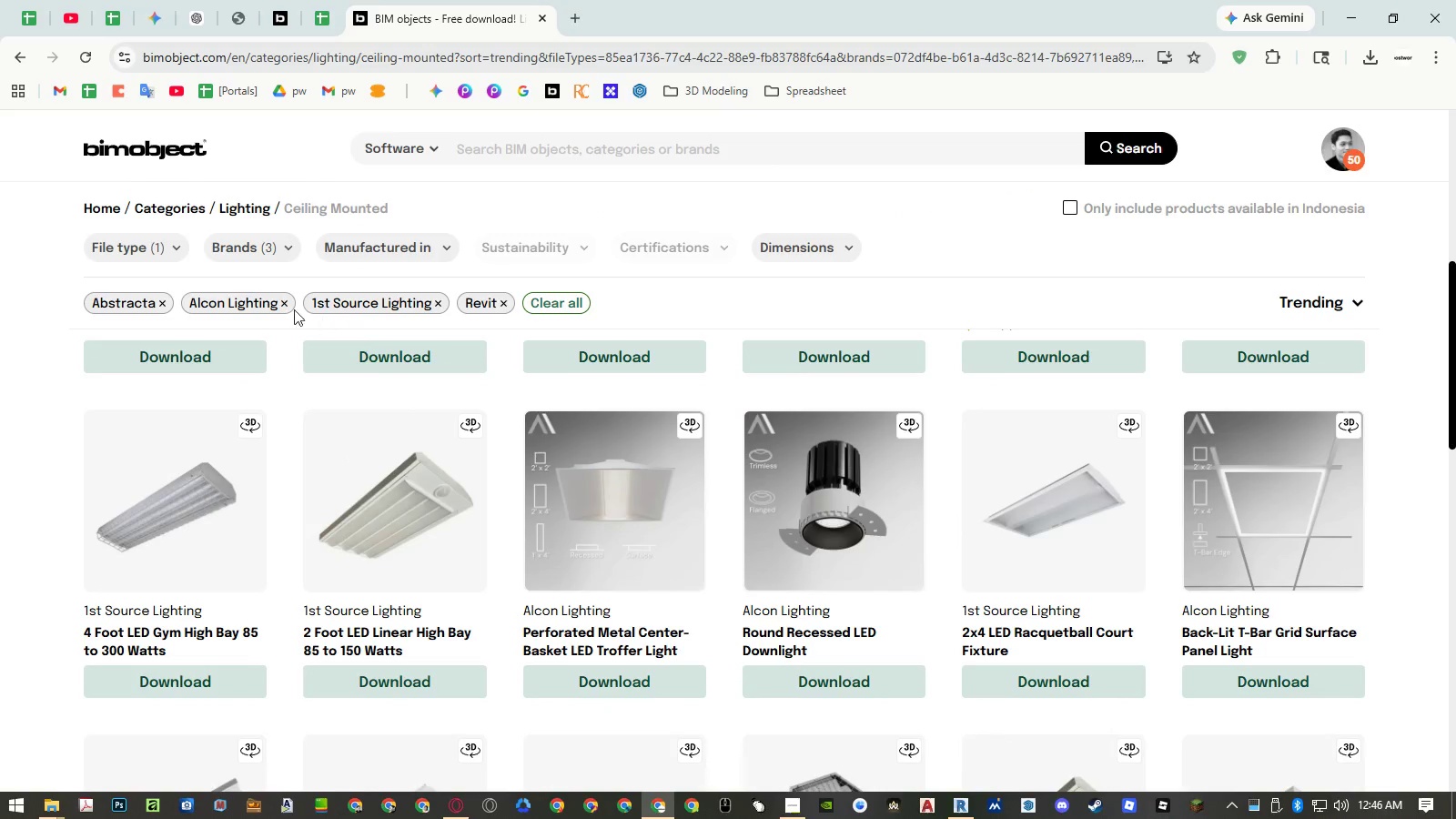 
left_click([249, 249])
 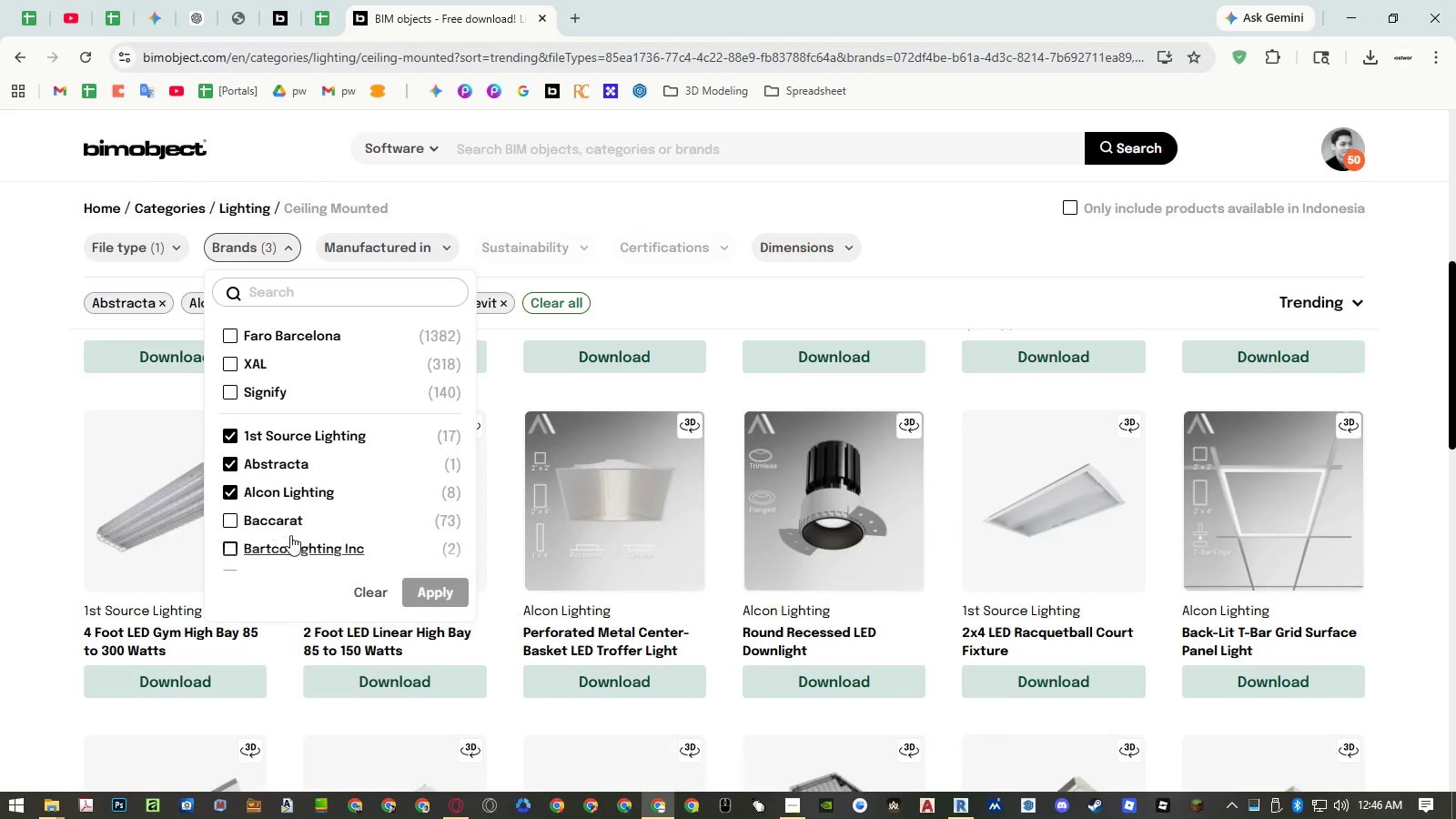 
left_click([363, 592])
 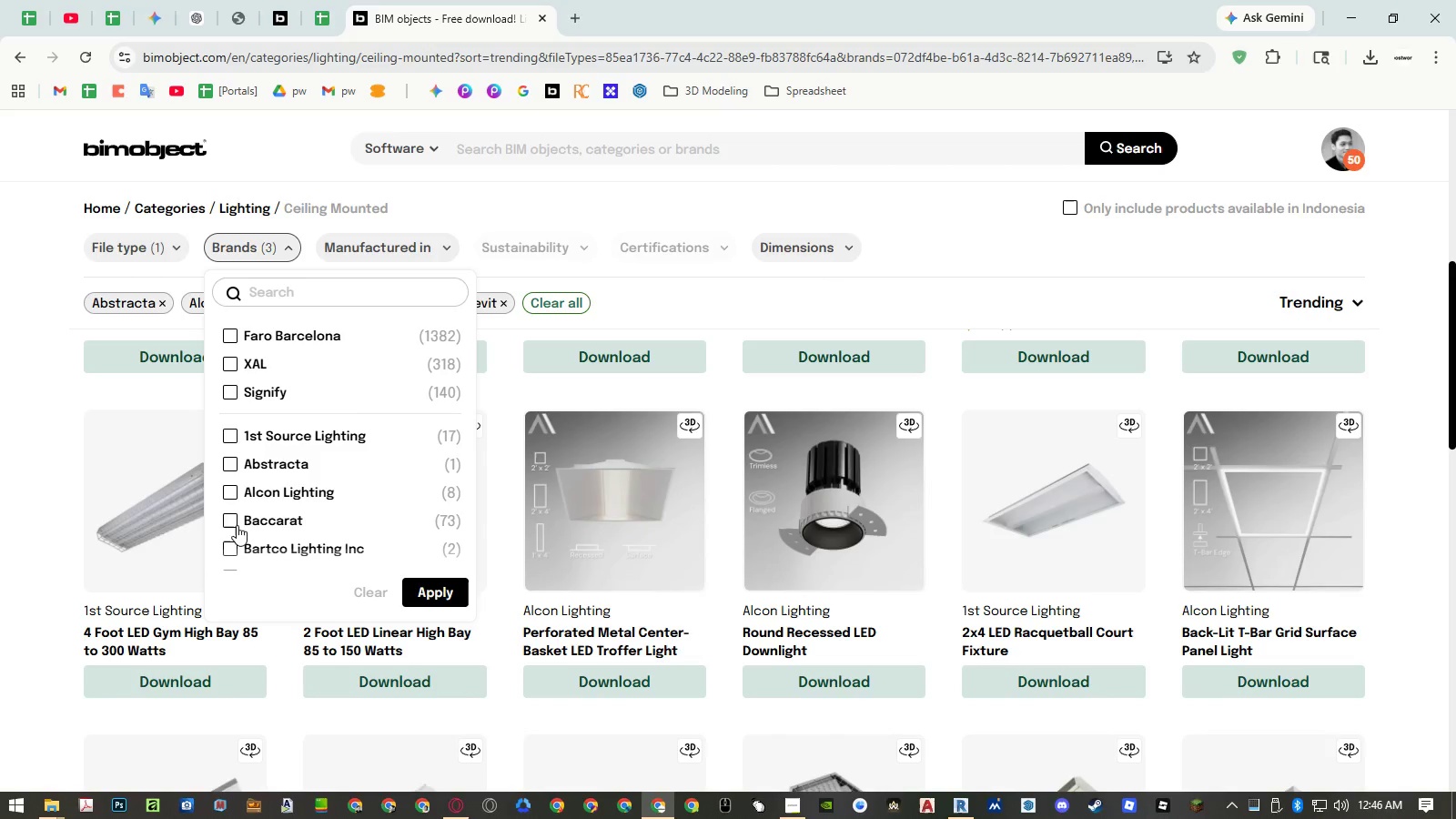 
left_click([232, 521])
 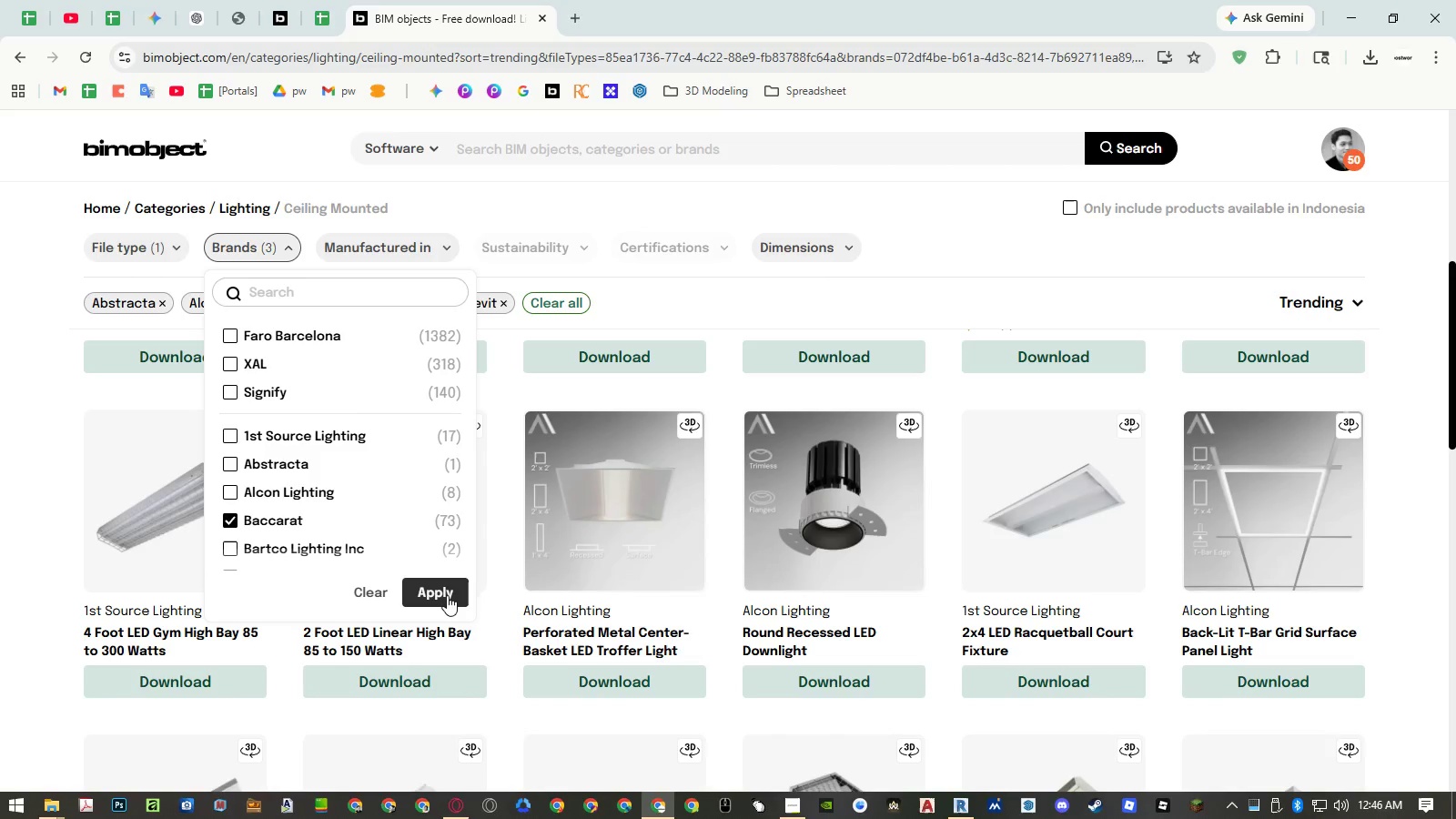 
left_click([447, 595])
 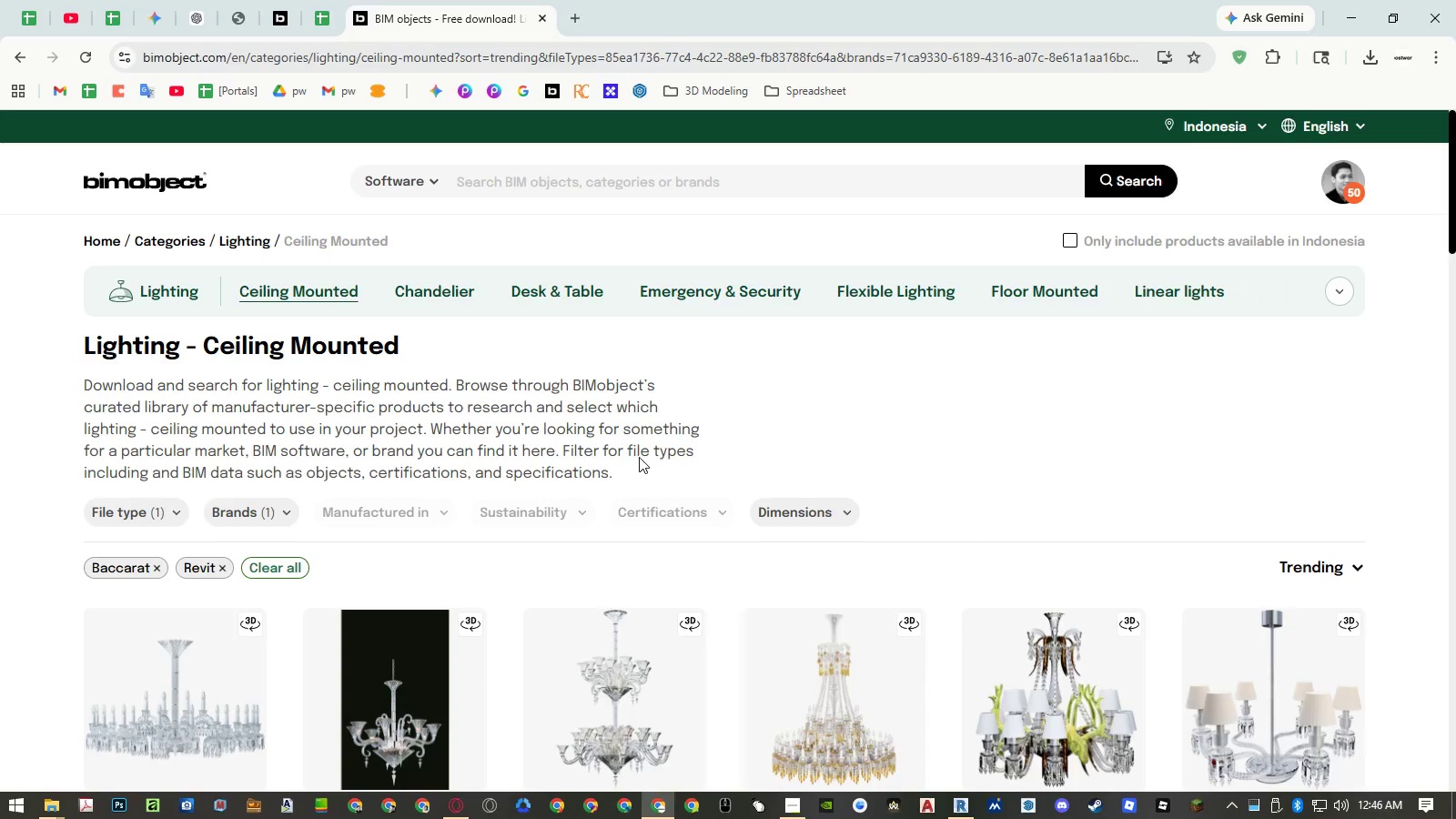 
scroll: coordinate [645, 454], scroll_direction: down, amount: 27.0
 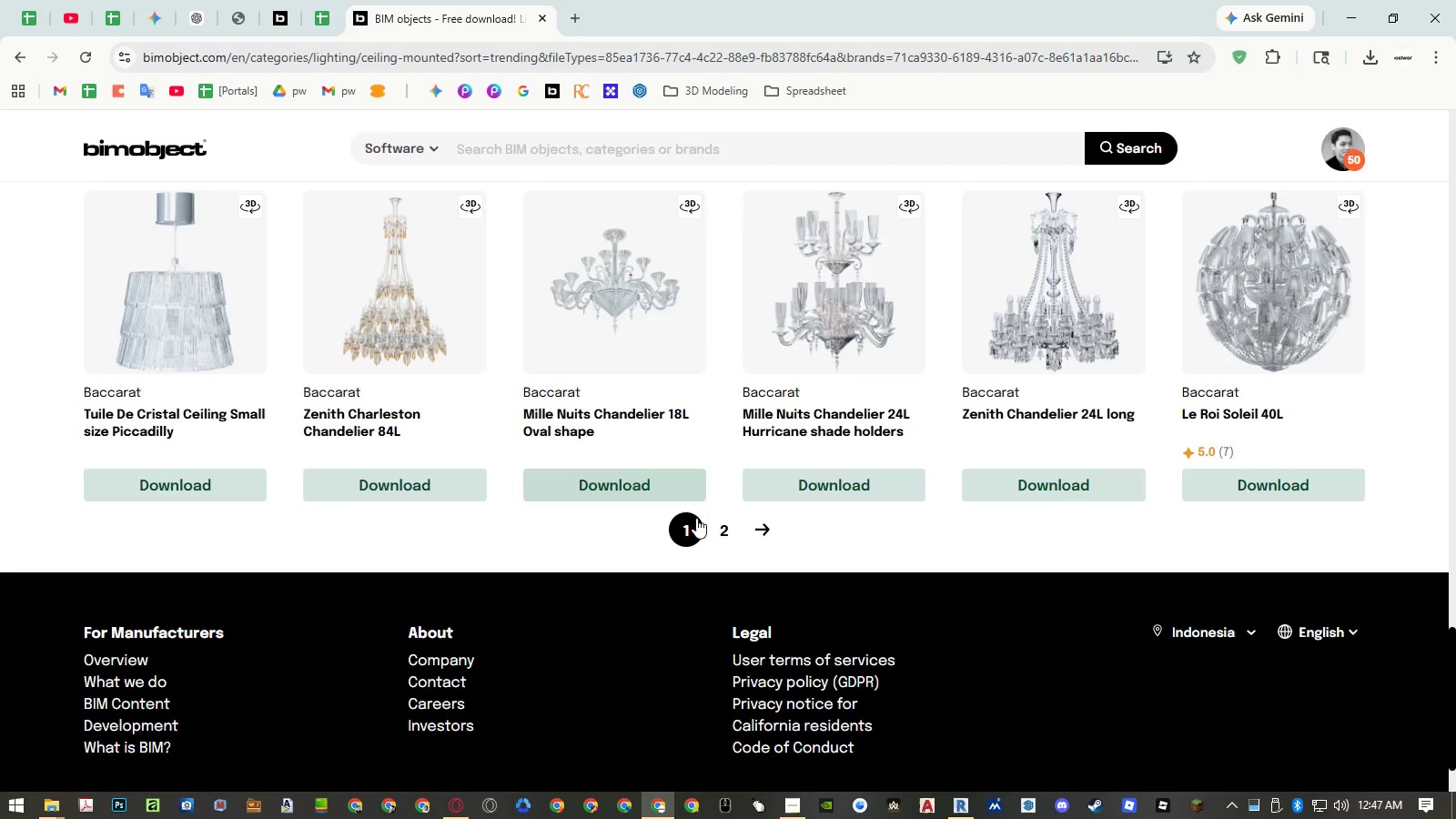 
left_click([723, 527])
 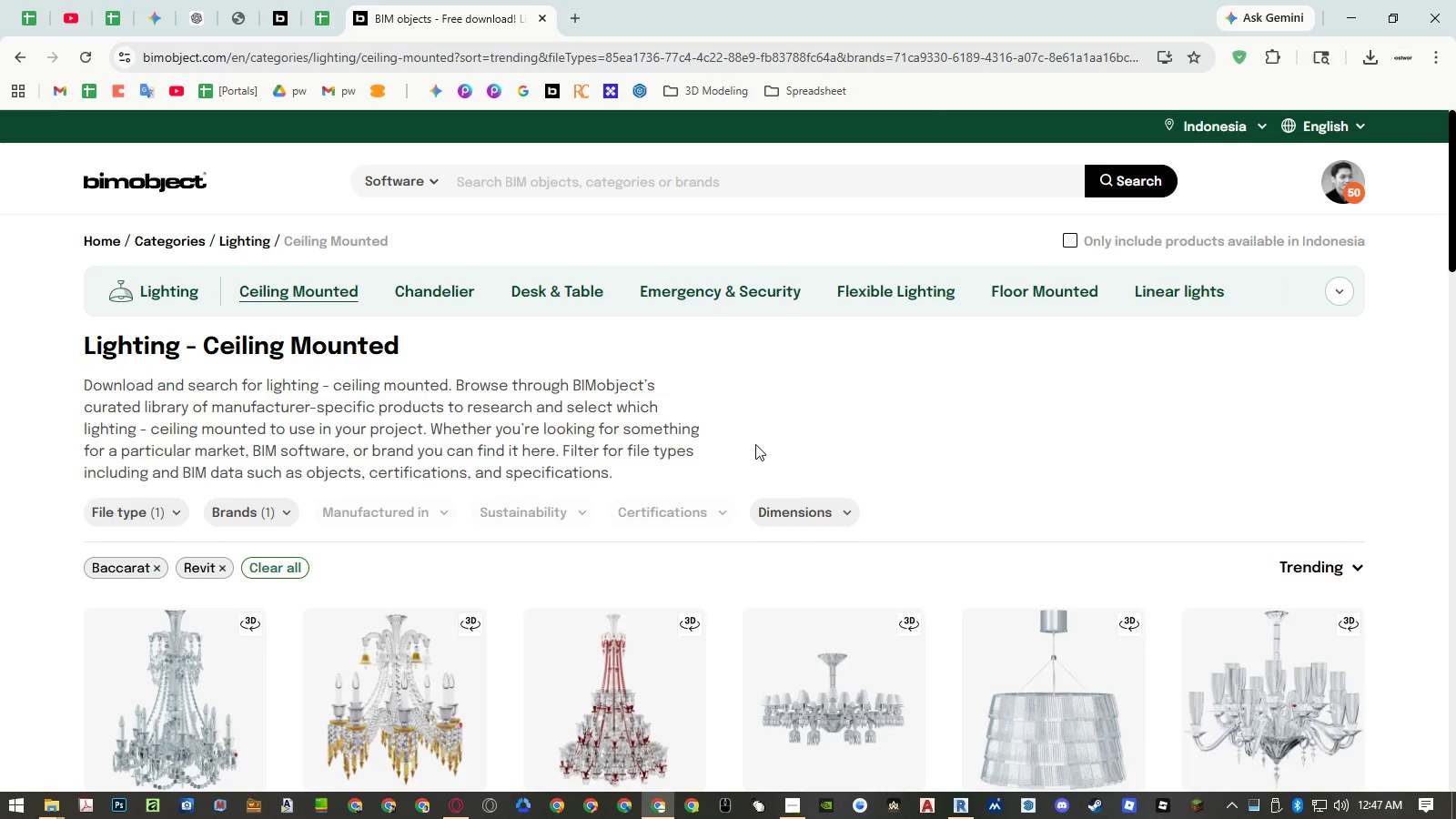 
scroll: coordinate [753, 434], scroll_direction: down, amount: 22.0
 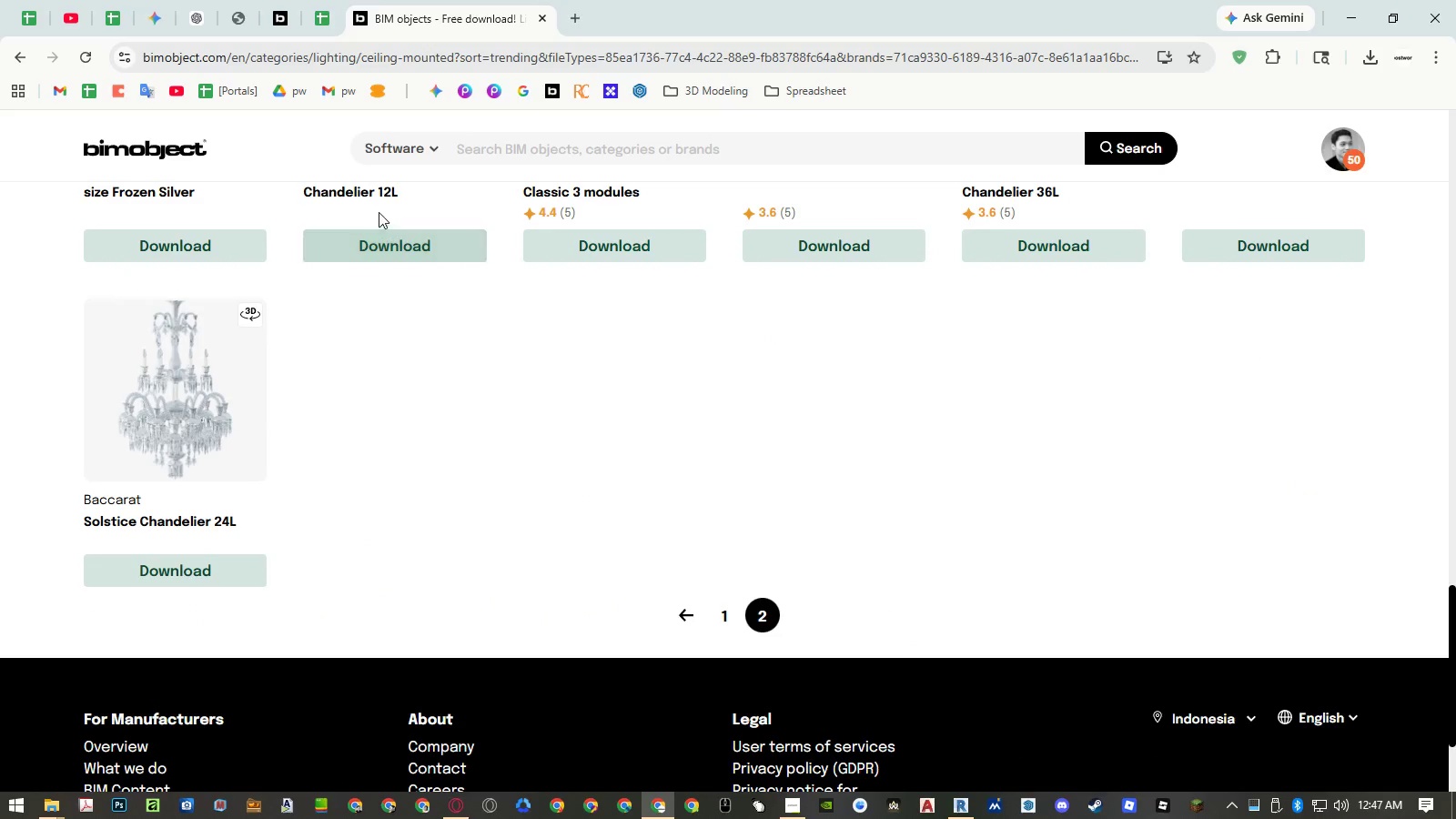 
scroll: coordinate [355, 321], scroll_direction: up, amount: 3.0
 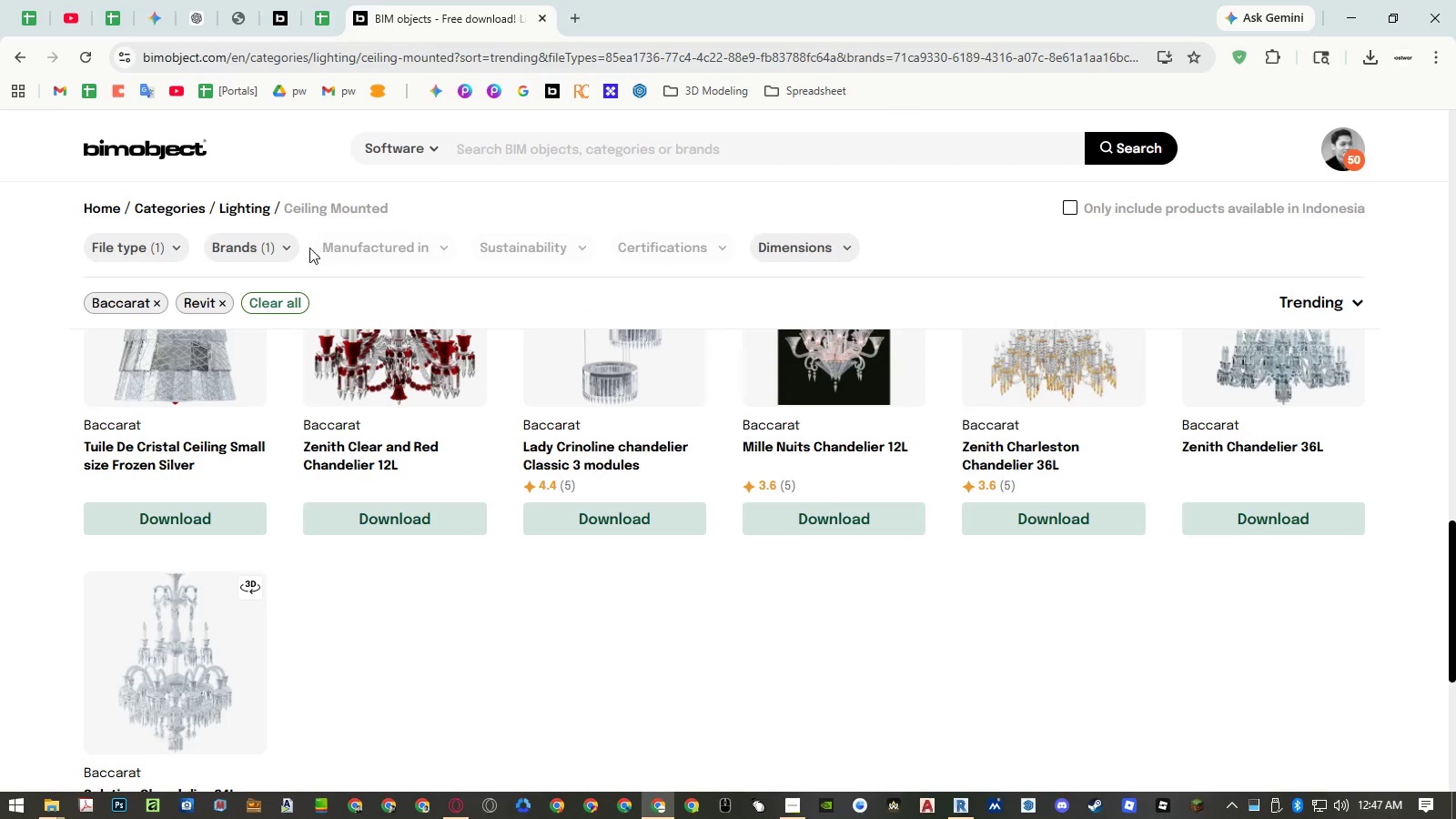 
left_click([267, 242])
 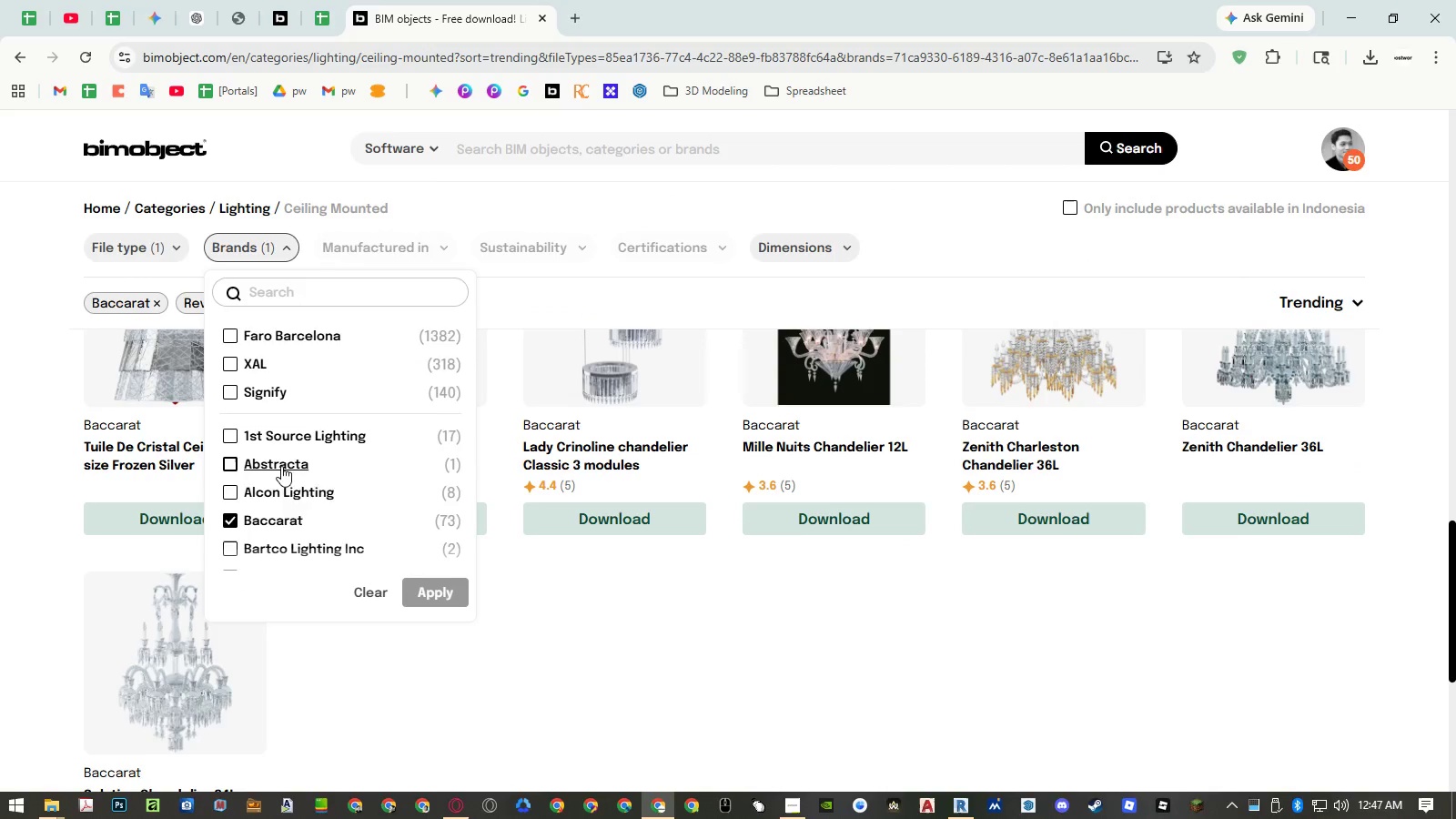 
scroll: coordinate [281, 477], scroll_direction: down, amount: 1.0
 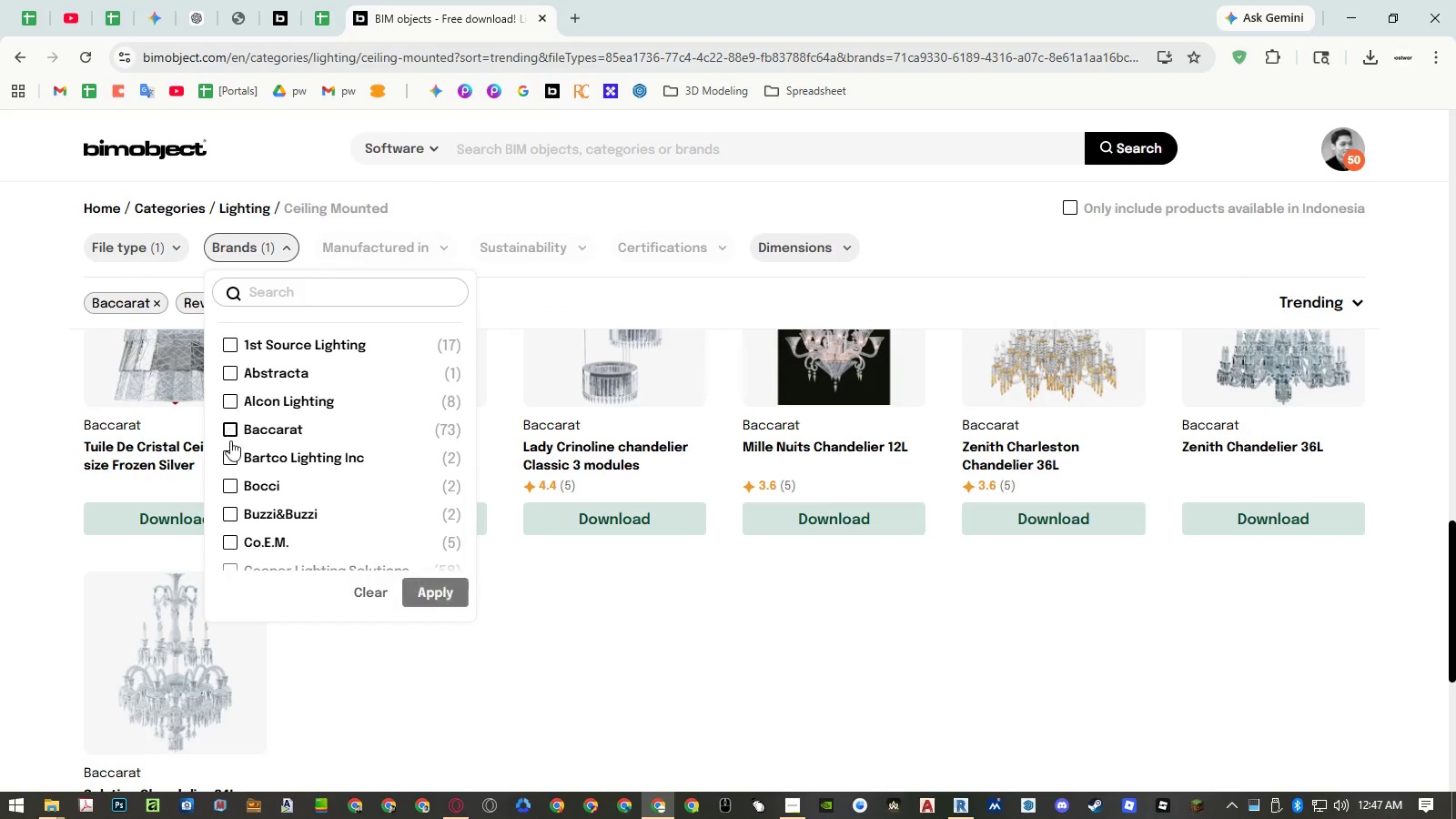 
double_click([231, 456])
 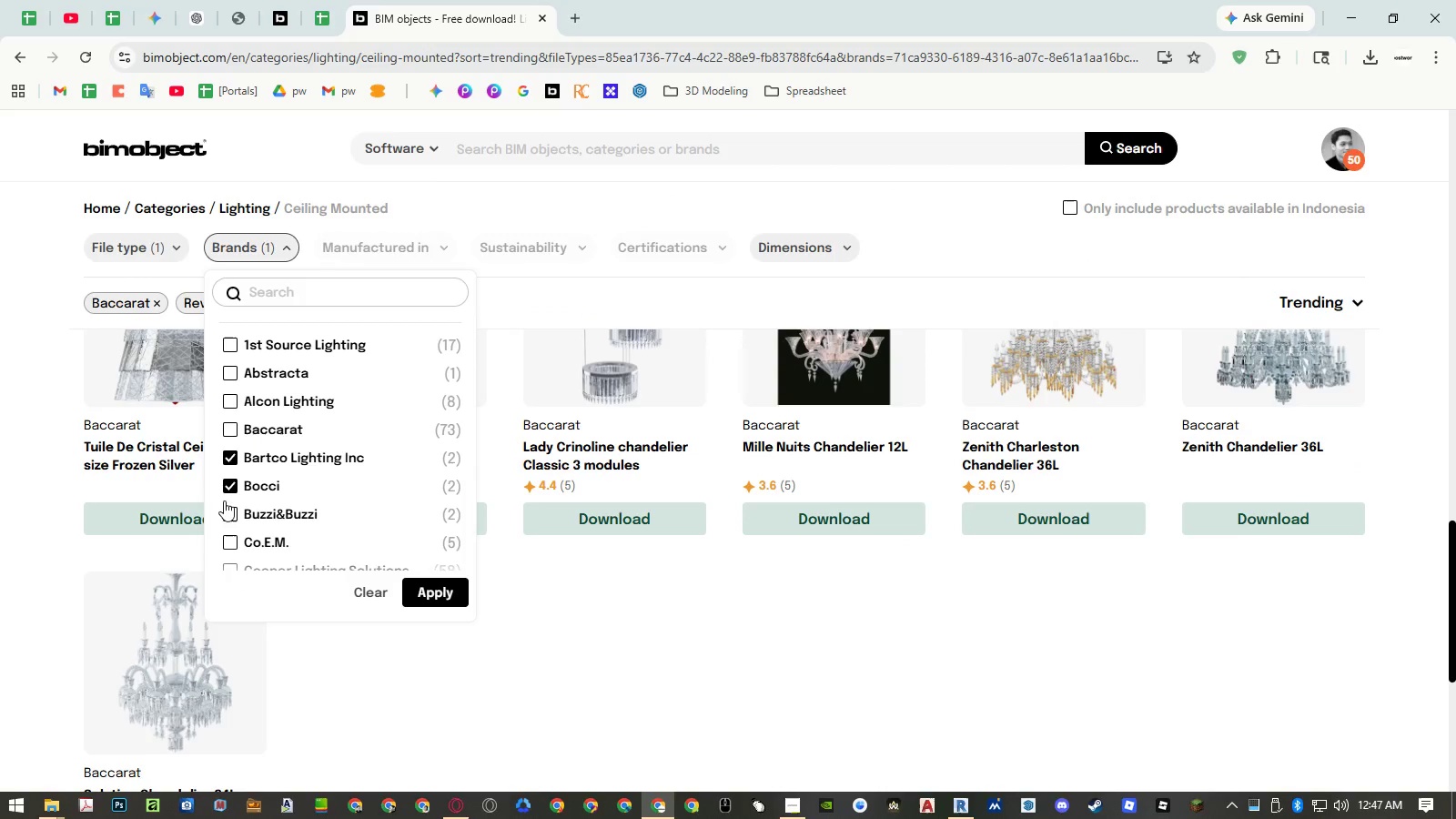 
triple_click([224, 503])
 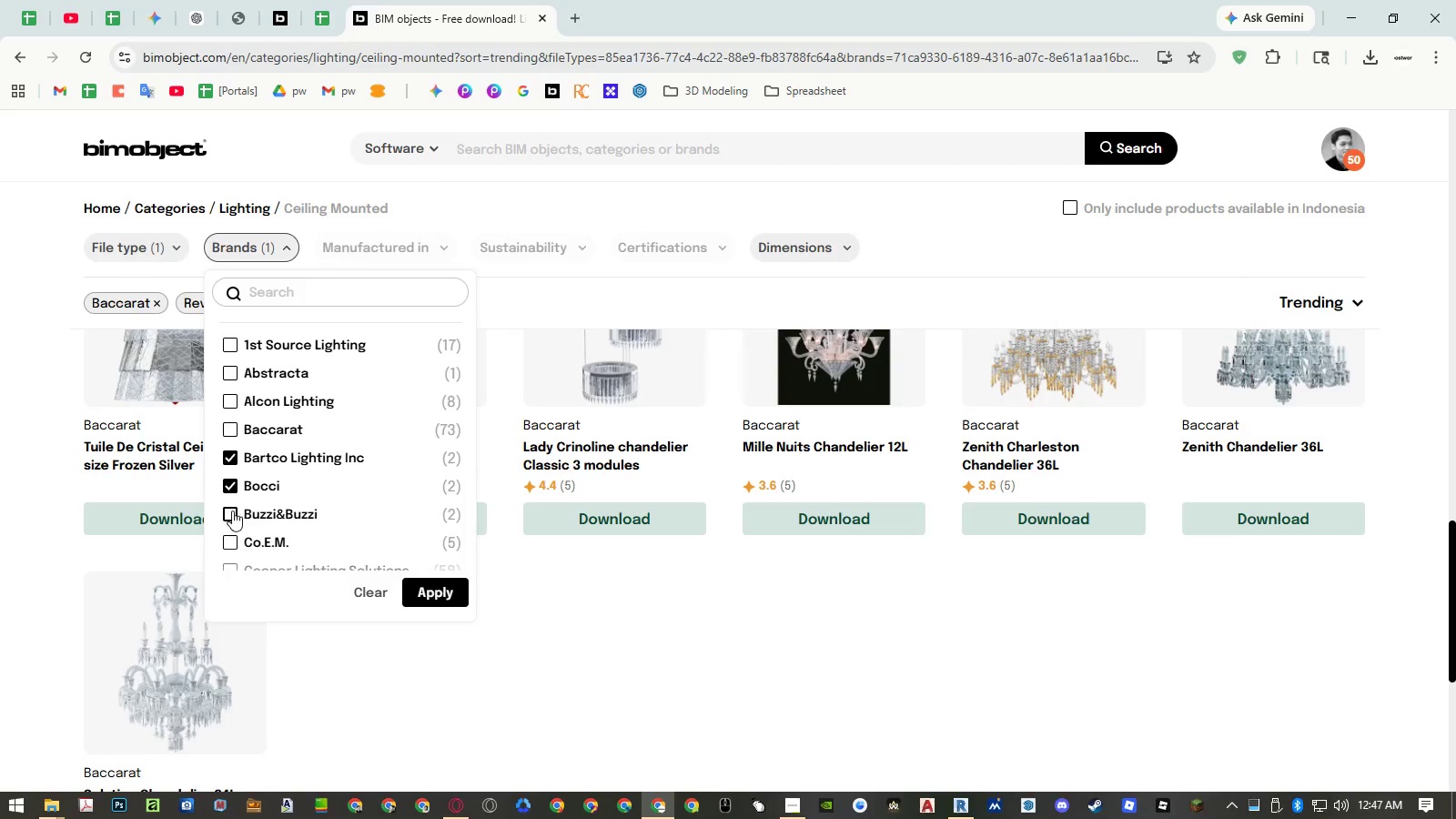 
left_click([231, 511])
 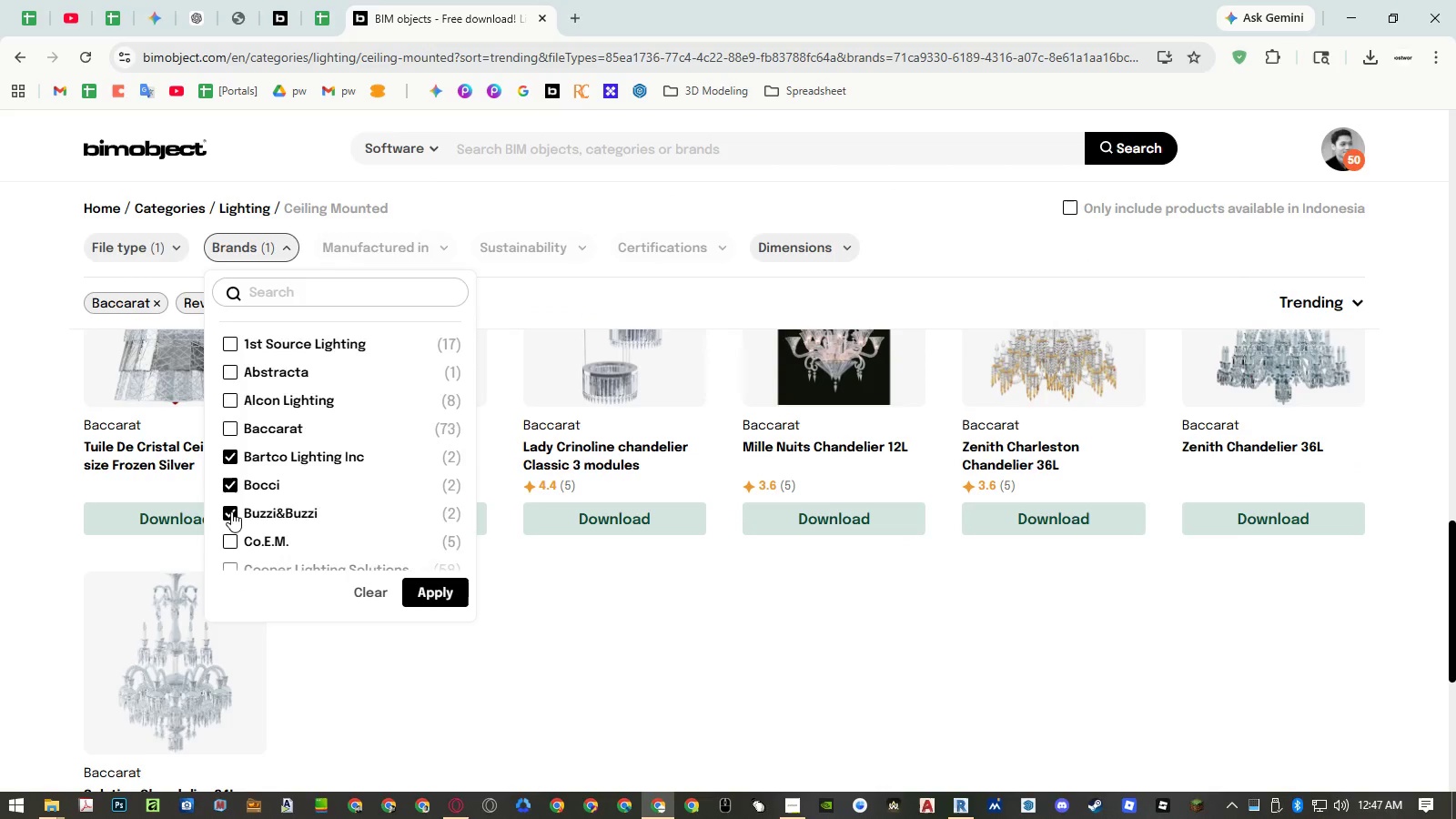 
scroll: coordinate [231, 511], scroll_direction: down, amount: 1.0
 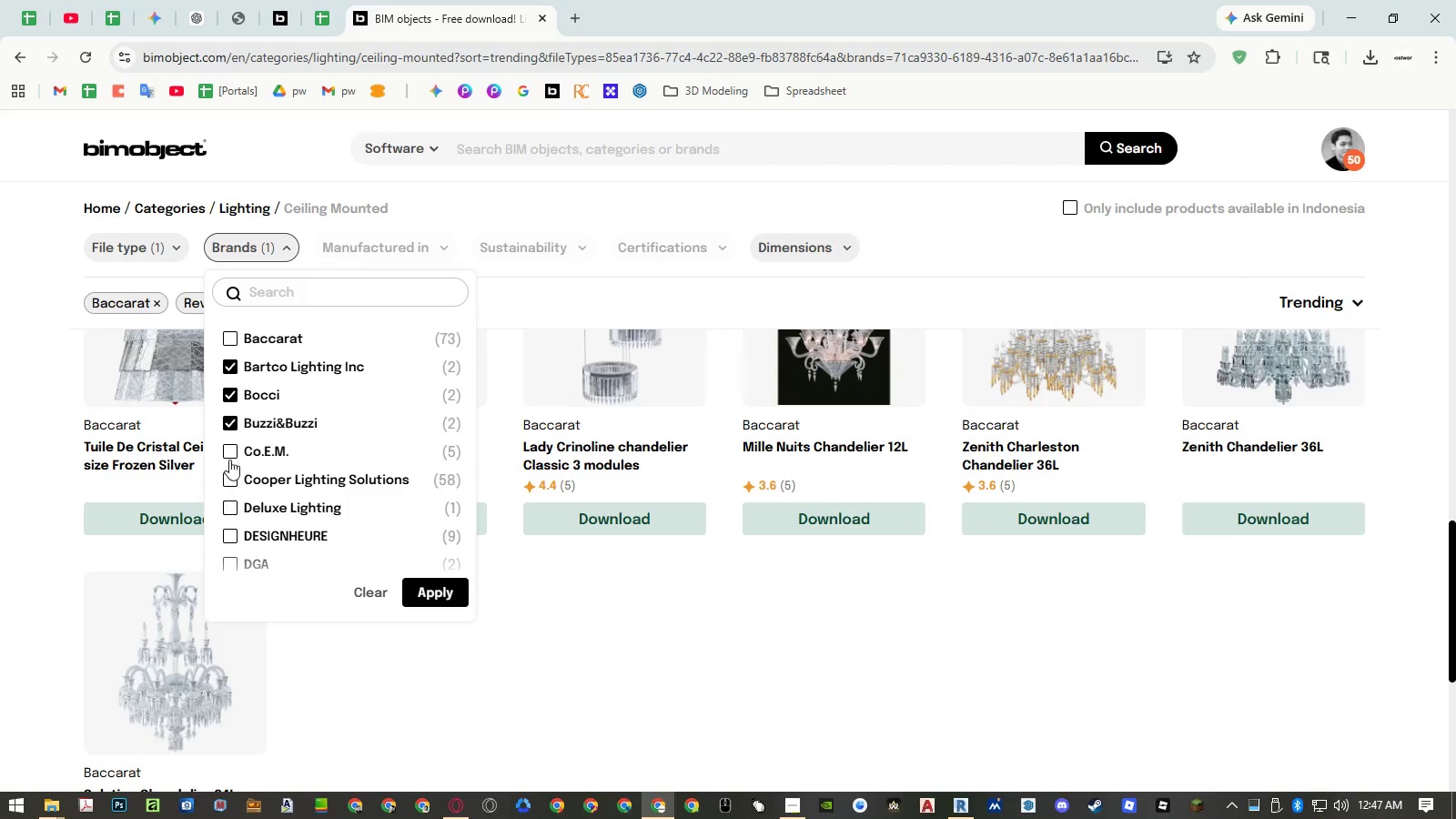 
left_click([229, 454])
 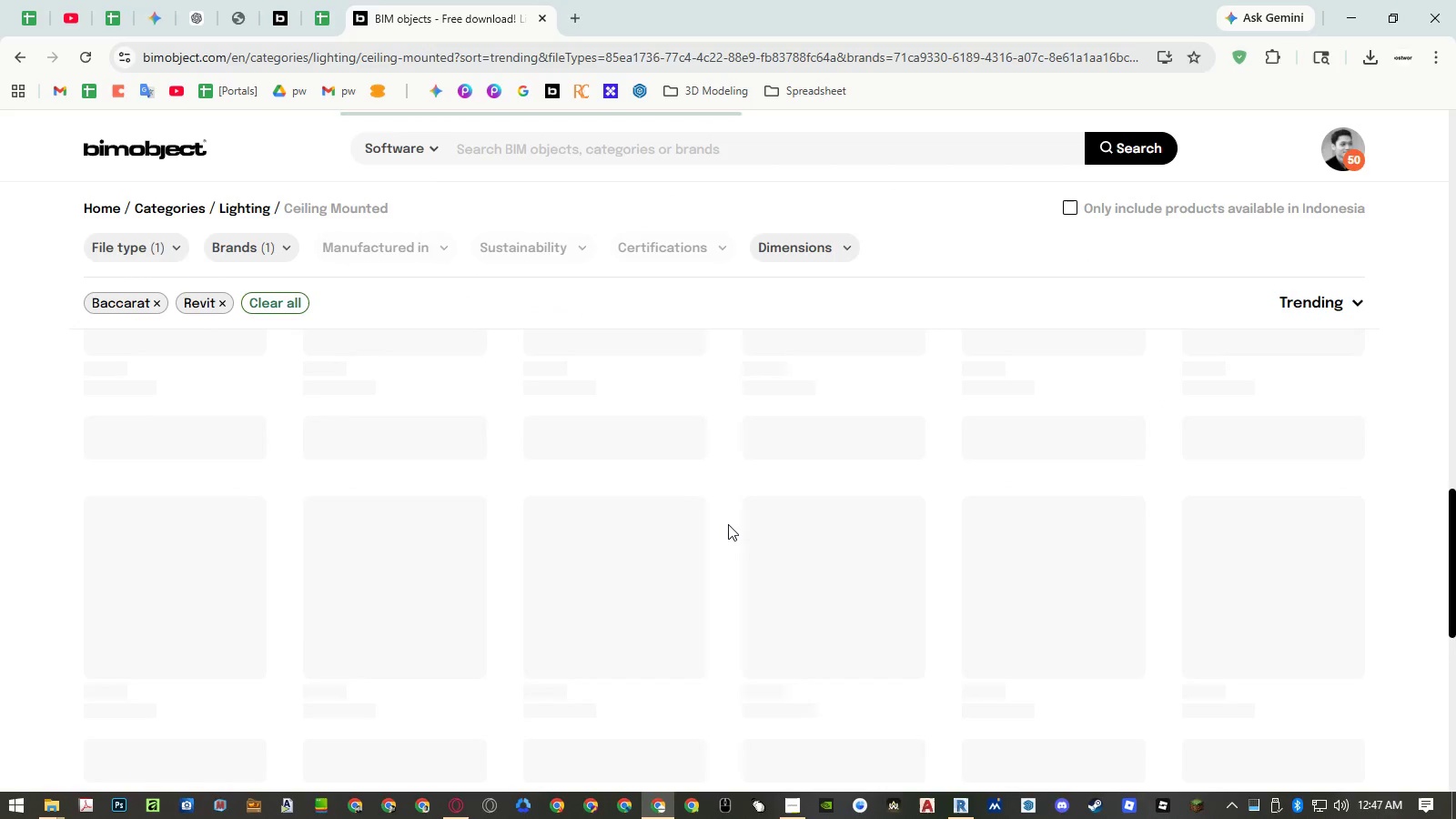 
scroll: coordinate [726, 478], scroll_direction: down, amount: 4.0
 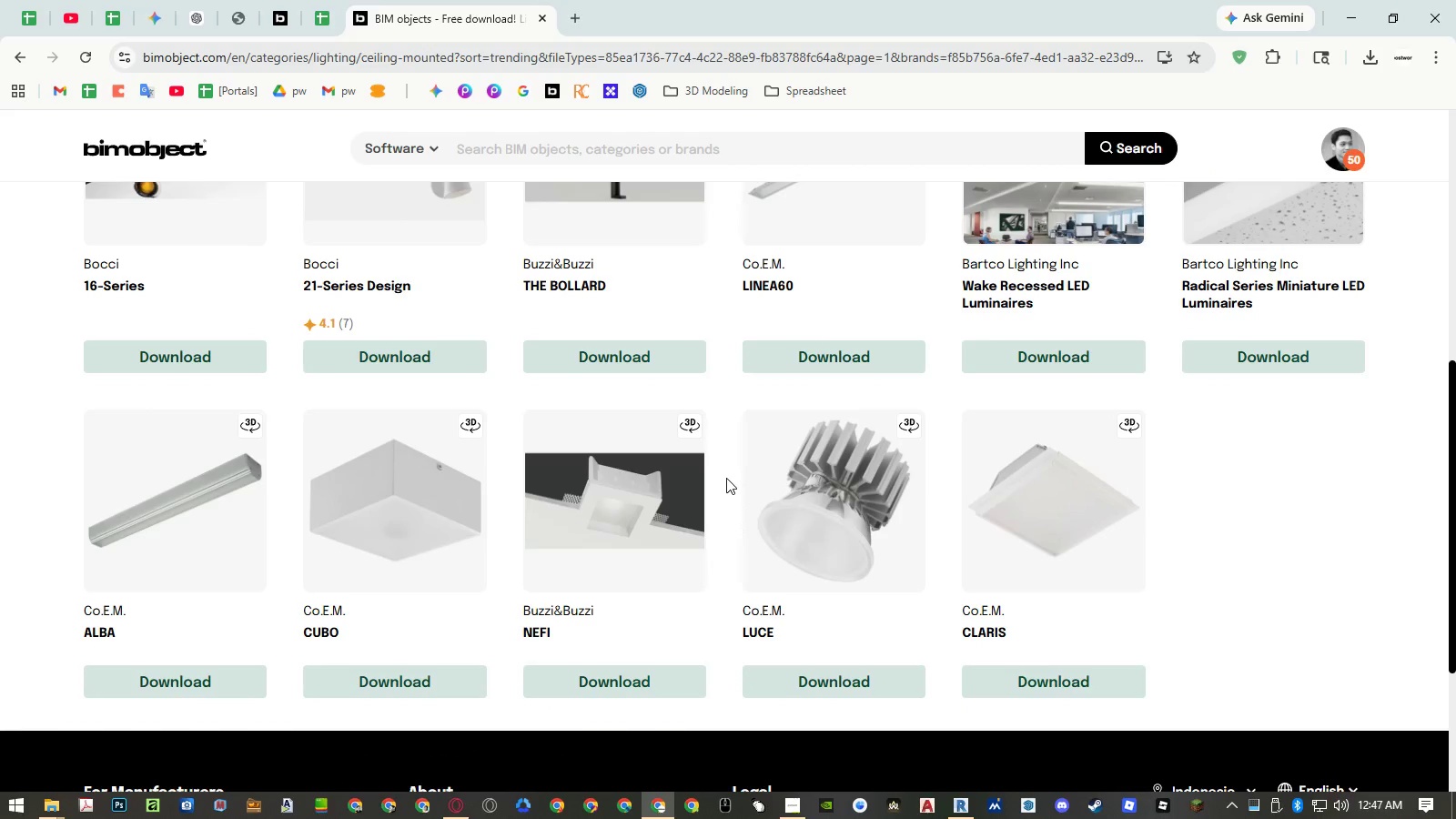 
scroll: coordinate [748, 477], scroll_direction: up, amount: 3.0
 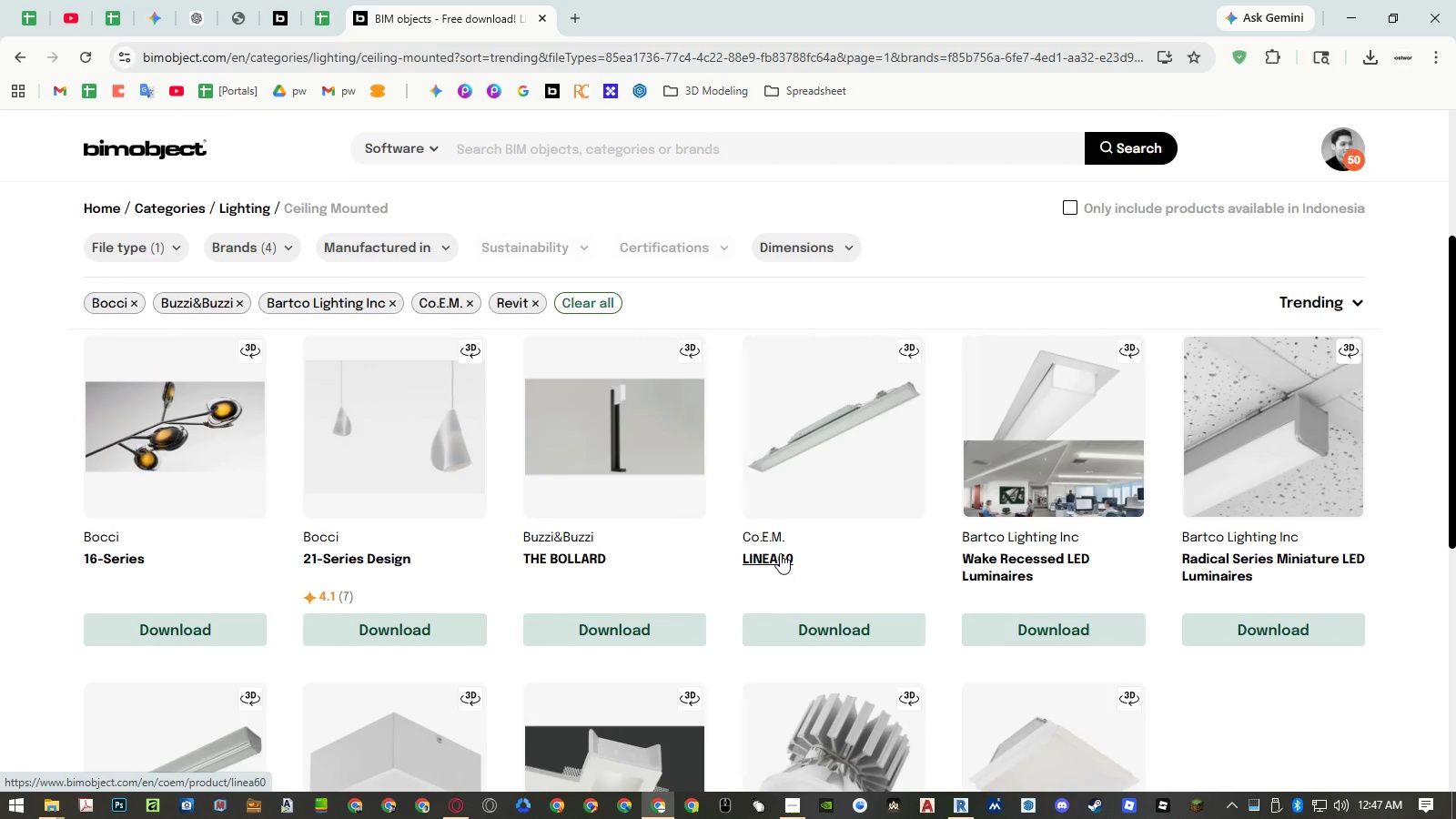 
middle_click([996, 558])
 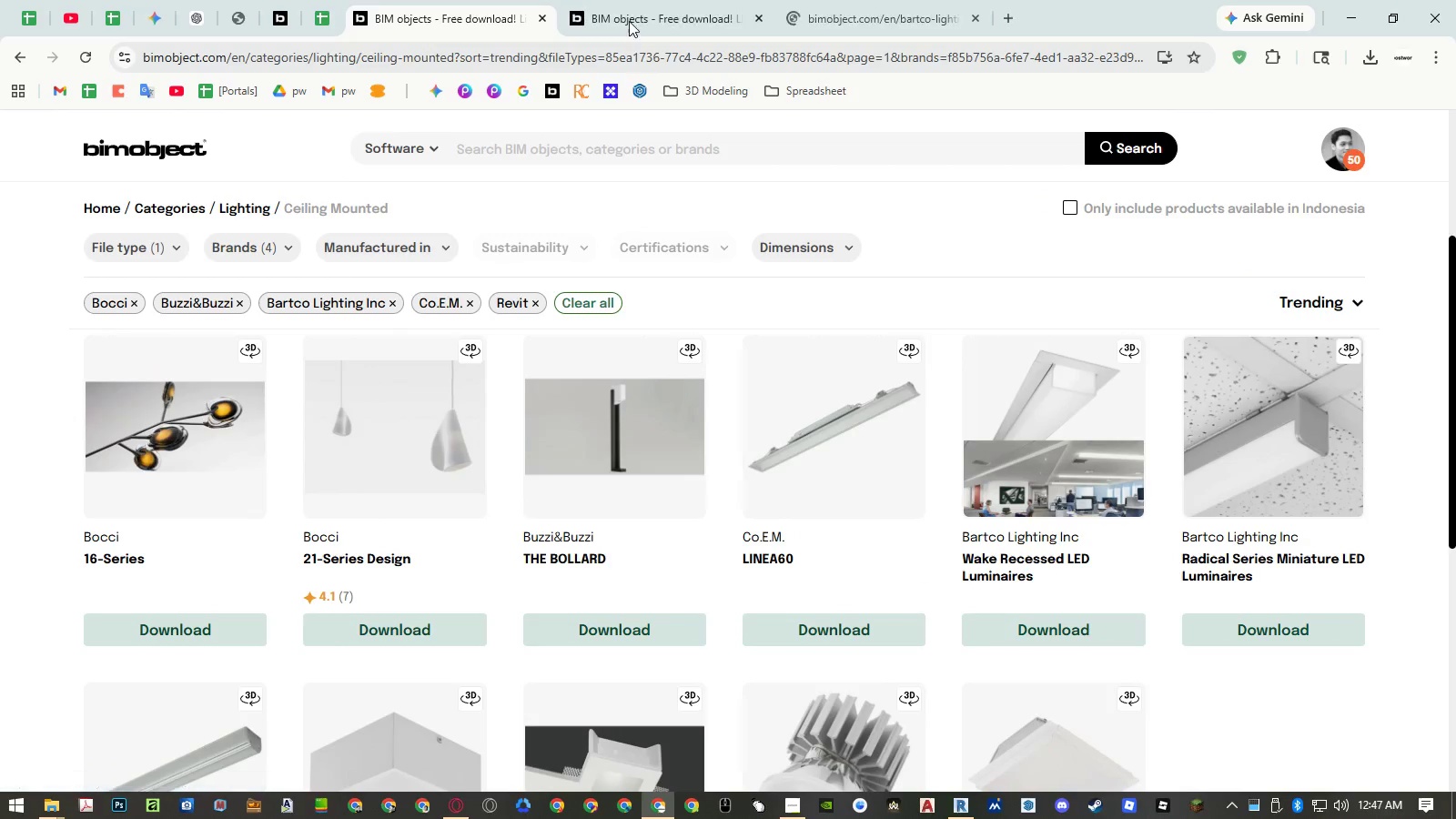 
left_click([629, 20])
 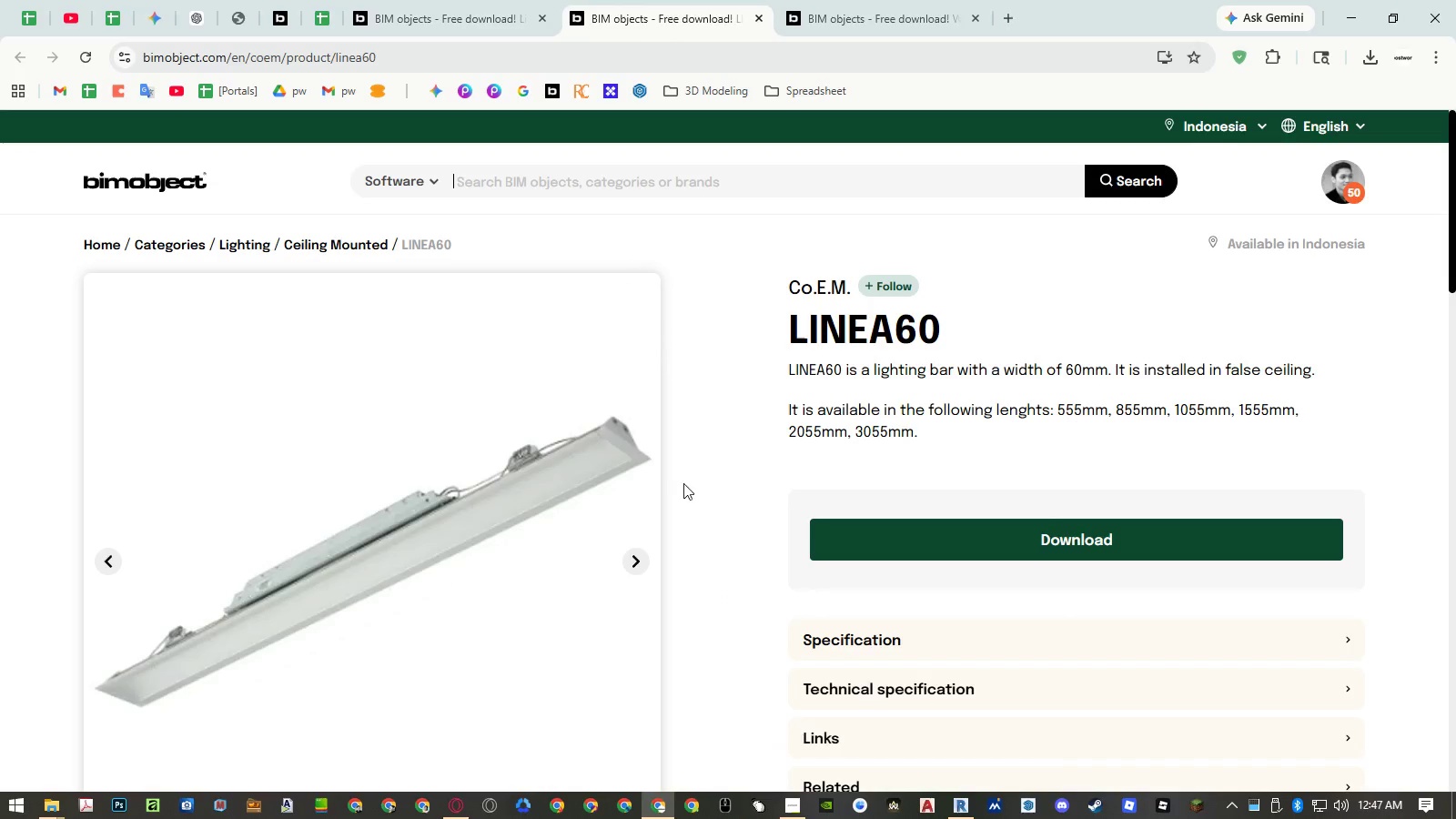 
left_click([640, 563])
 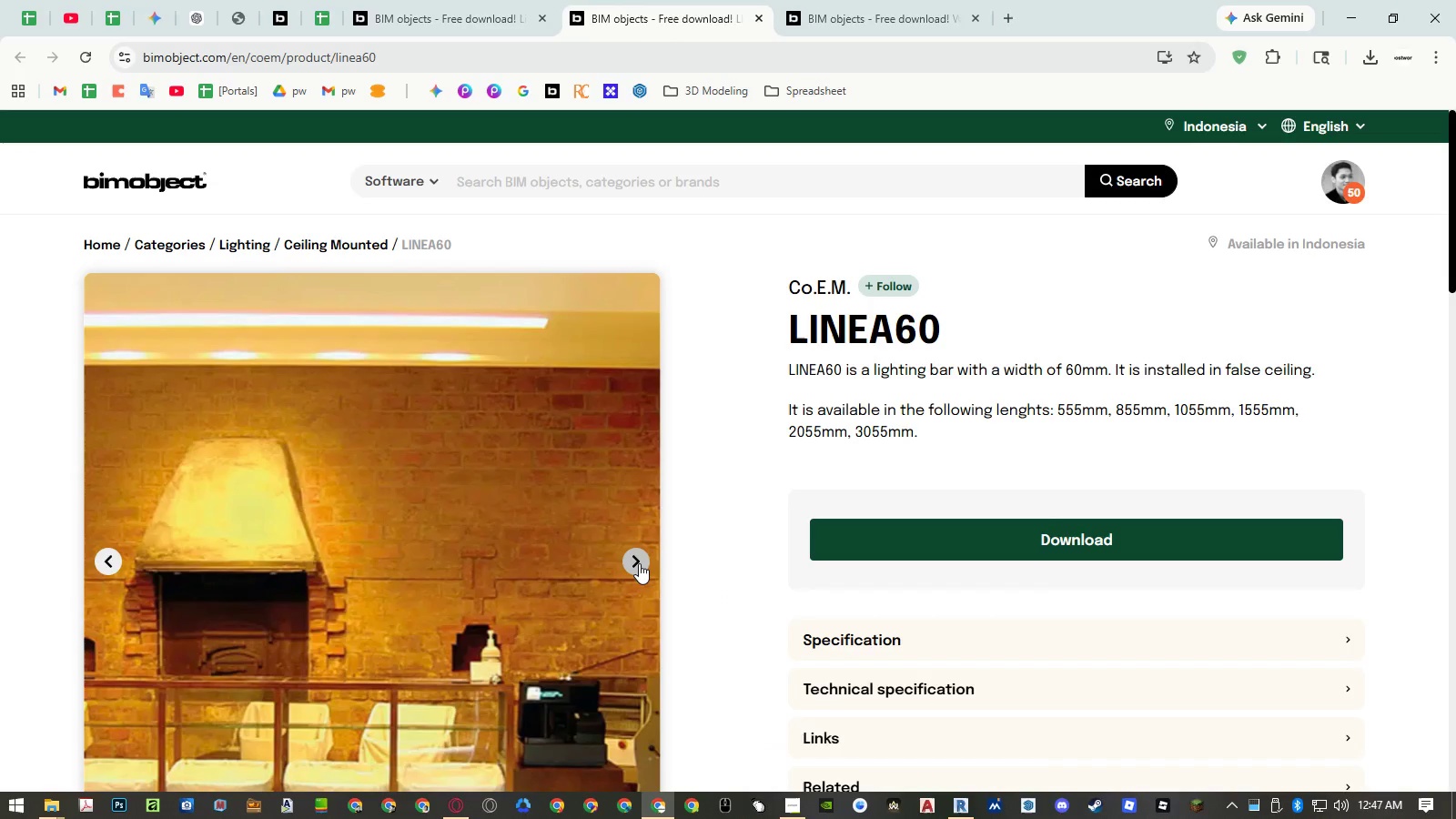 
left_click([639, 563])
 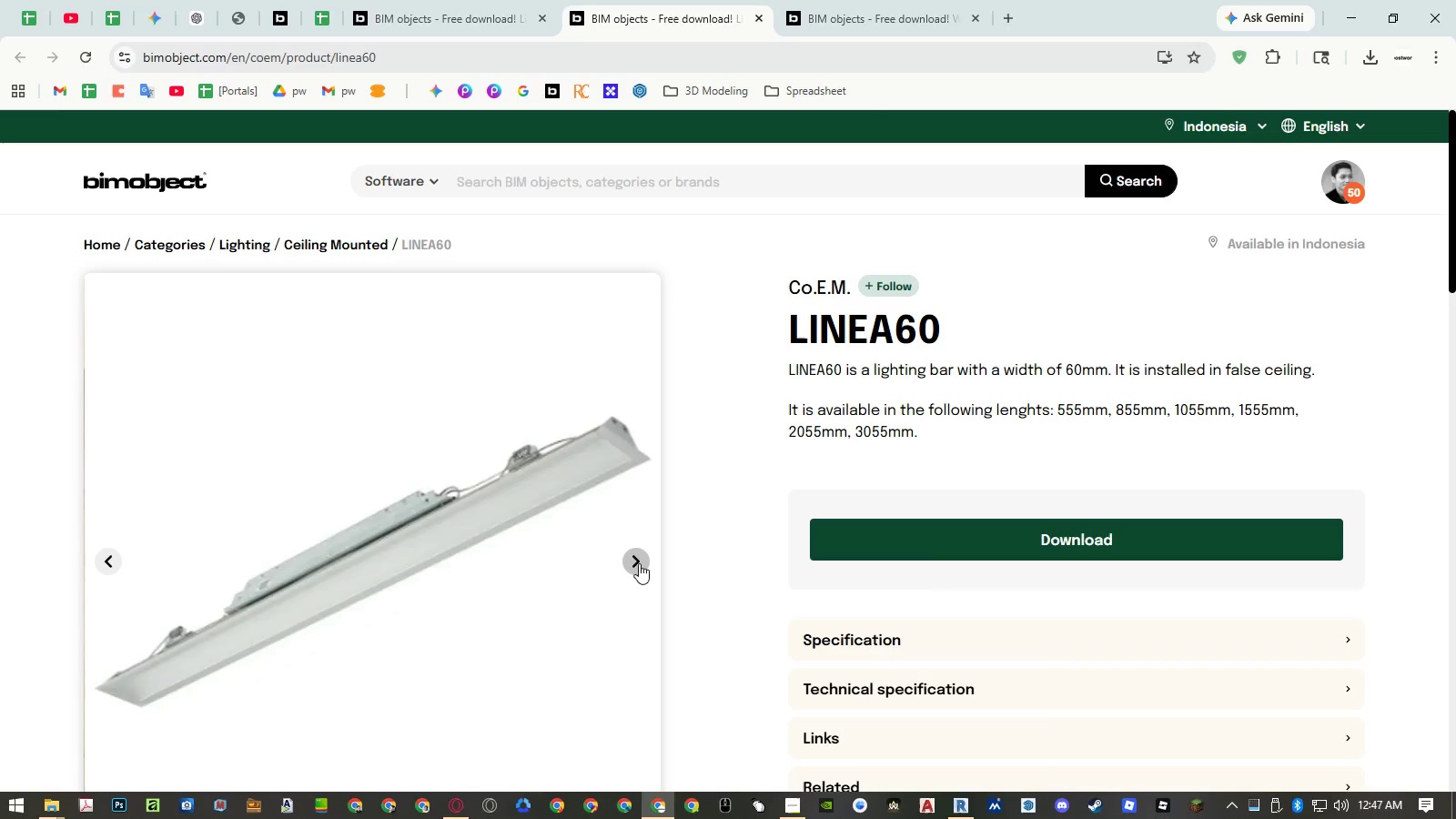 
wait(5.05)
 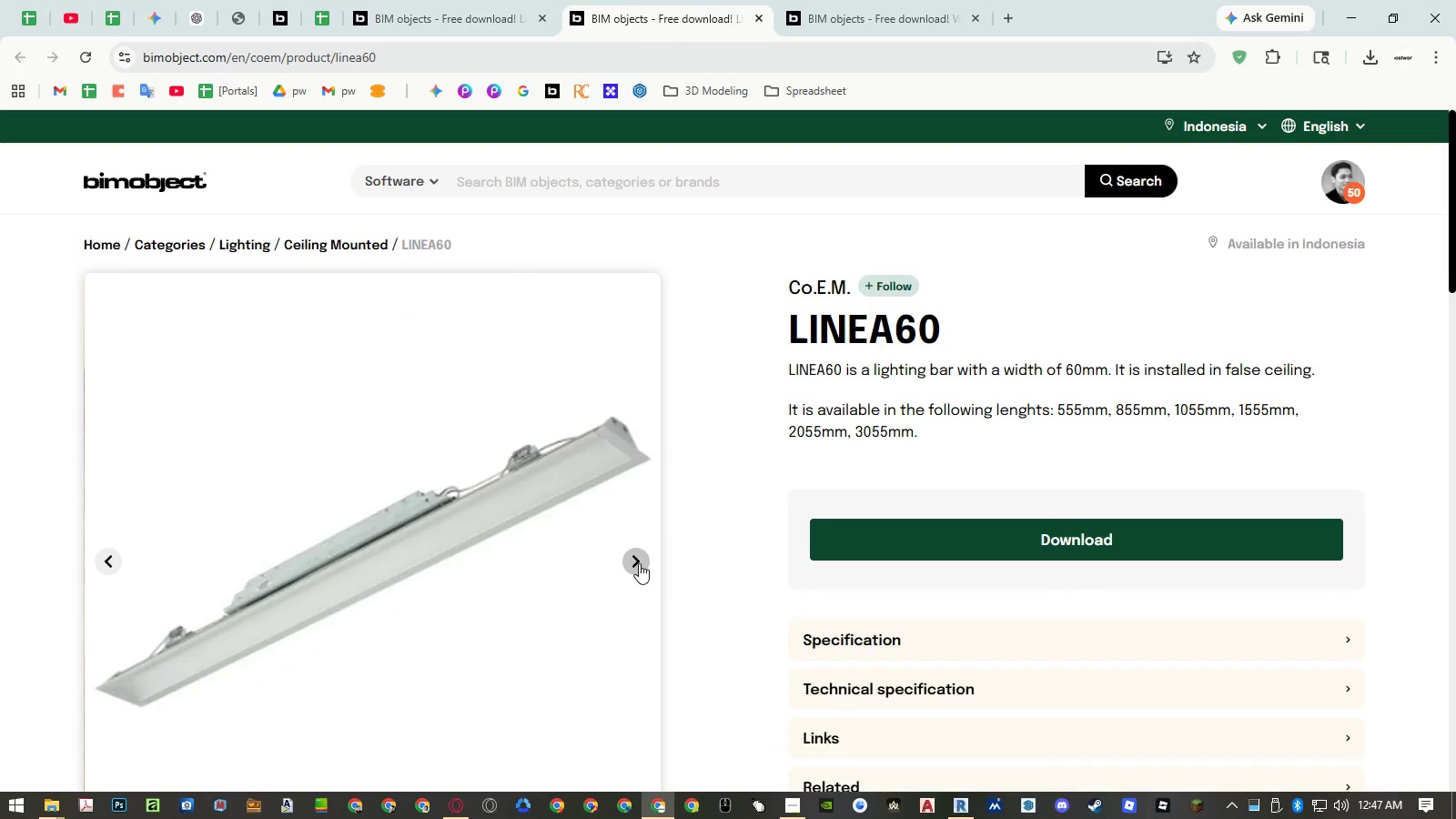 
scroll: coordinate [693, 511], scroll_direction: down, amount: 5.0
 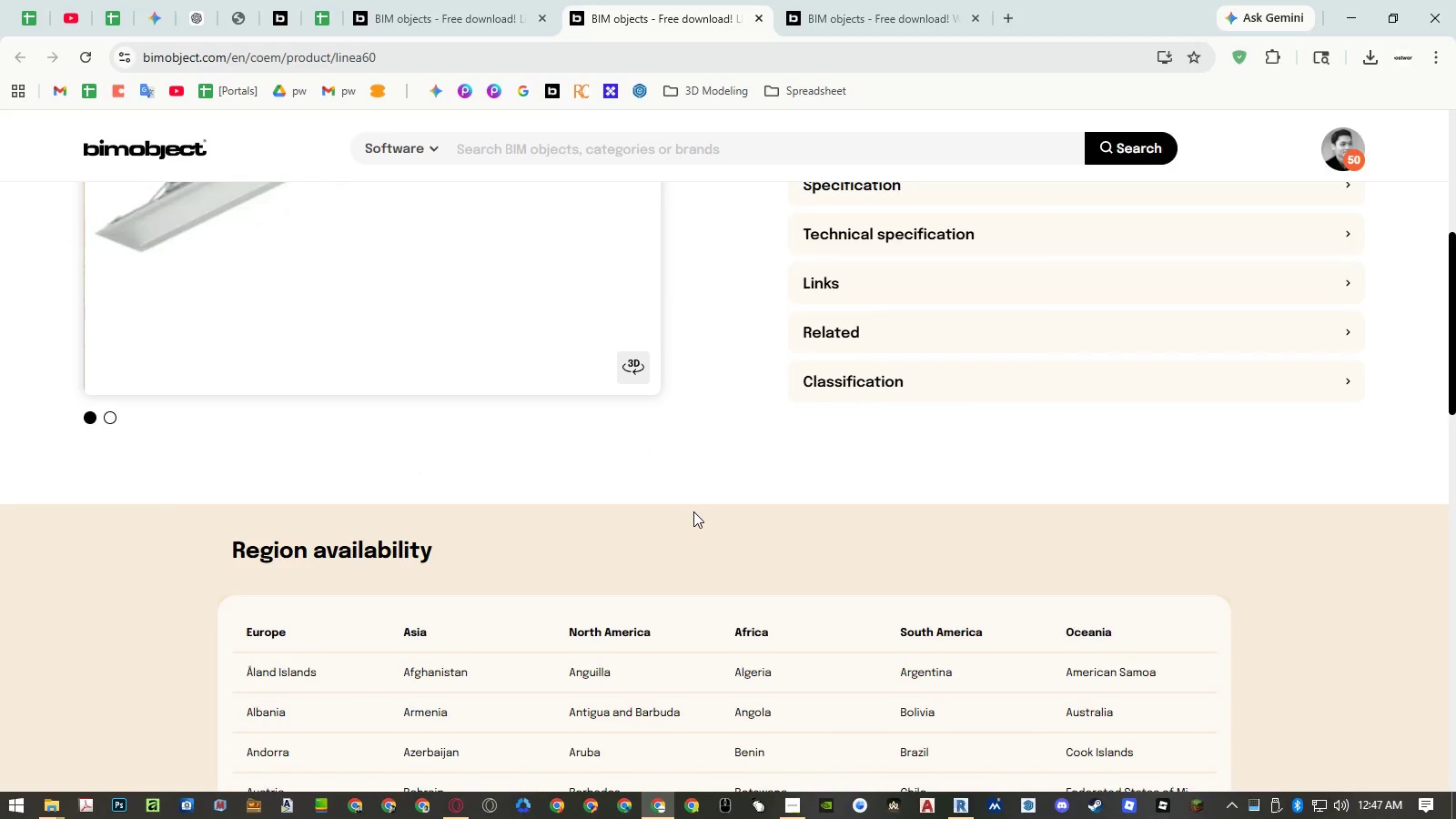 
scroll: coordinate [694, 504], scroll_direction: up, amount: 6.0
 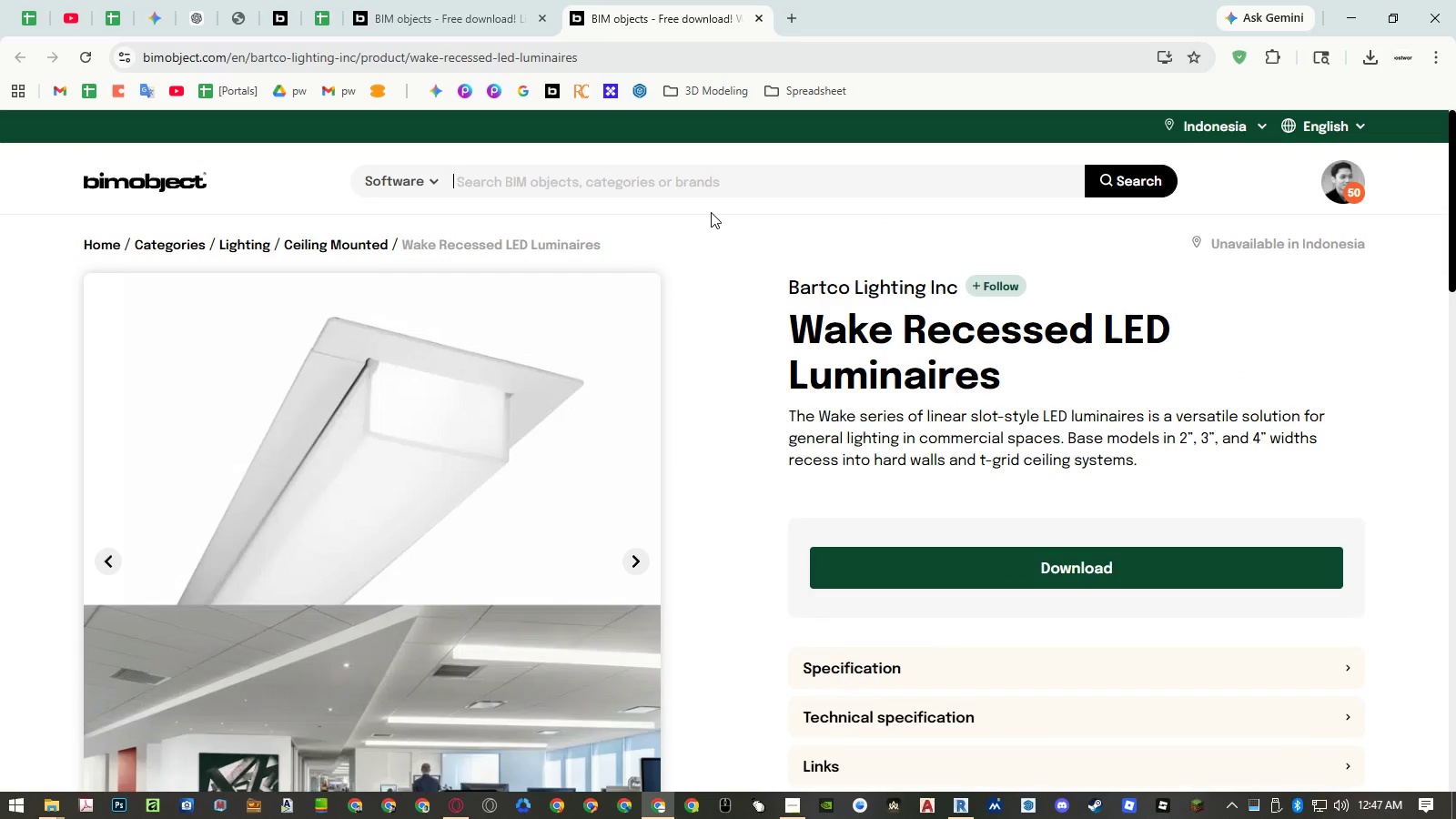 
scroll: coordinate [715, 345], scroll_direction: down, amount: 3.0
 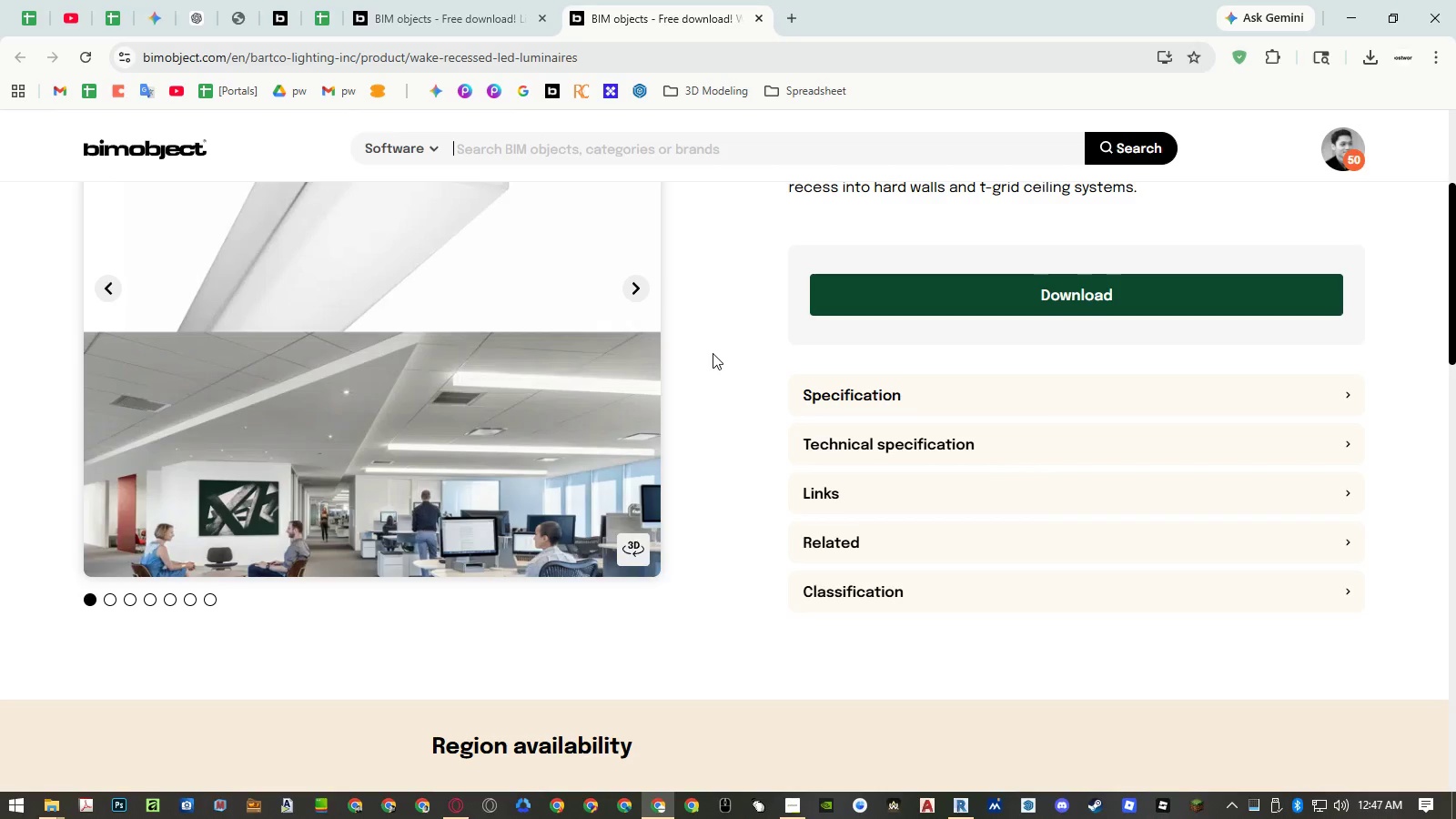 
scroll: coordinate [713, 353], scroll_direction: up, amount: 2.0
 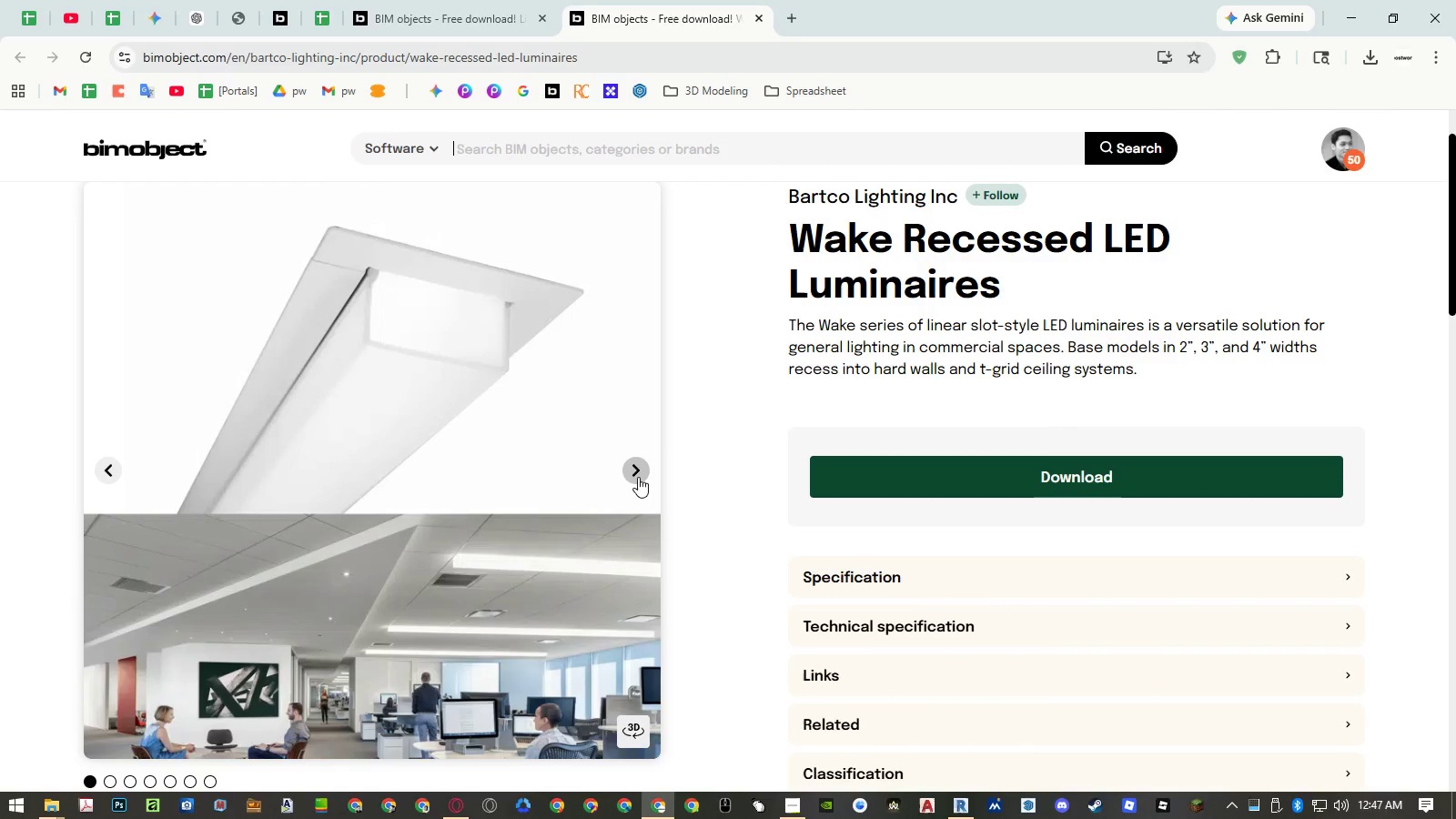 
left_click([638, 477])
 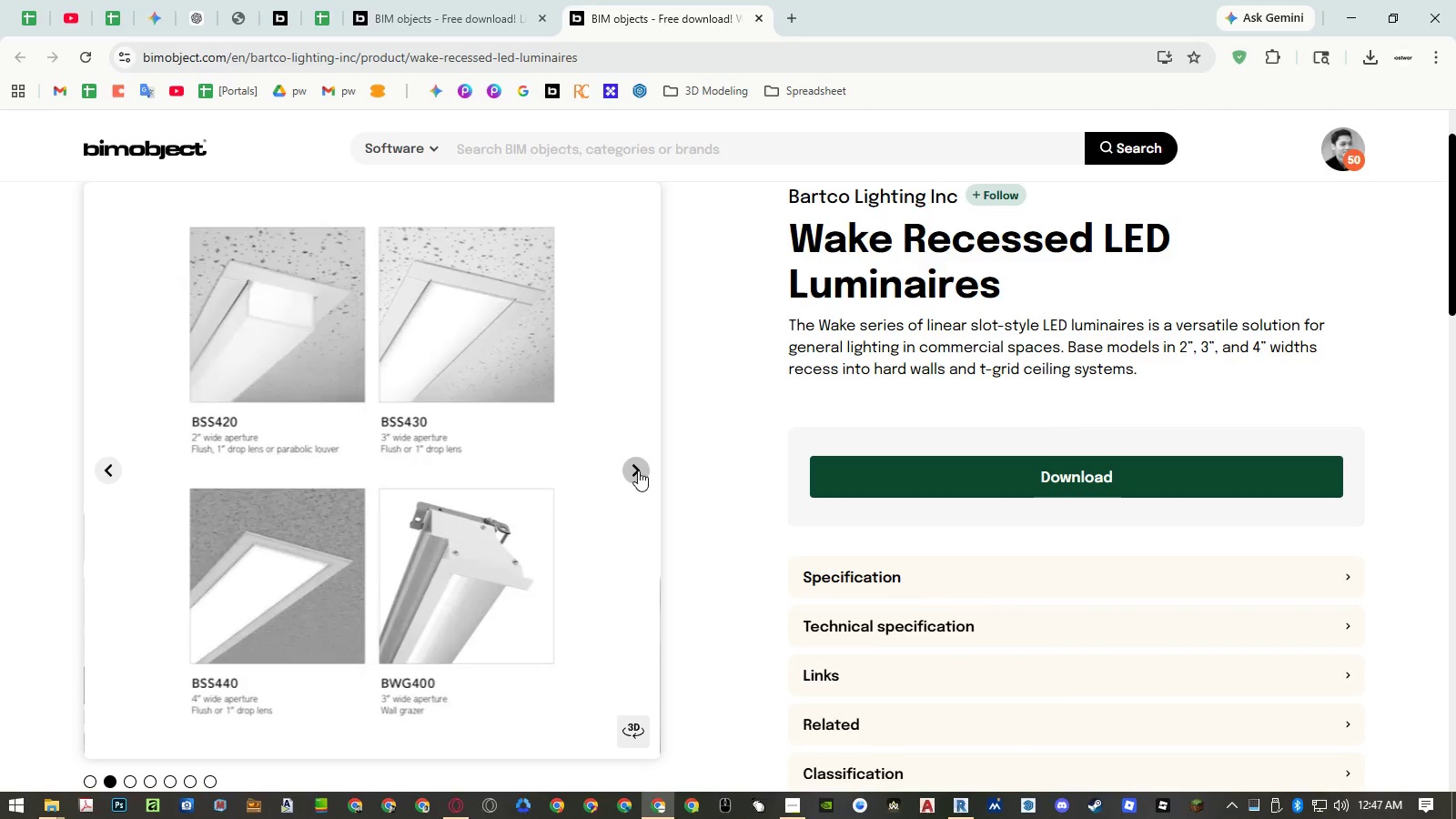 
left_click([638, 470])
 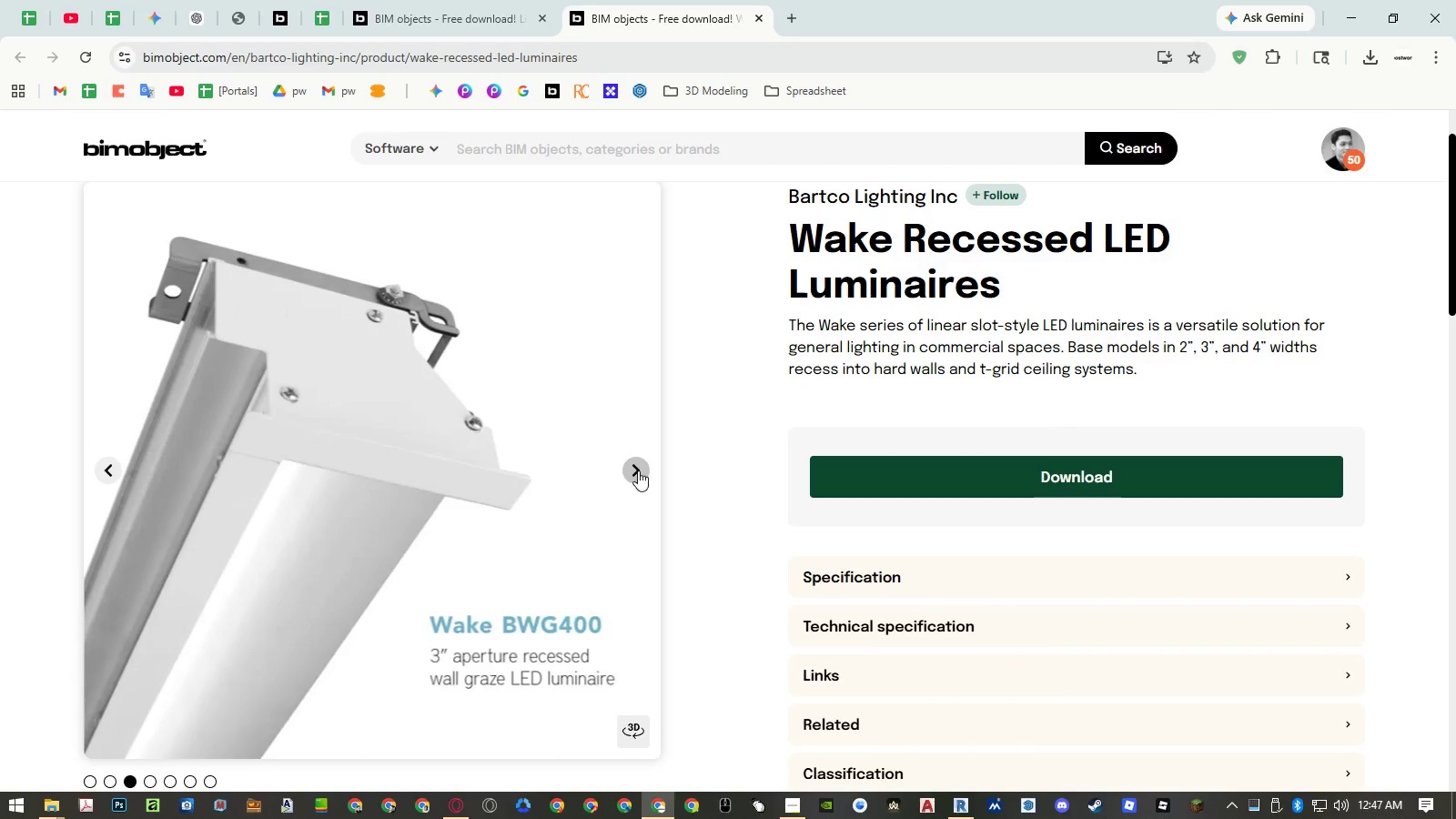 
left_click([638, 470])
 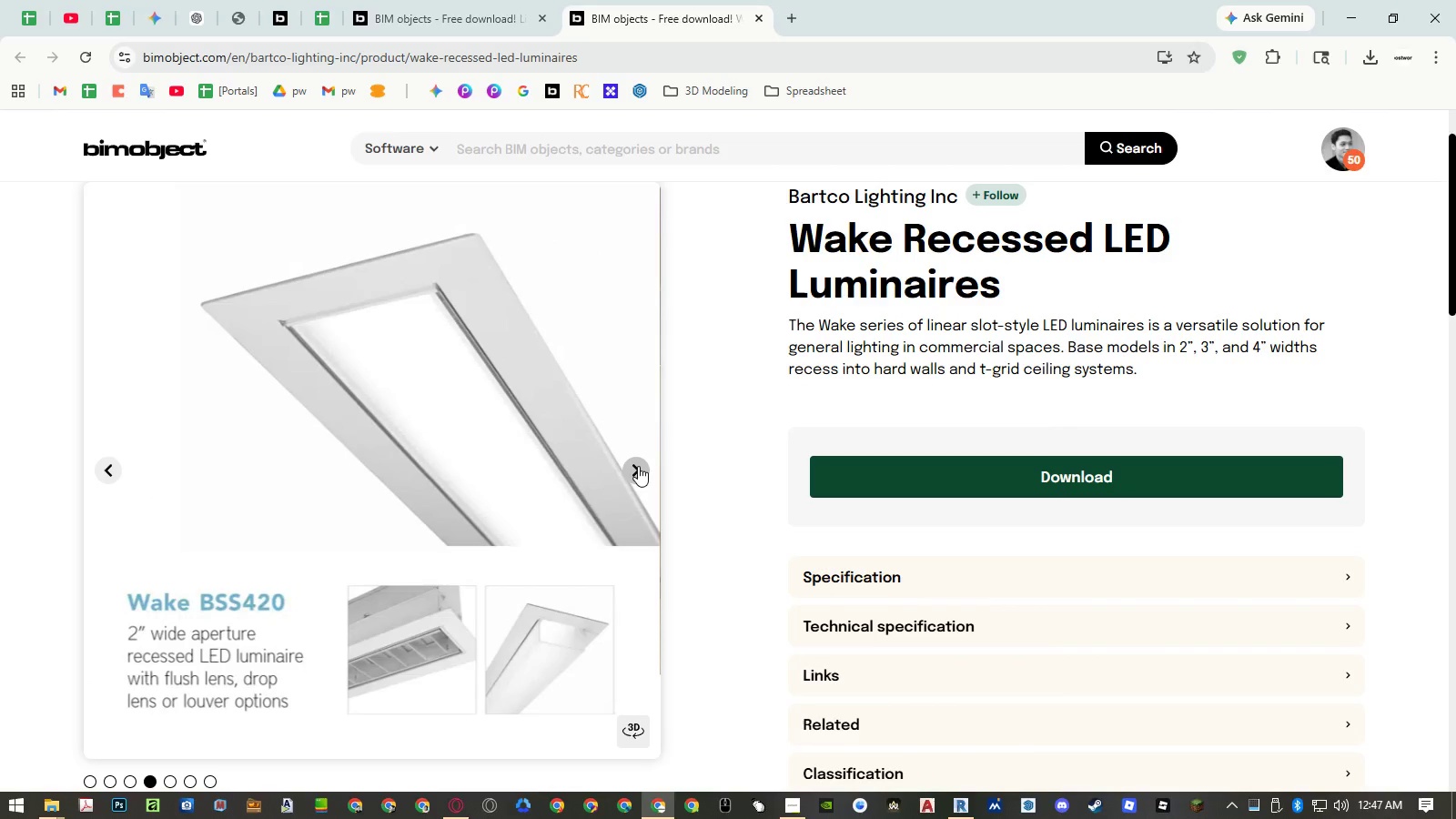 
wait(9.3)
 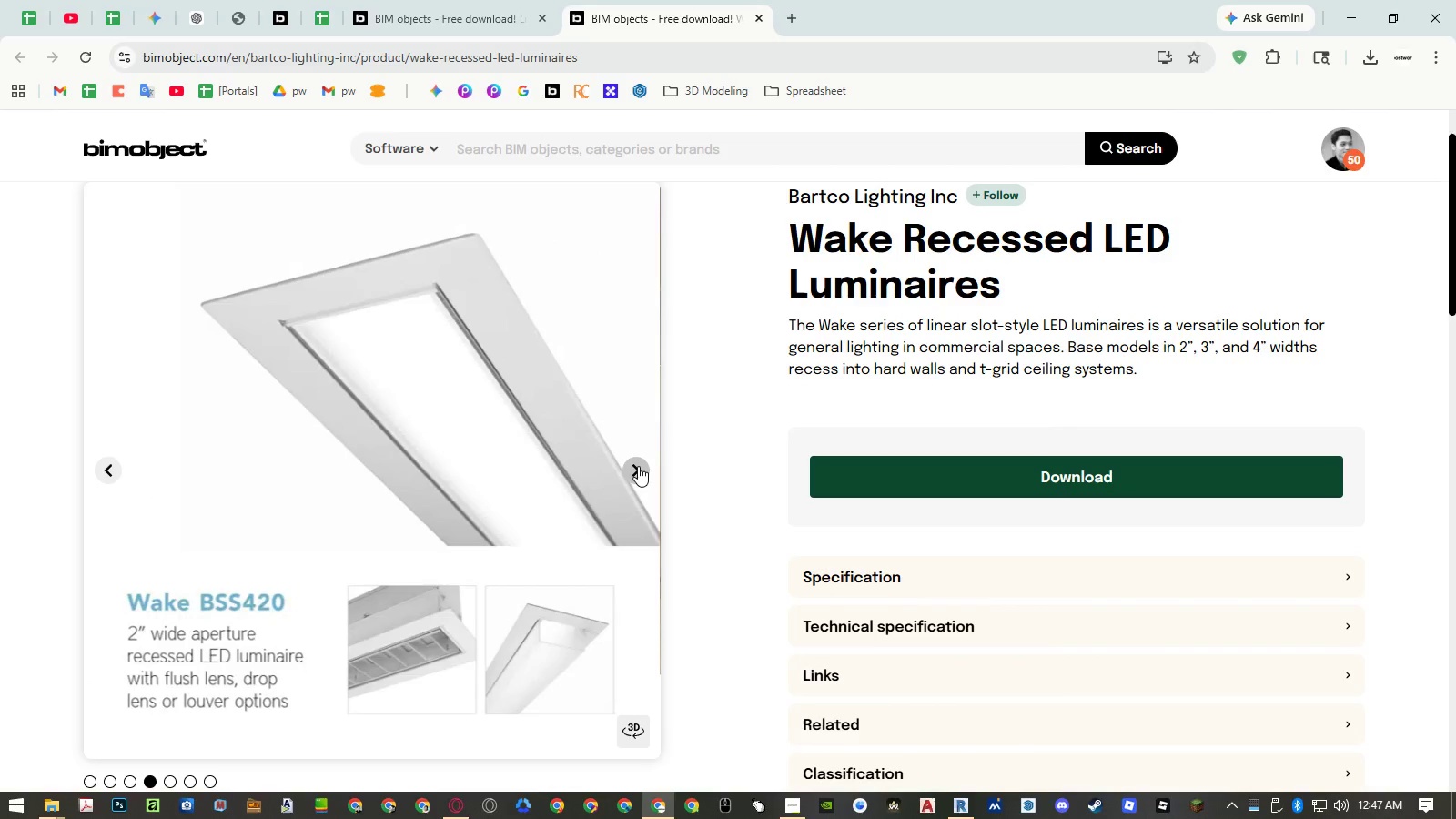 
middle_click([654, 18])
 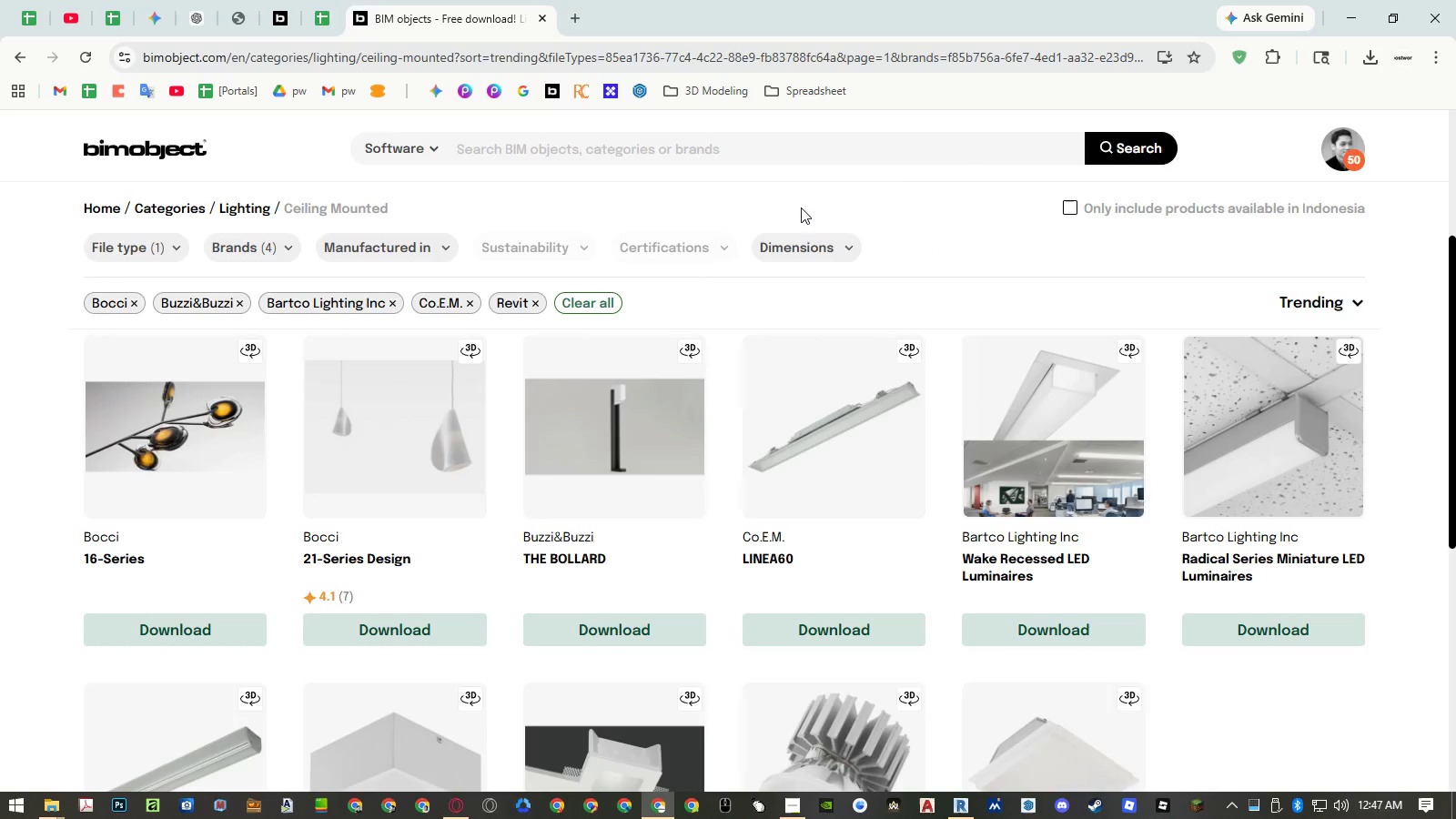 
scroll: coordinate [897, 227], scroll_direction: down, amount: 3.0
 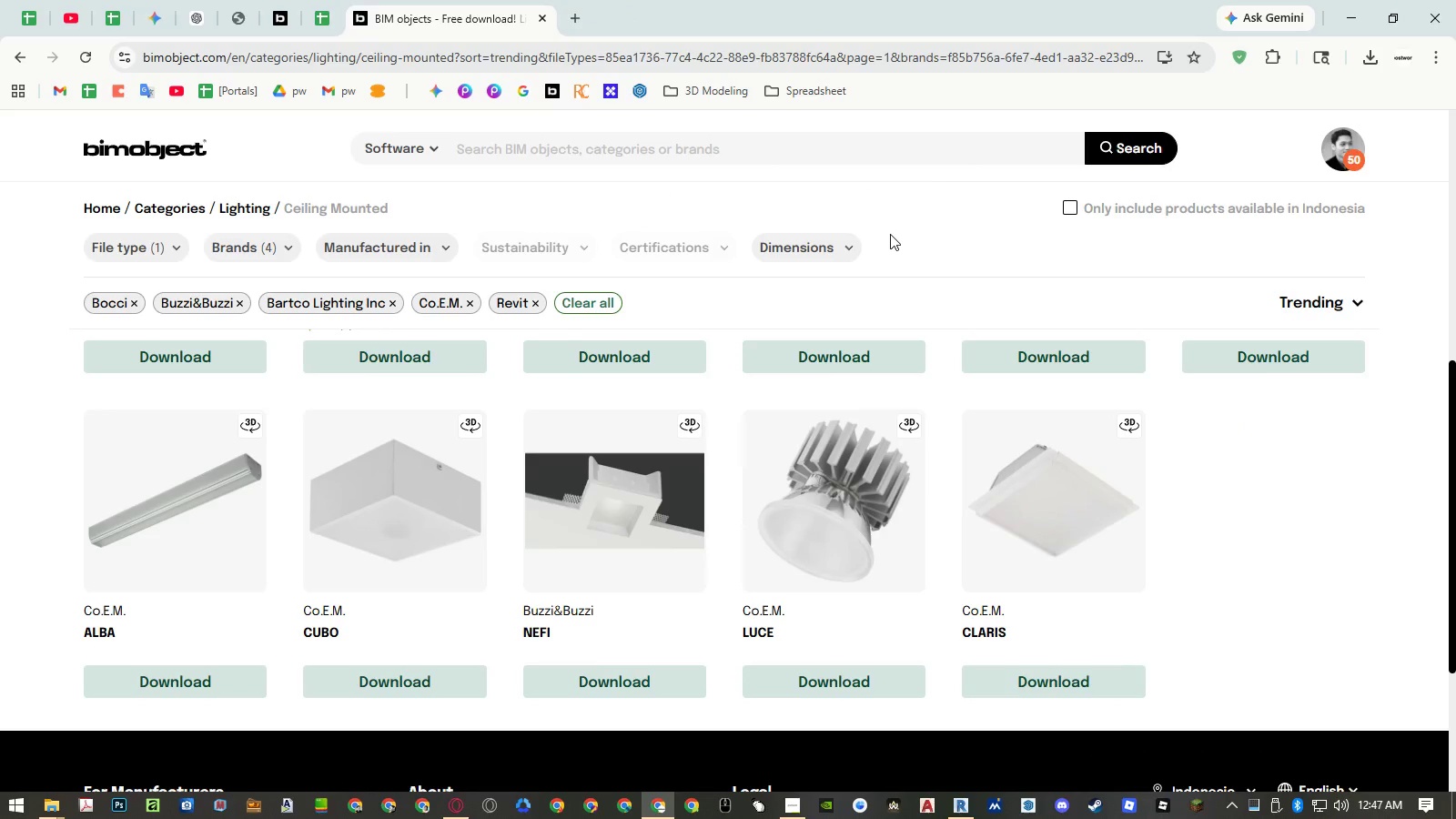 
scroll: coordinate [1163, 396], scroll_direction: up, amount: 5.0
 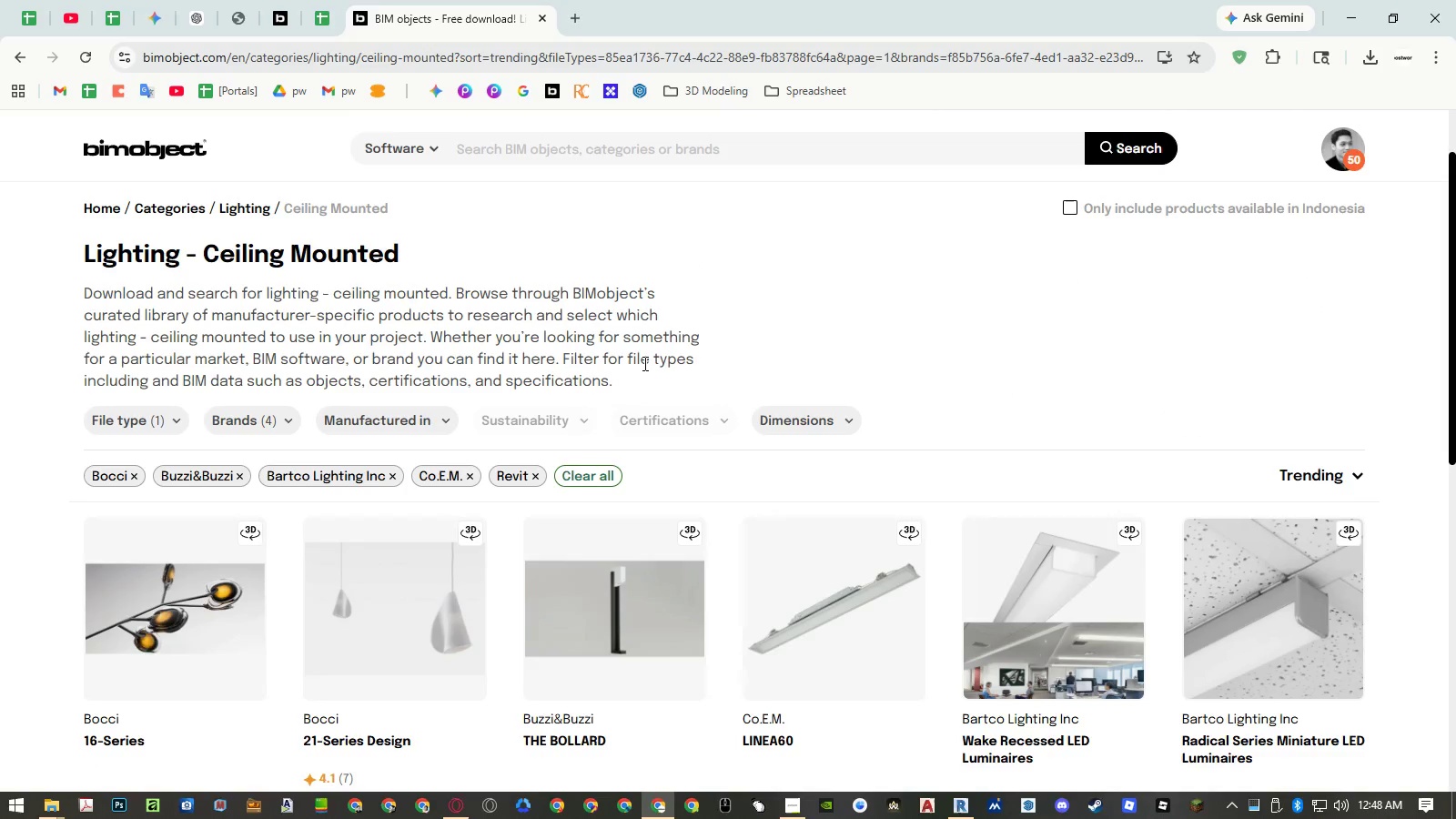 
scroll: coordinate [643, 363], scroll_direction: down, amount: 2.0
 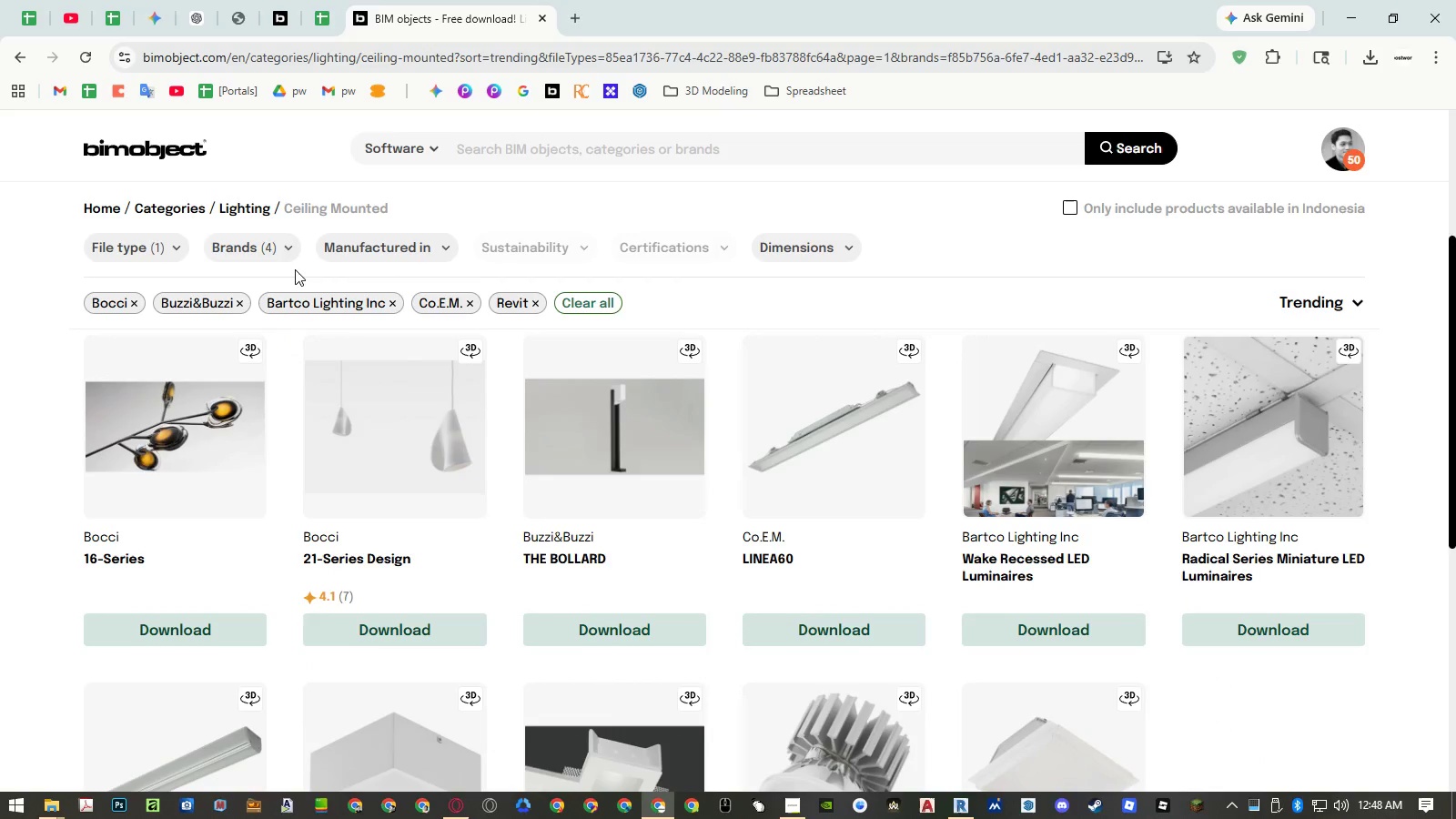 
left_click([271, 247])
 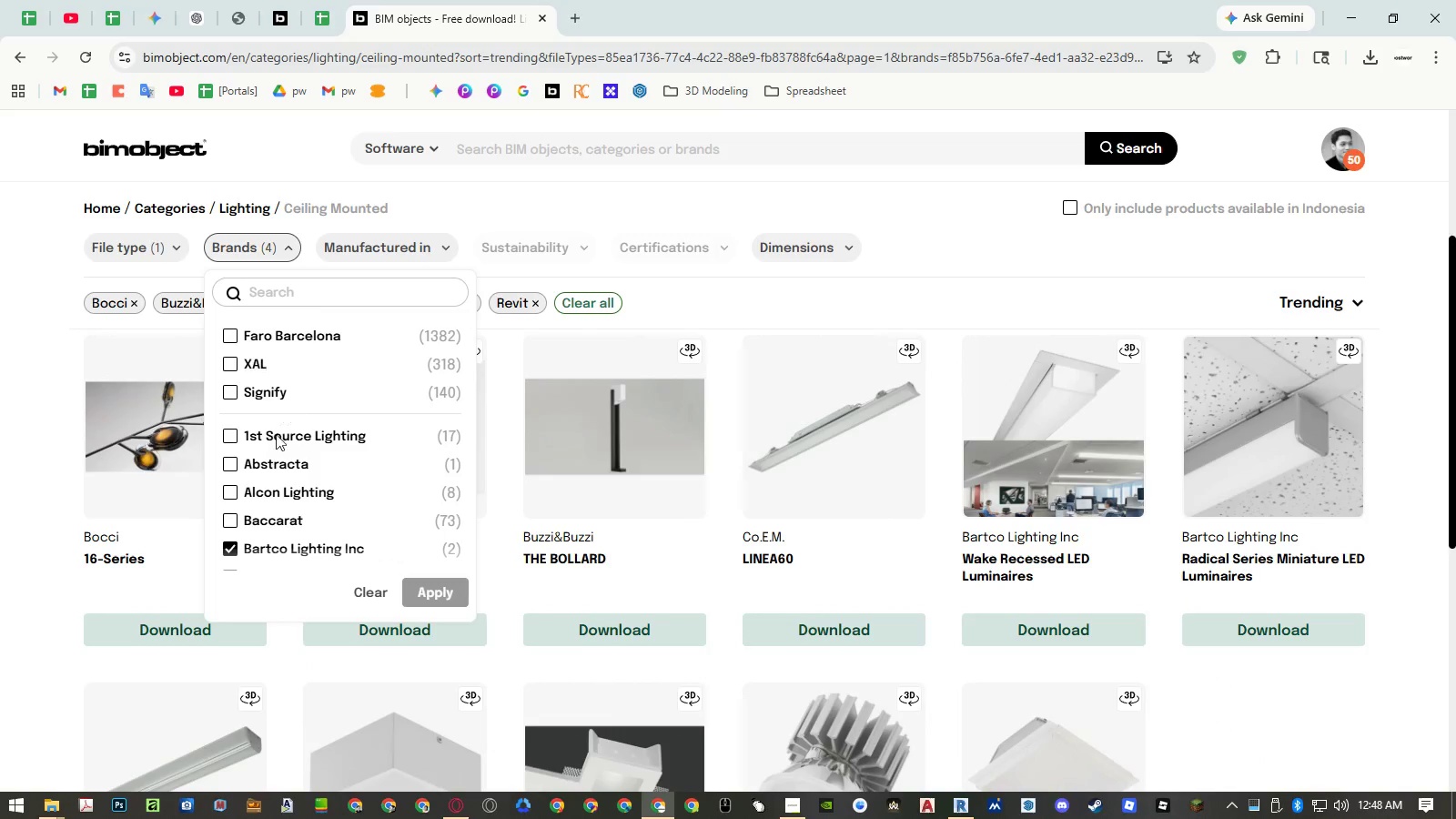 
scroll: coordinate [272, 470], scroll_direction: down, amount: 3.0
 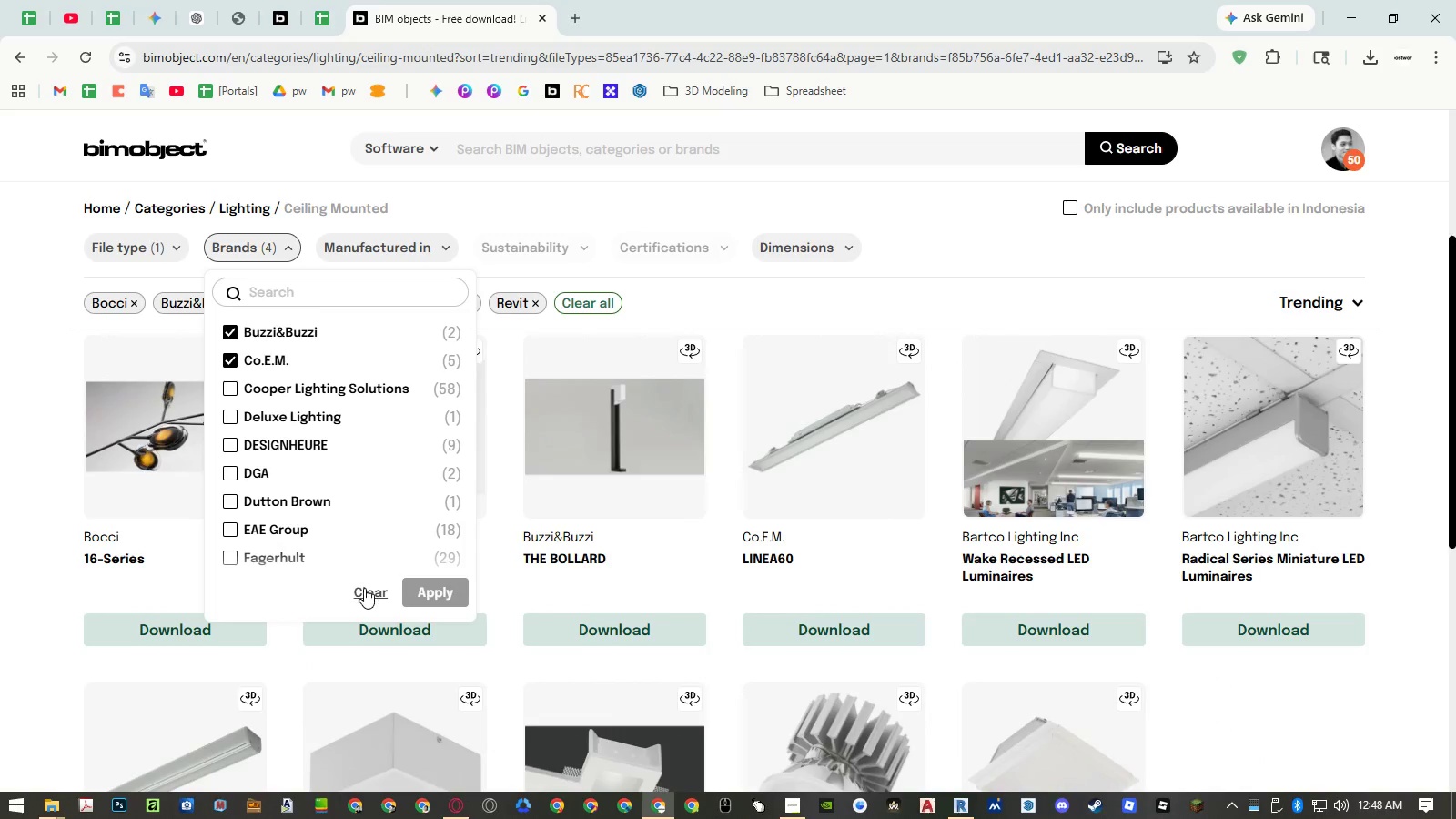 
left_click([364, 588])
 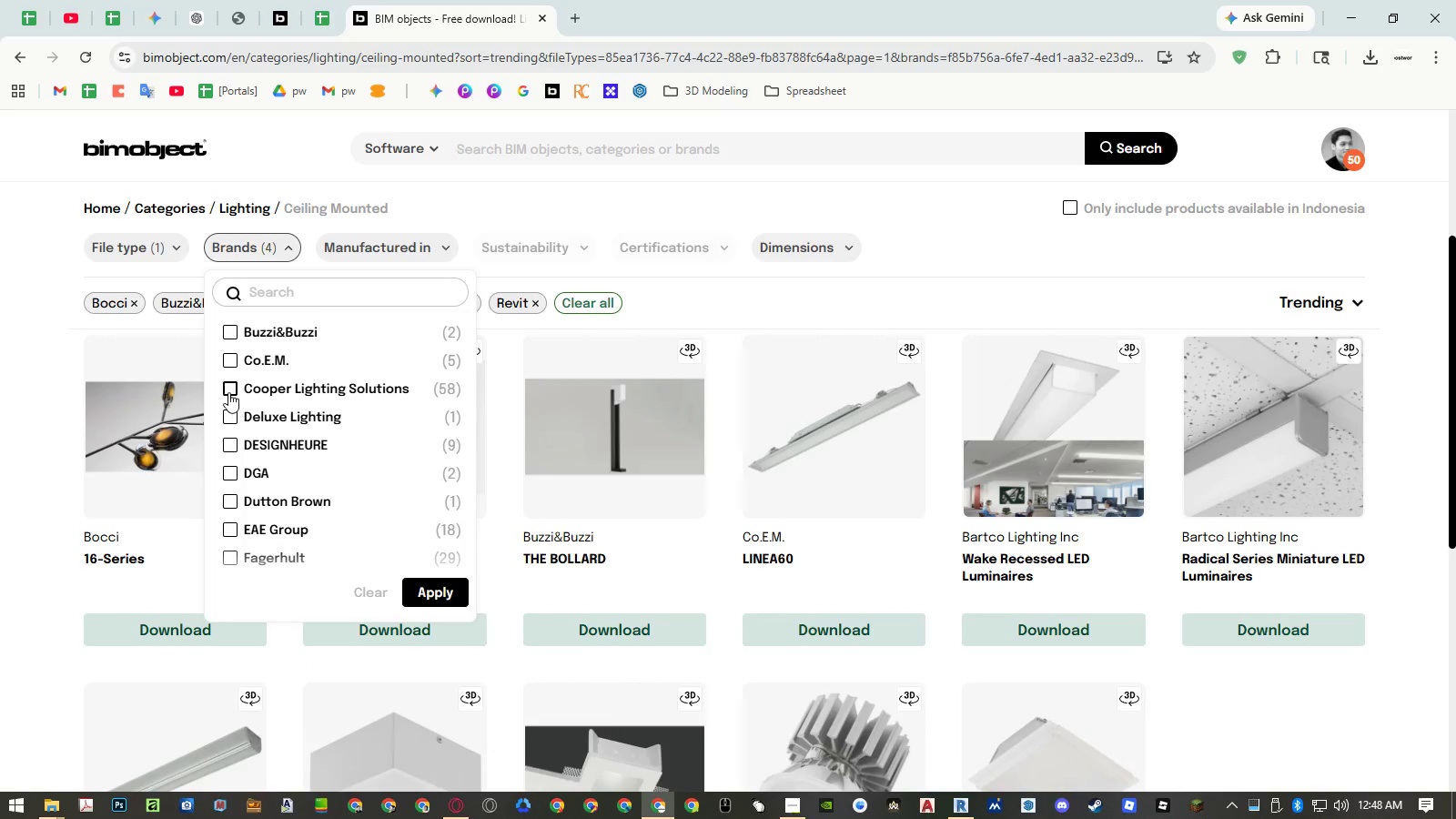 
left_click([228, 389])
 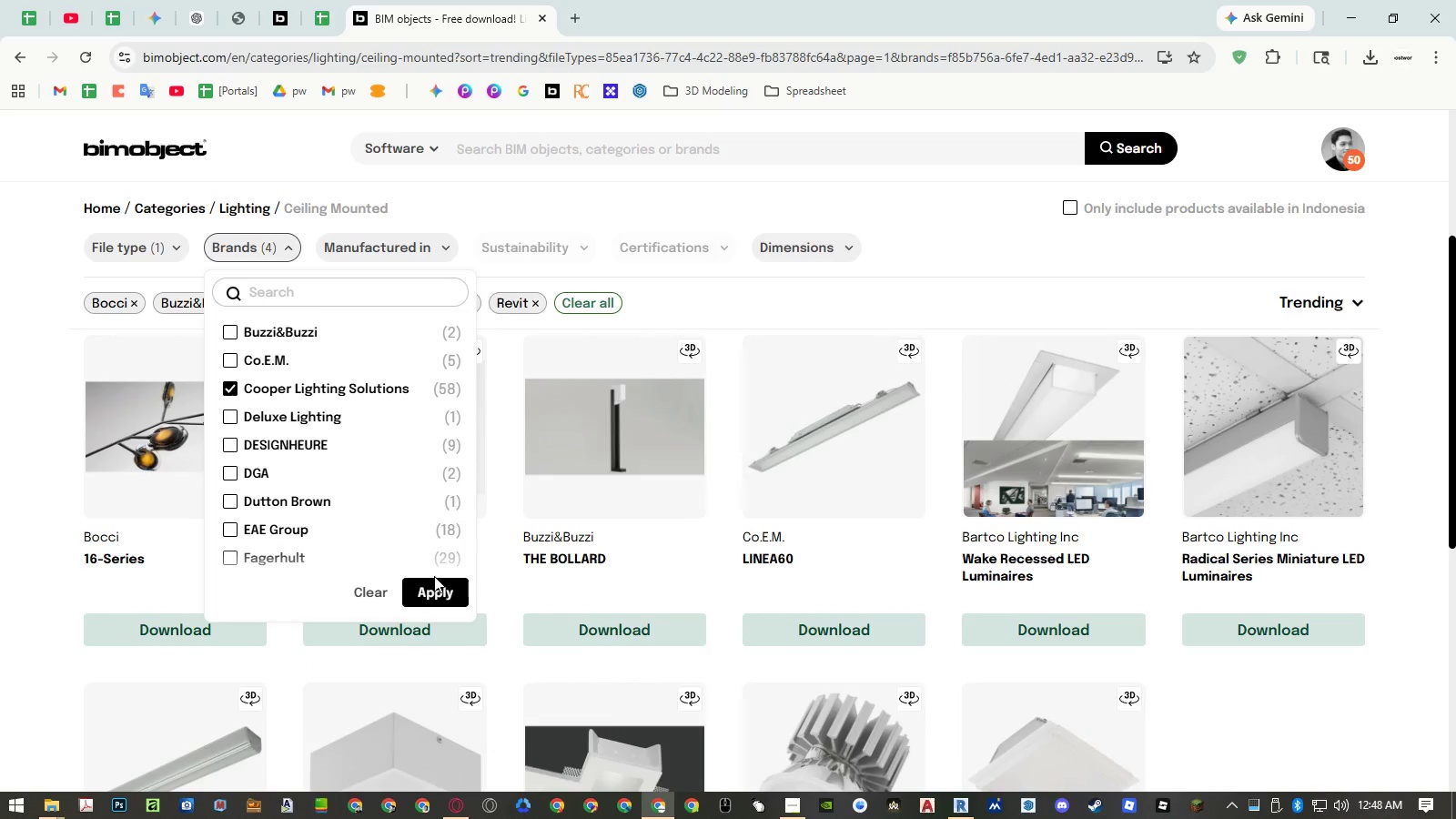 
left_click([437, 590])
 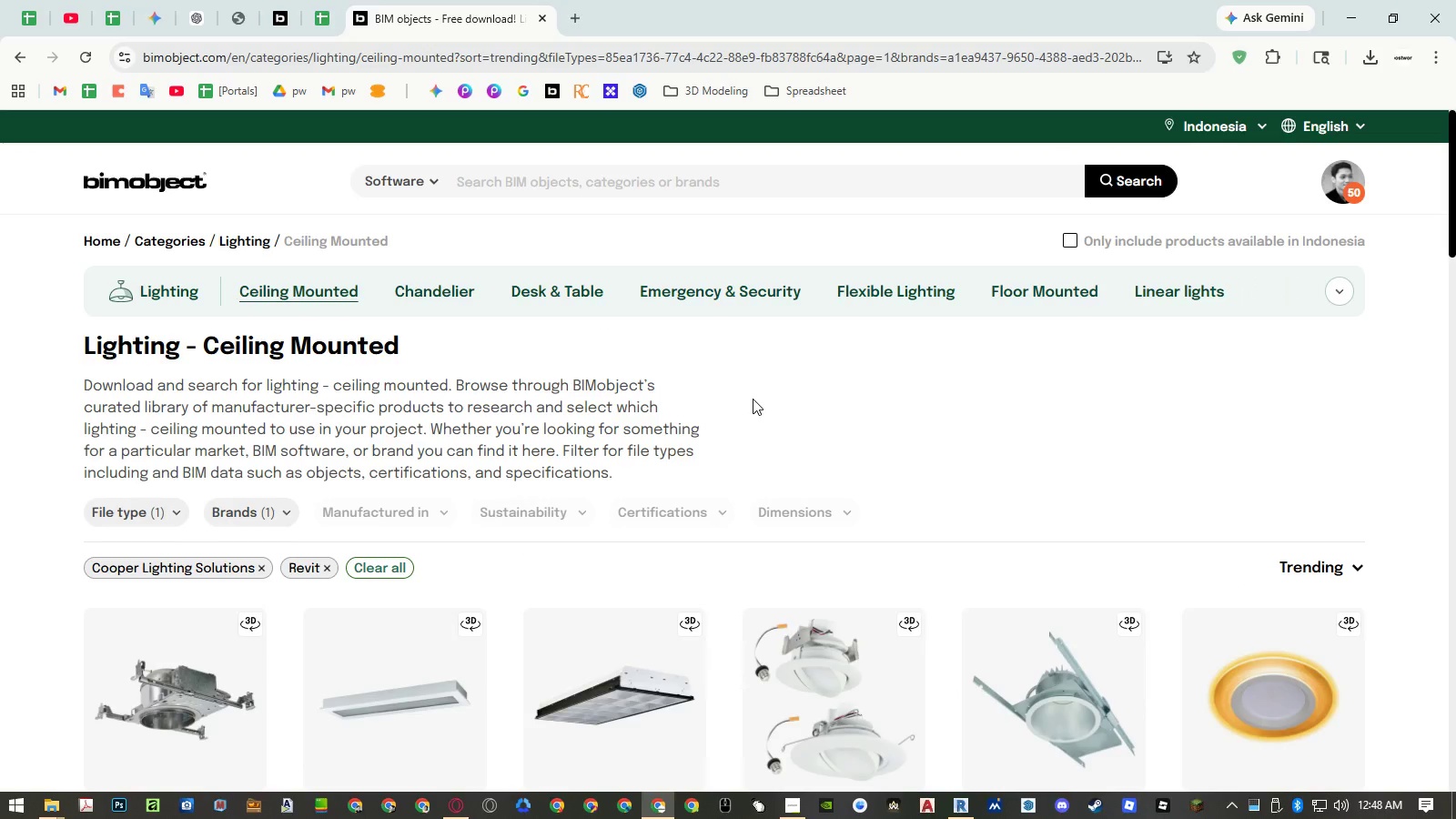 
scroll: coordinate [753, 399], scroll_direction: down, amount: 3.0
 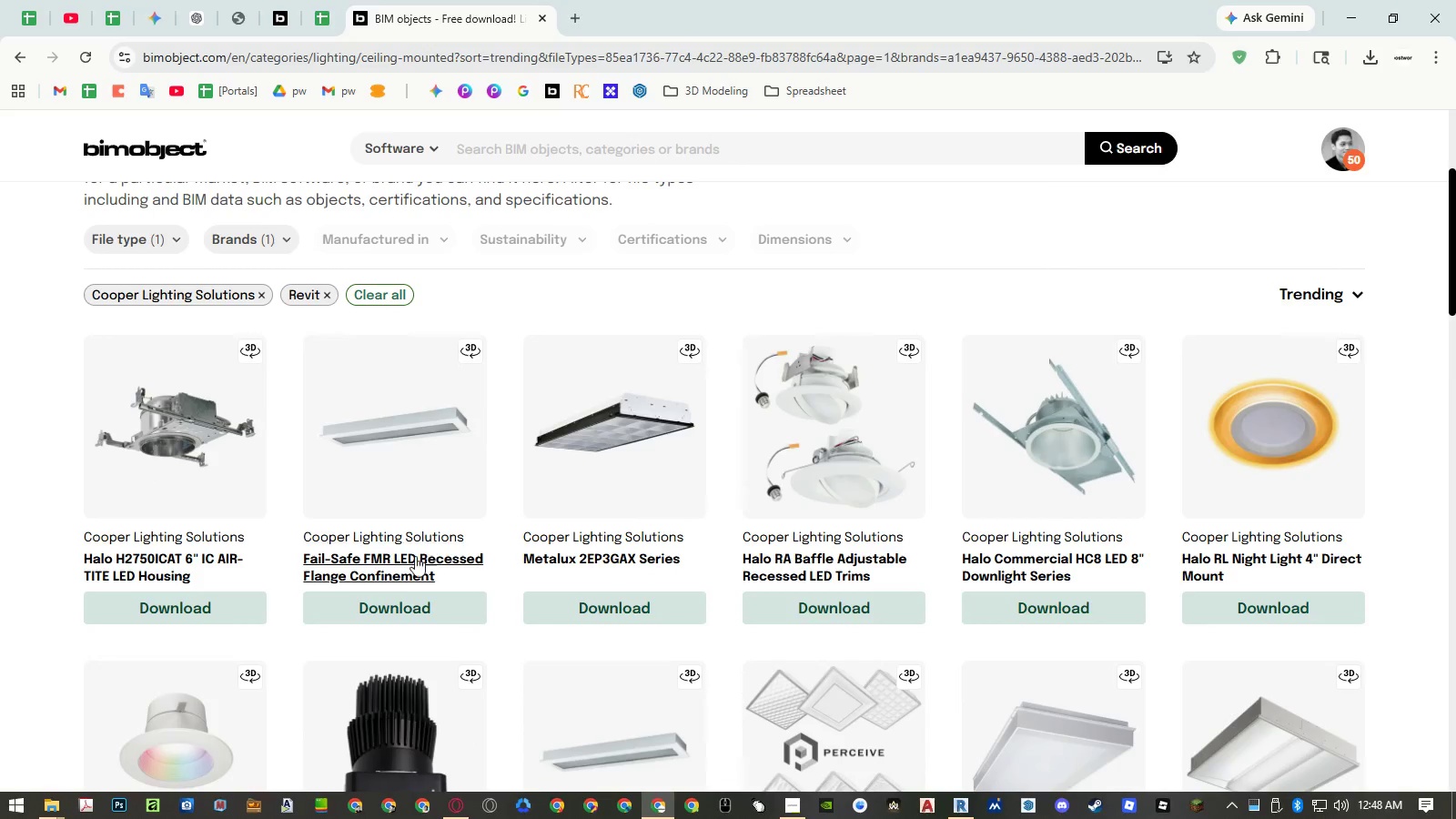 
middle_click([409, 564])
 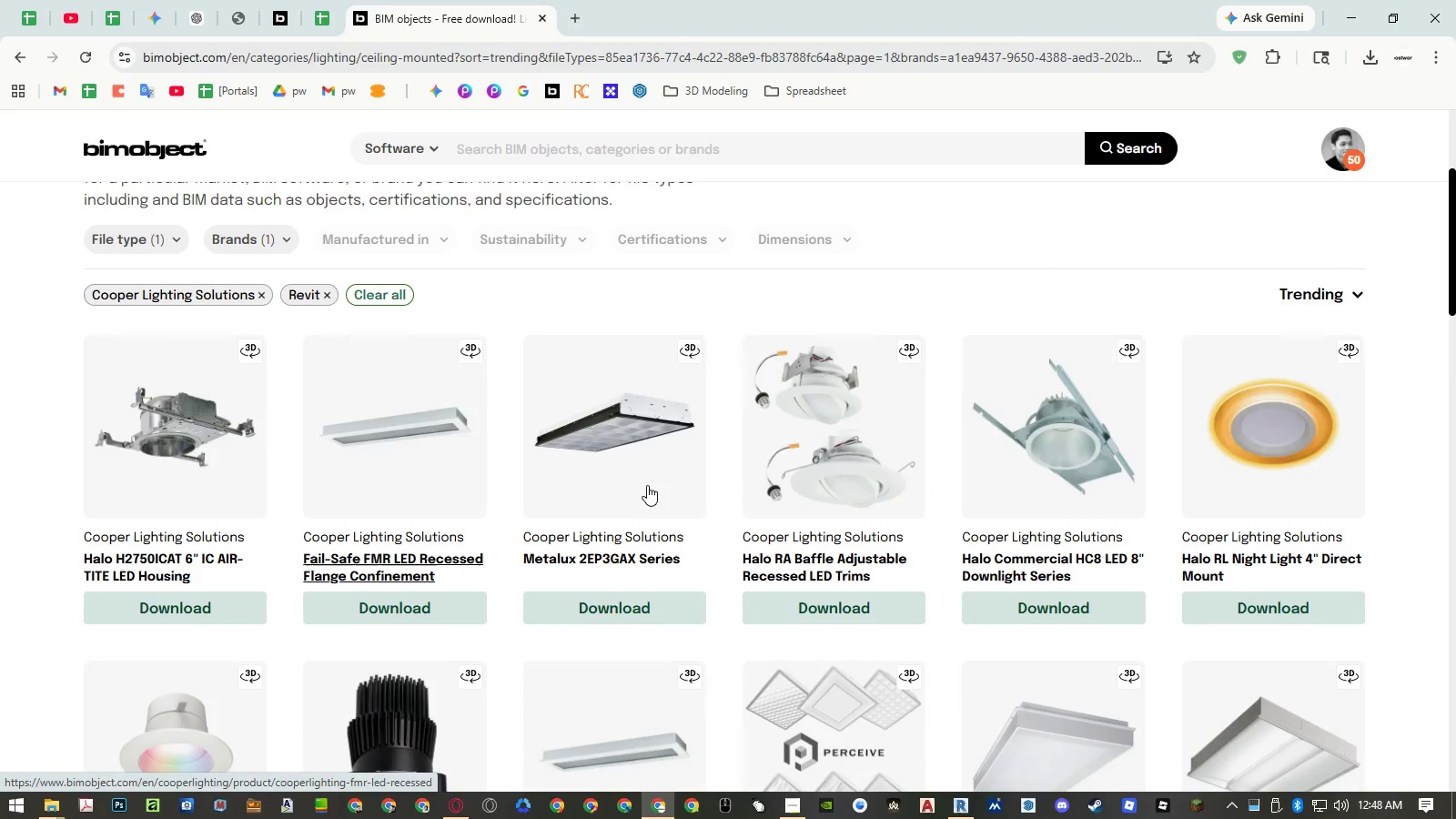 
scroll: coordinate [656, 480], scroll_direction: down, amount: 1.0
 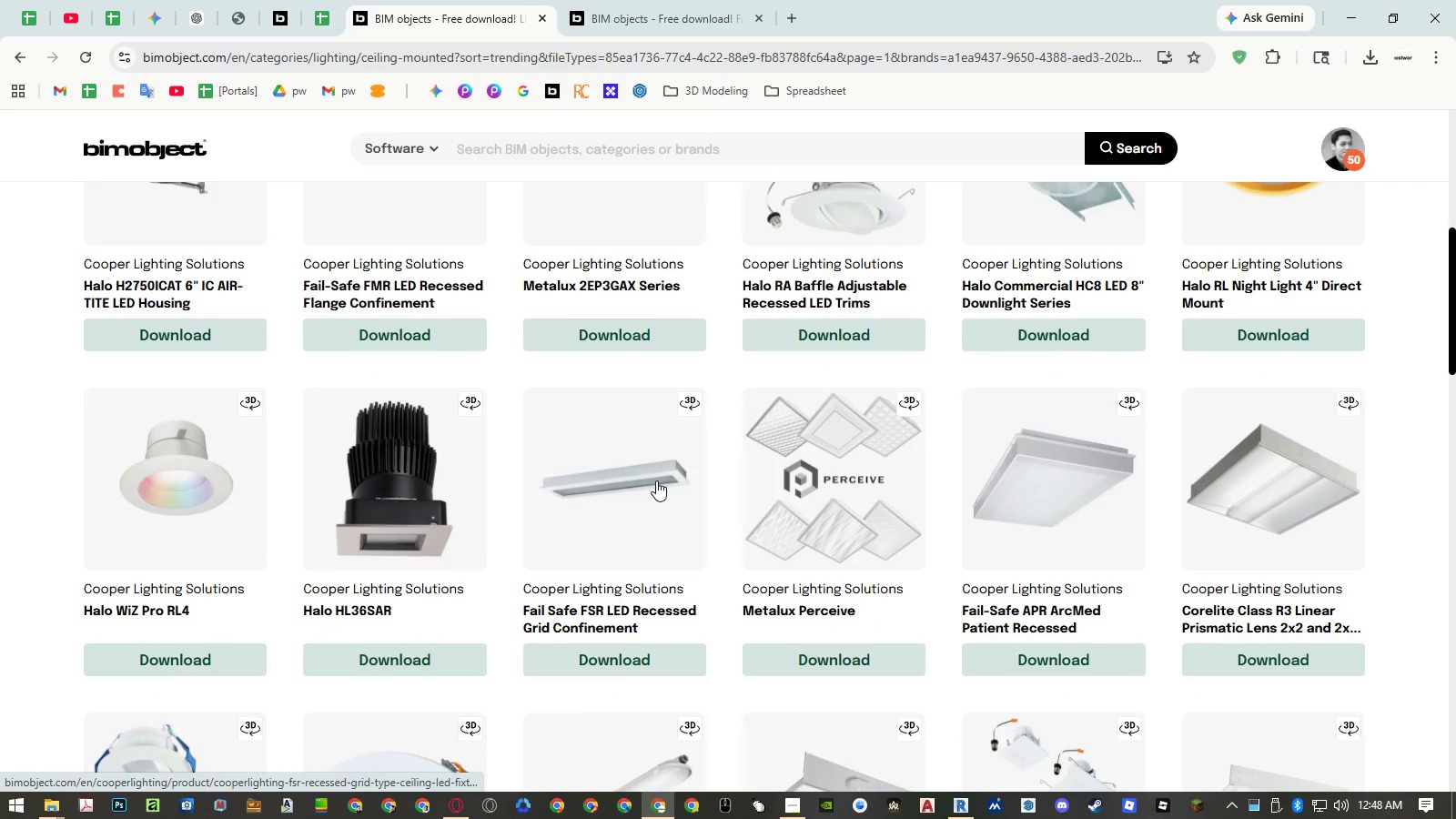 
scroll: coordinate [656, 481], scroll_direction: up, amount: 5.0
 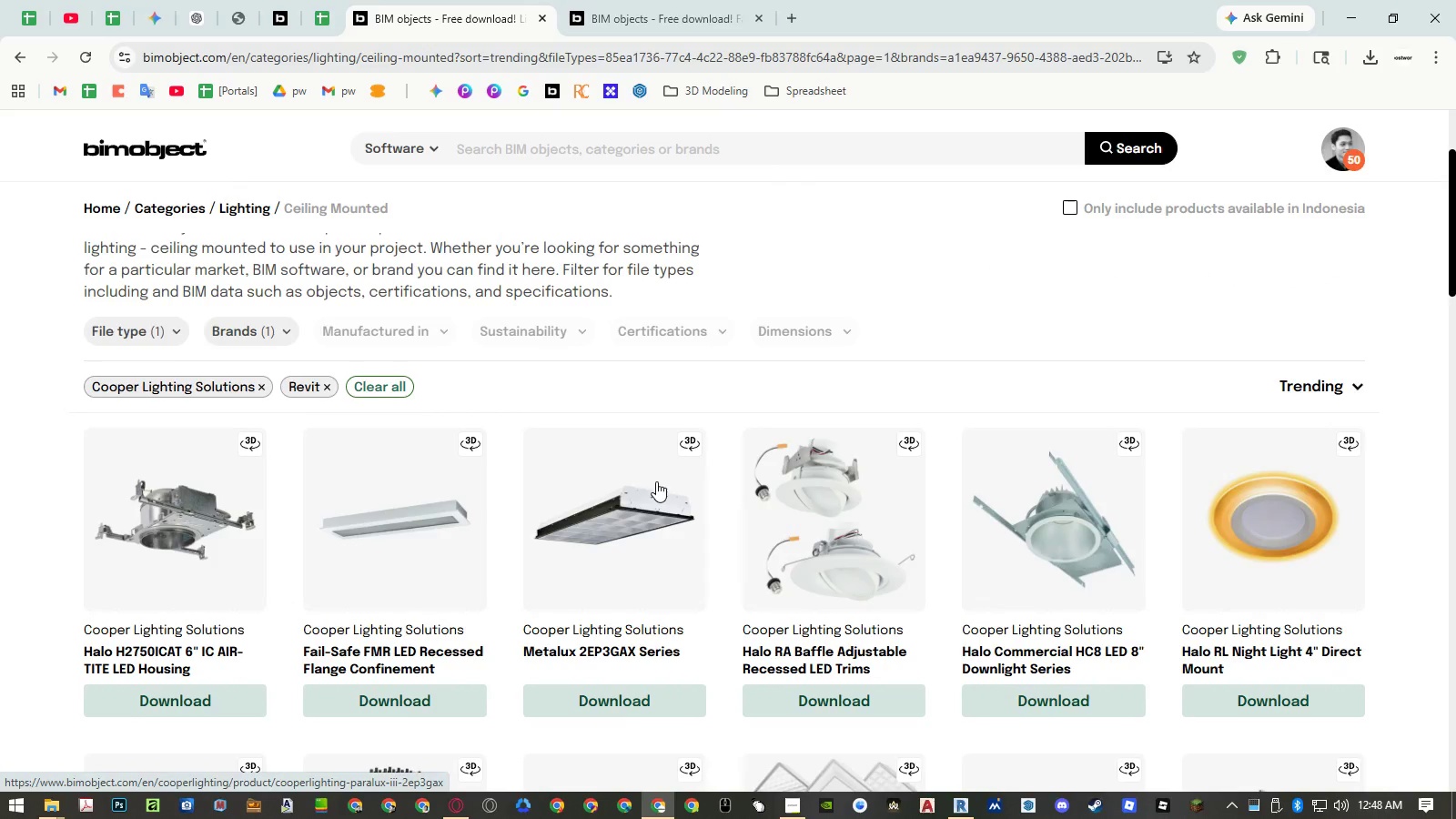 
scroll: coordinate [612, 473], scroll_direction: down, amount: 16.0
 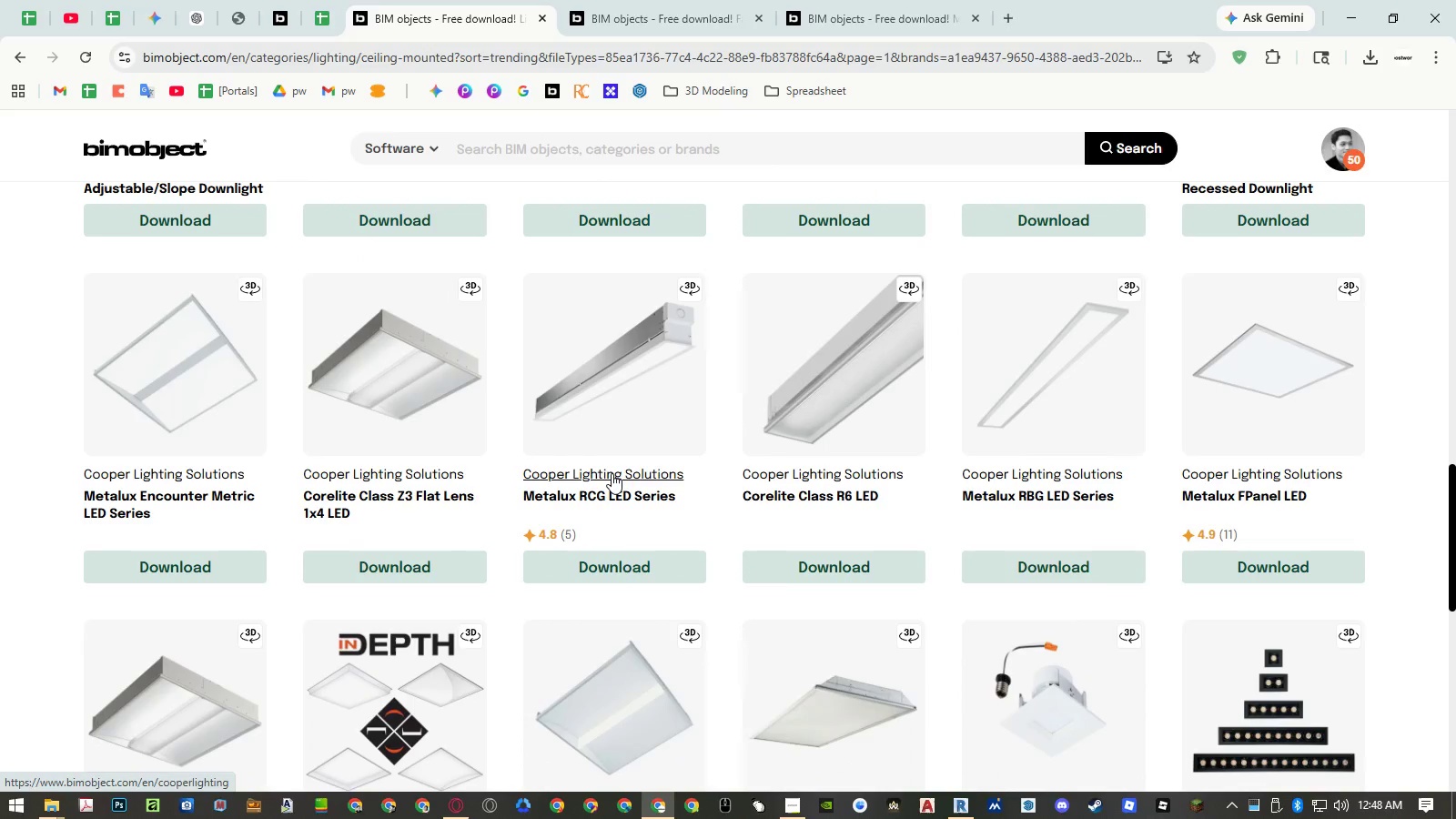 
scroll: coordinate [612, 473], scroll_direction: down, amount: 3.0
 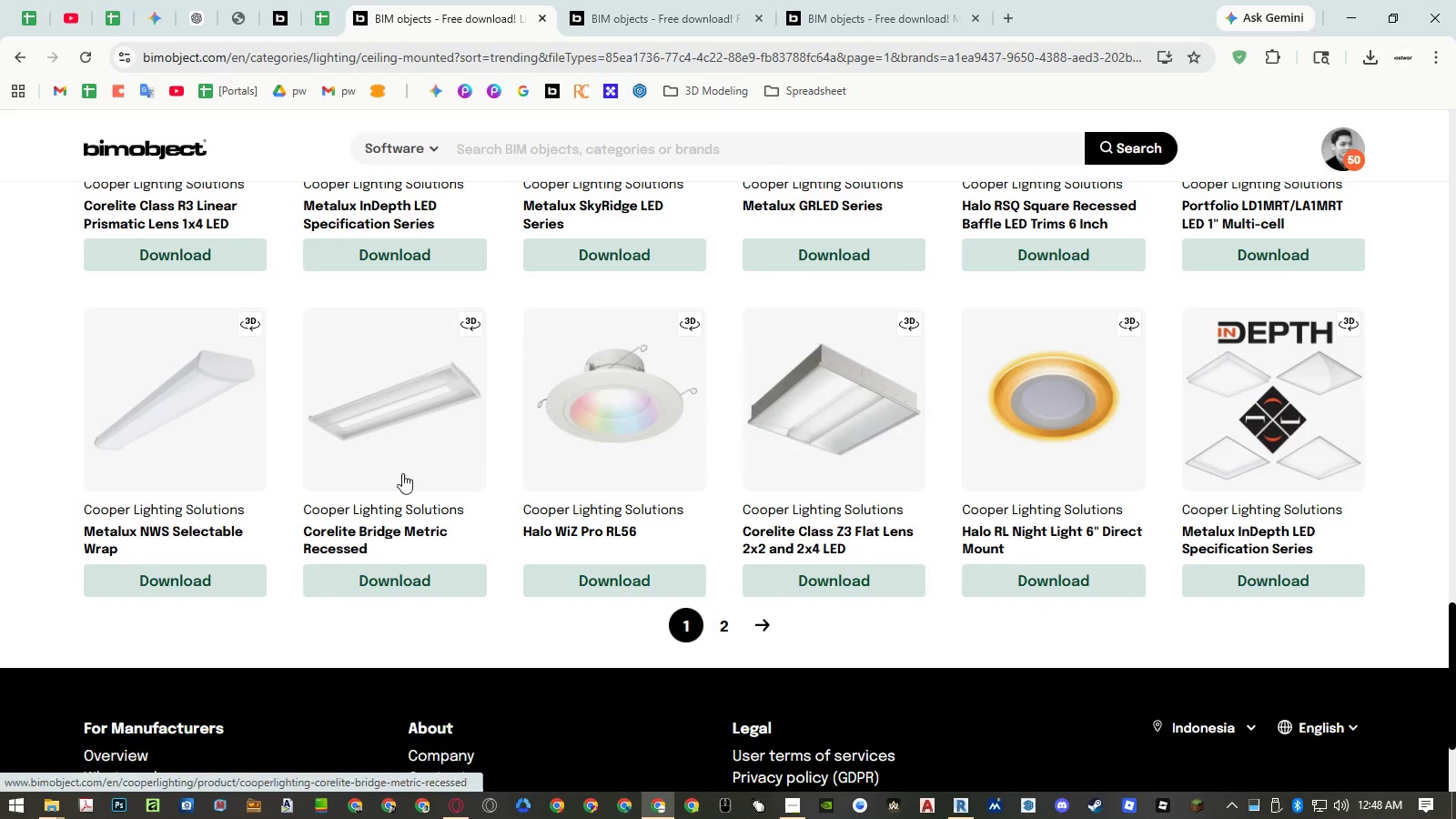 
middle_click([183, 528])
 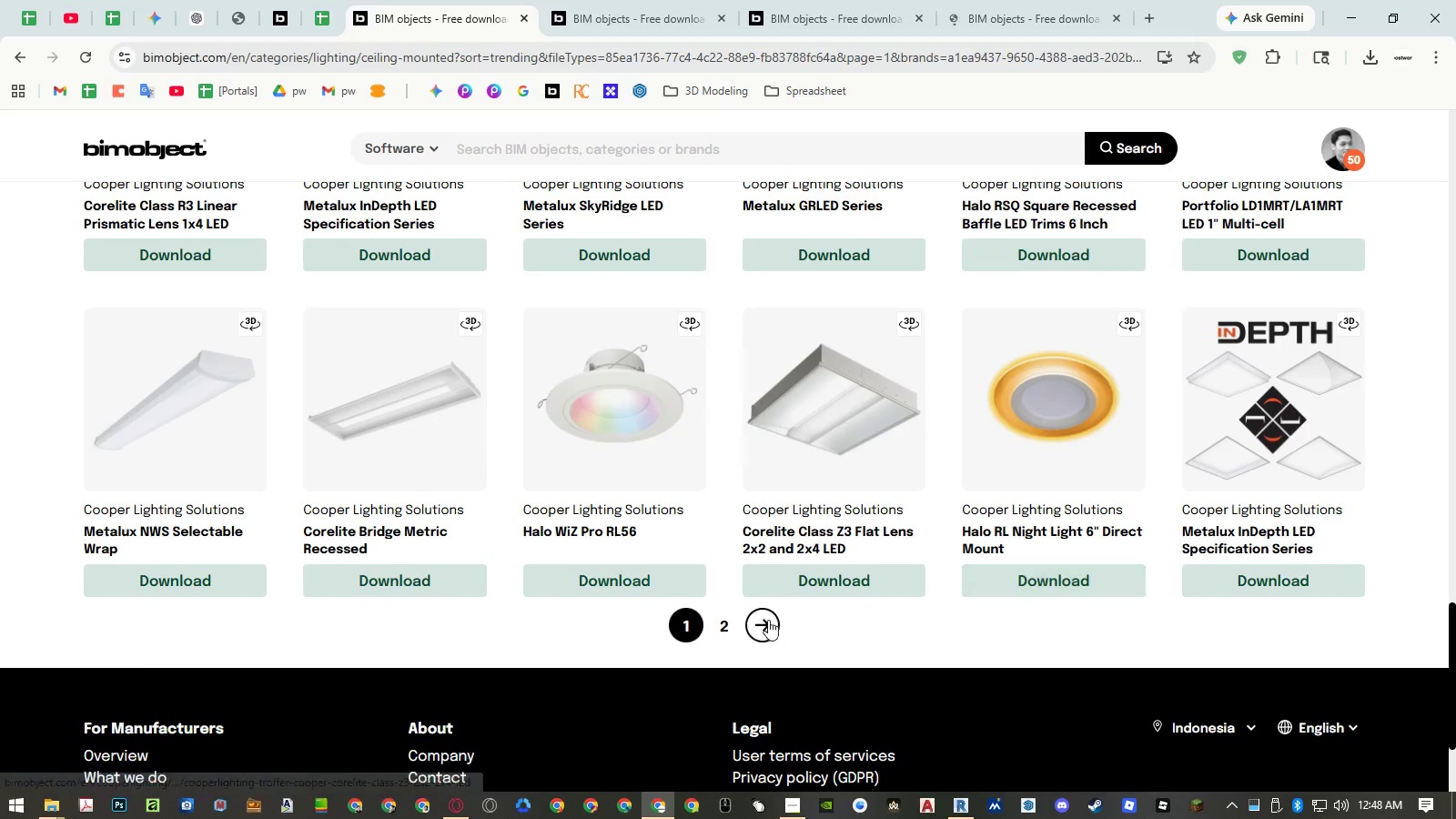 
left_click([729, 622])
 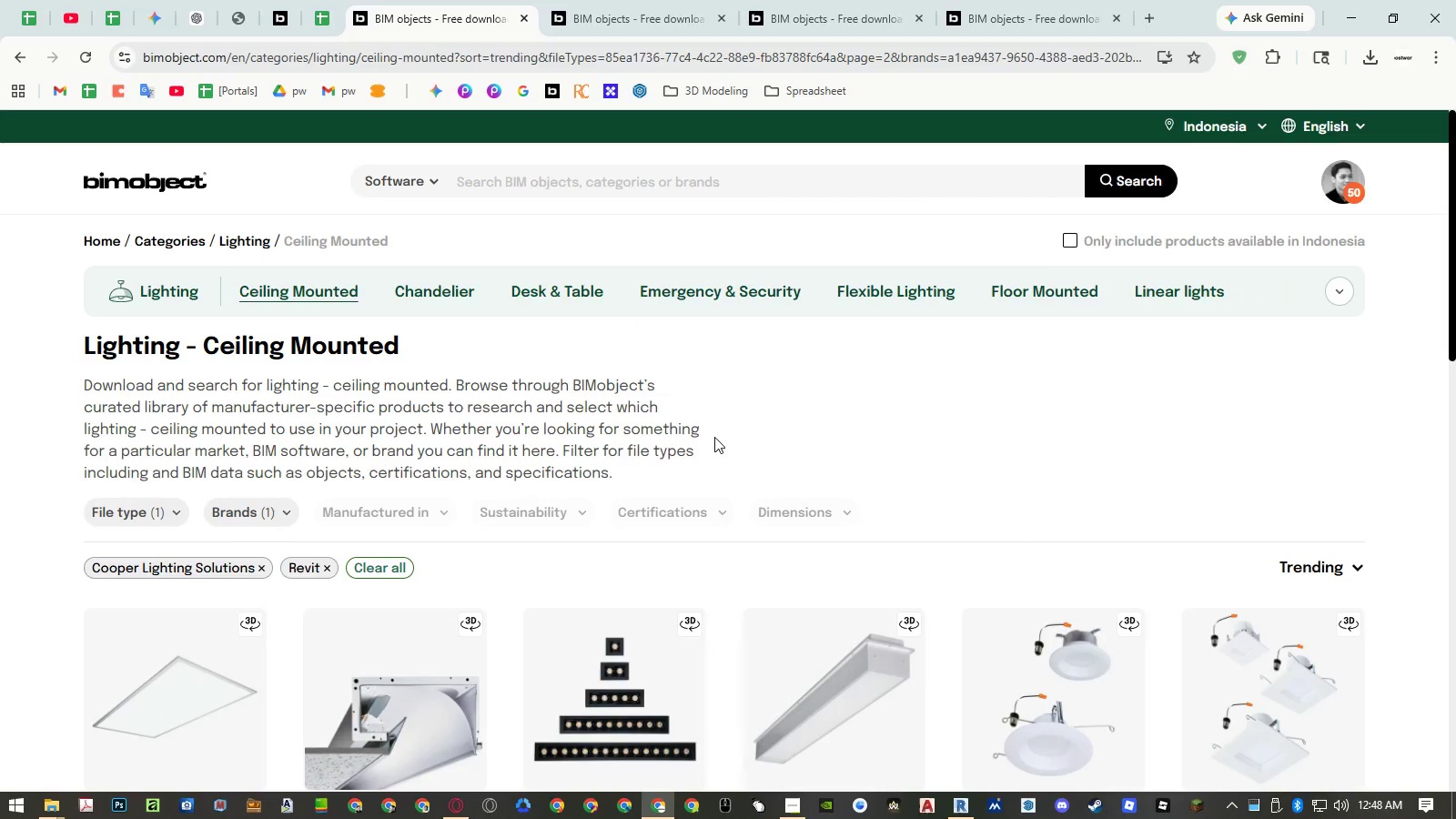 
scroll: coordinate [714, 425], scroll_direction: down, amount: 5.0
 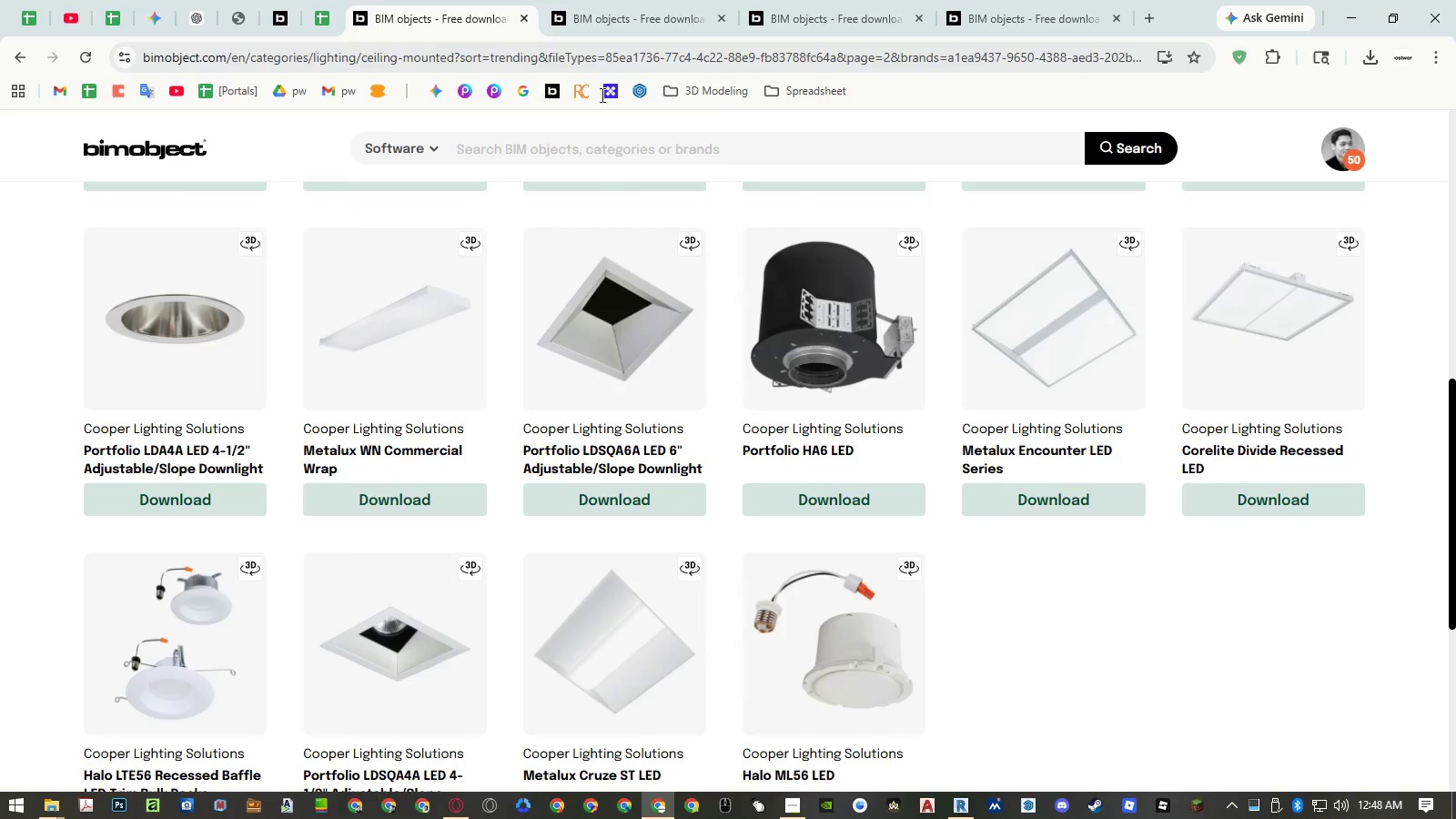 
left_click([605, 14])
 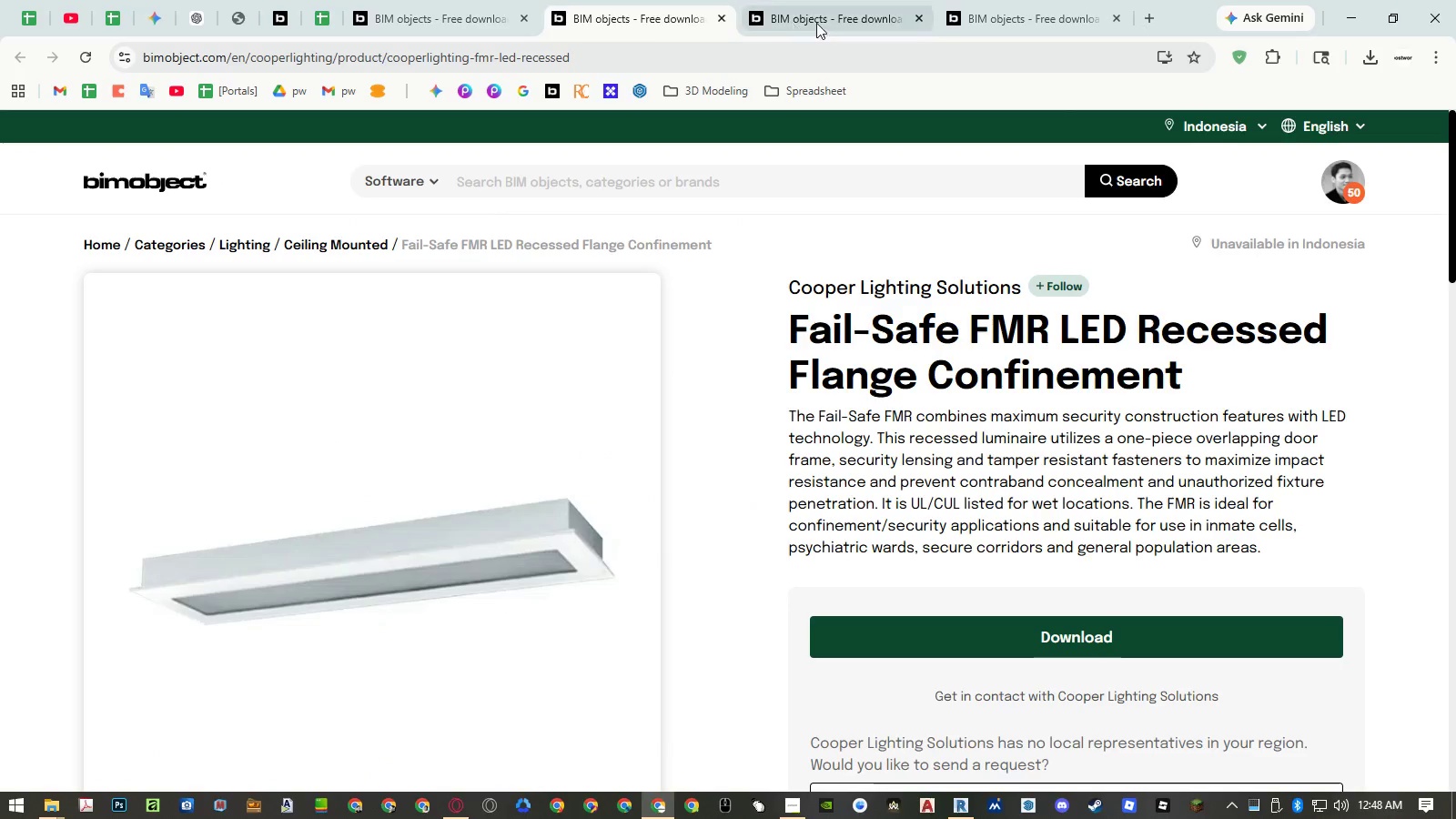 
left_click([832, 22])
 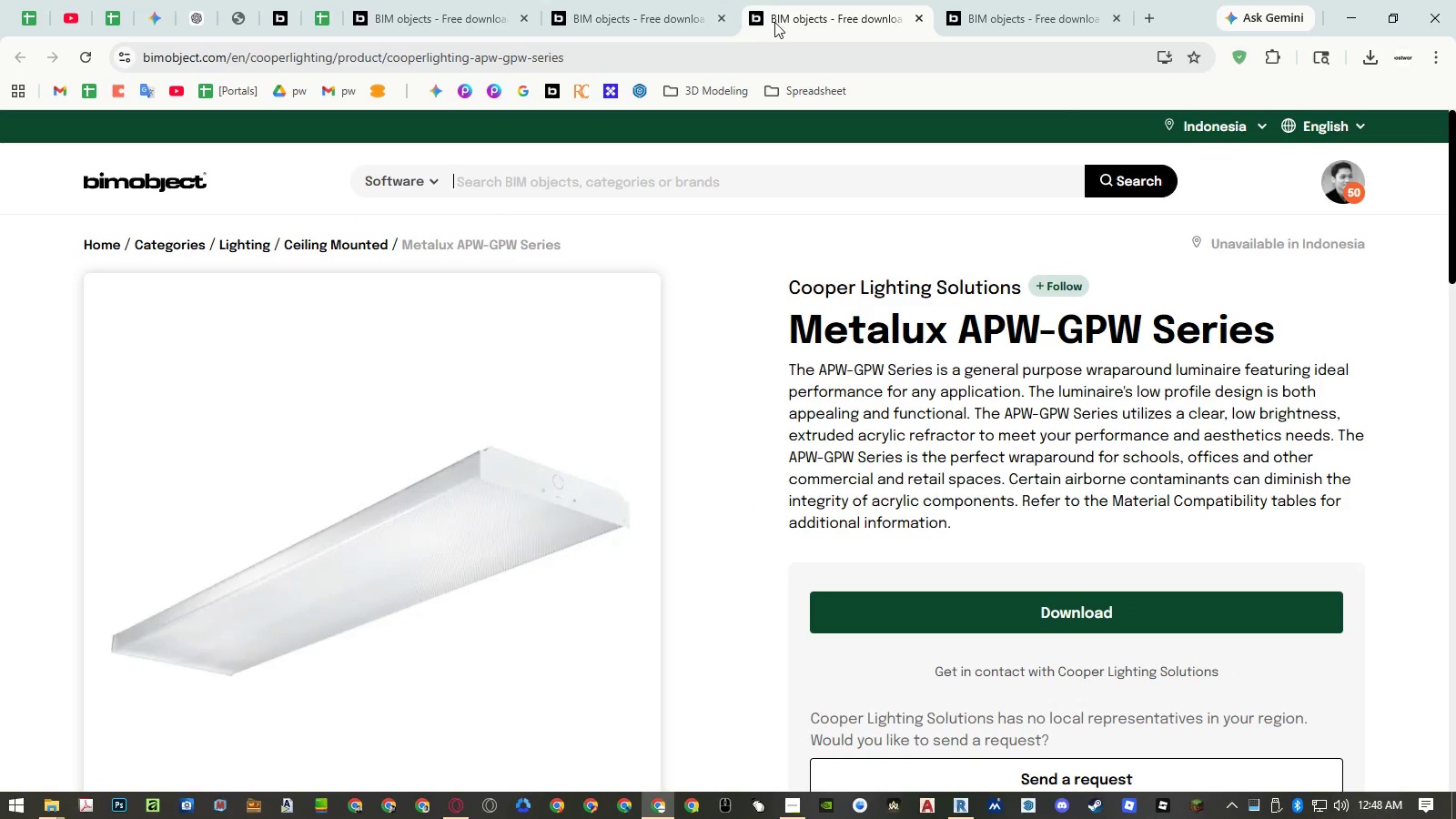 
left_click([723, 15])
 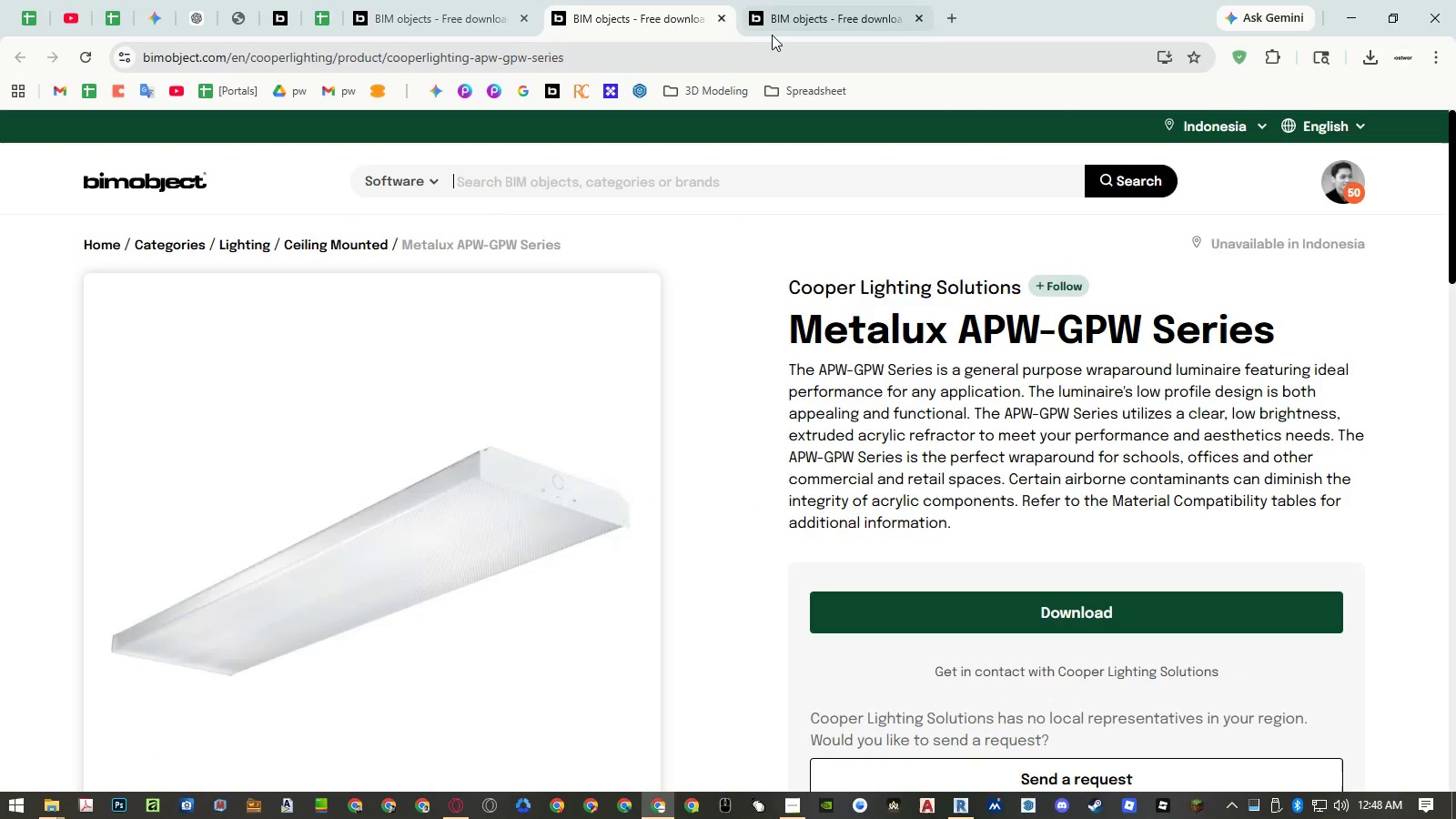 
left_click([800, 22])
 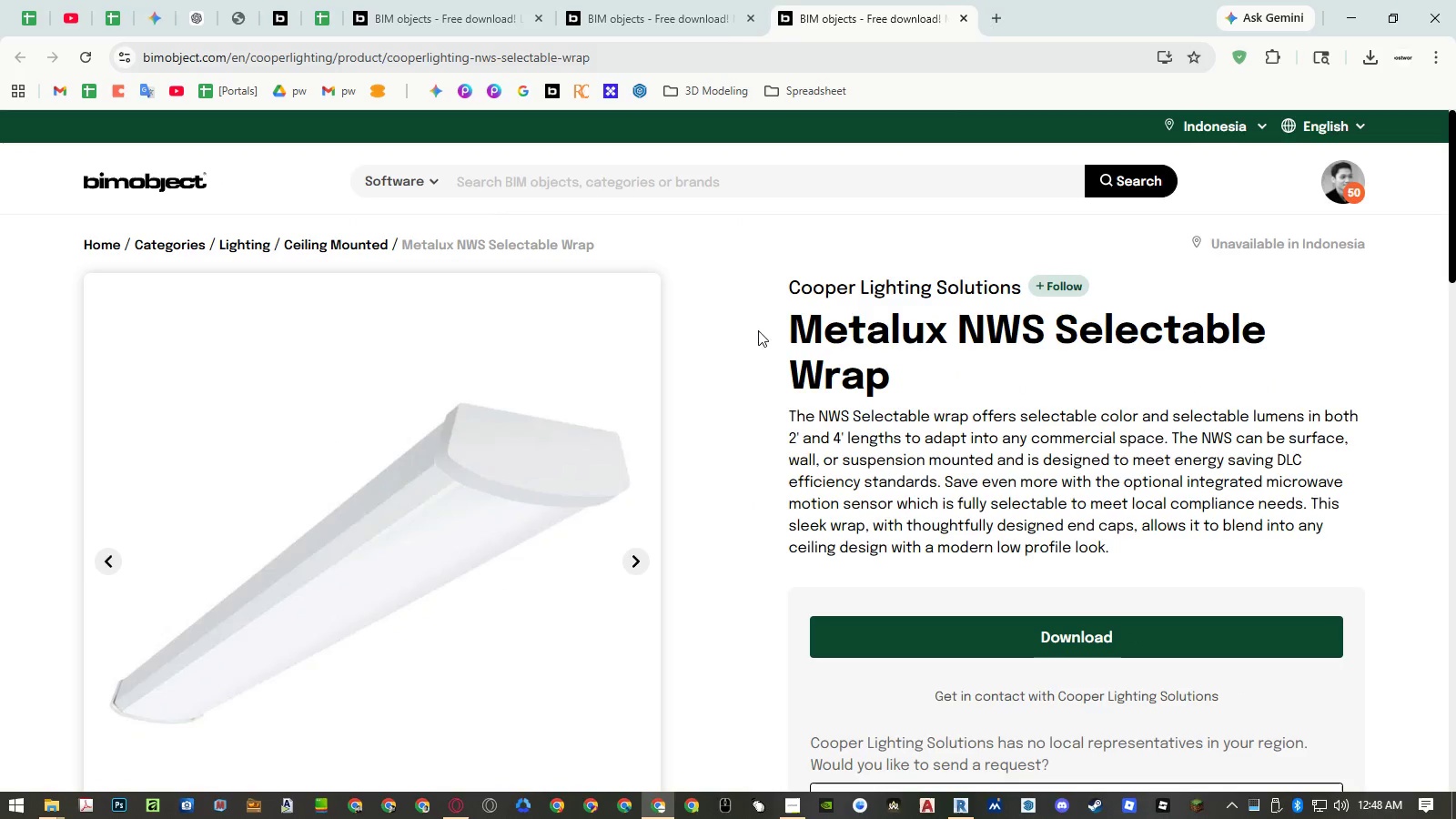 
scroll: coordinate [739, 369], scroll_direction: down, amount: 1.0
 